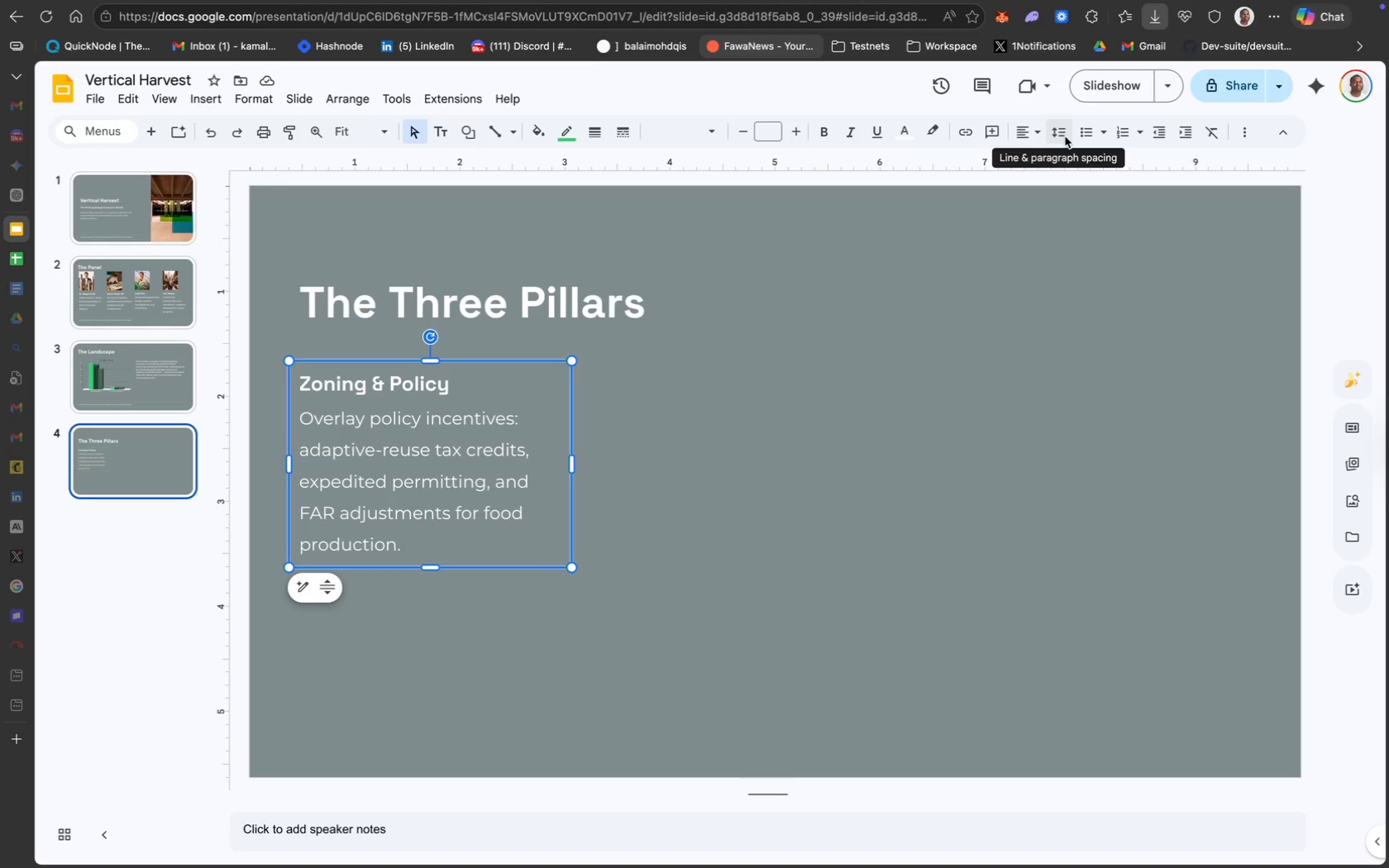 
left_click([462, 435])
 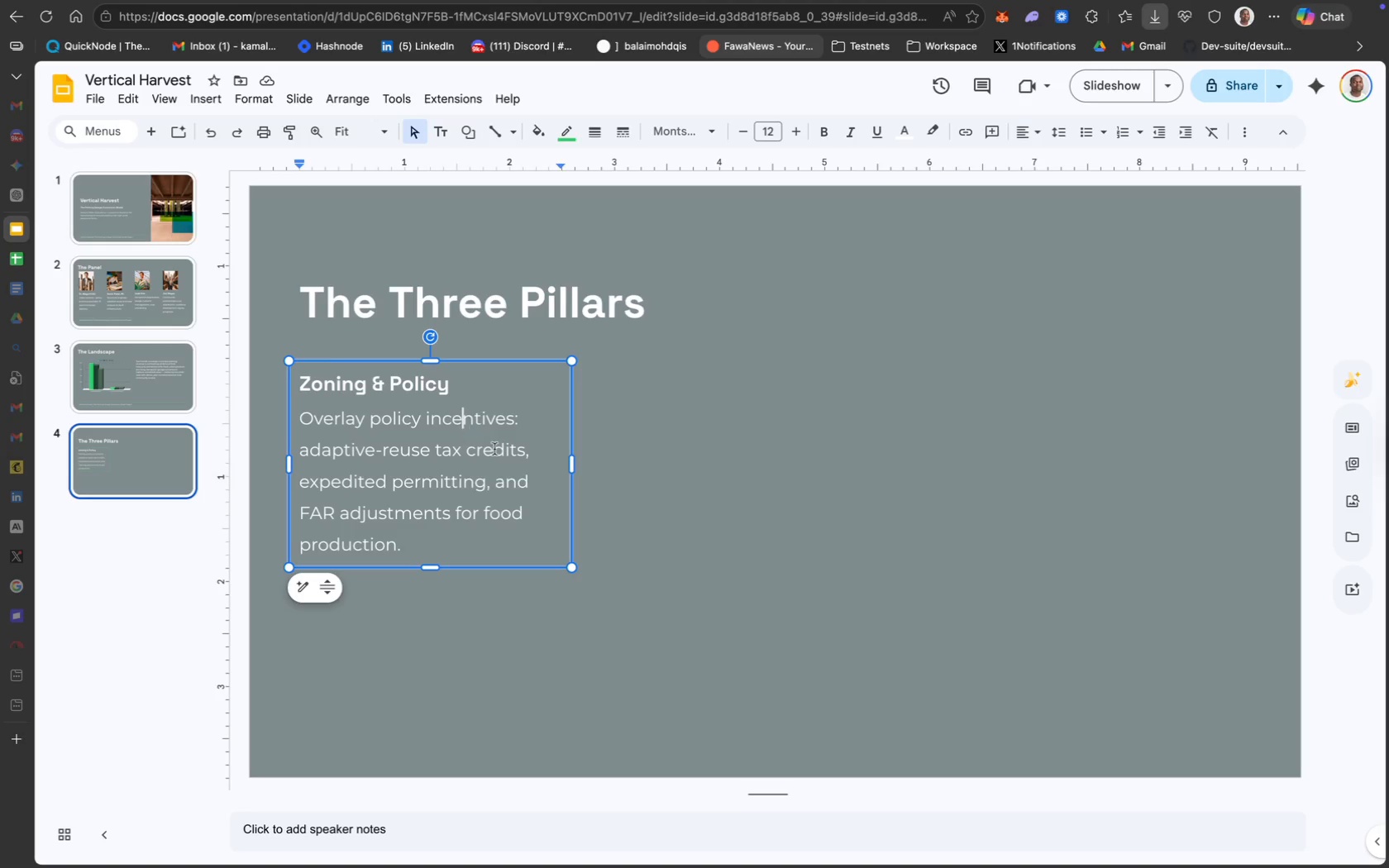 
key(Meta+CommandLeft)
 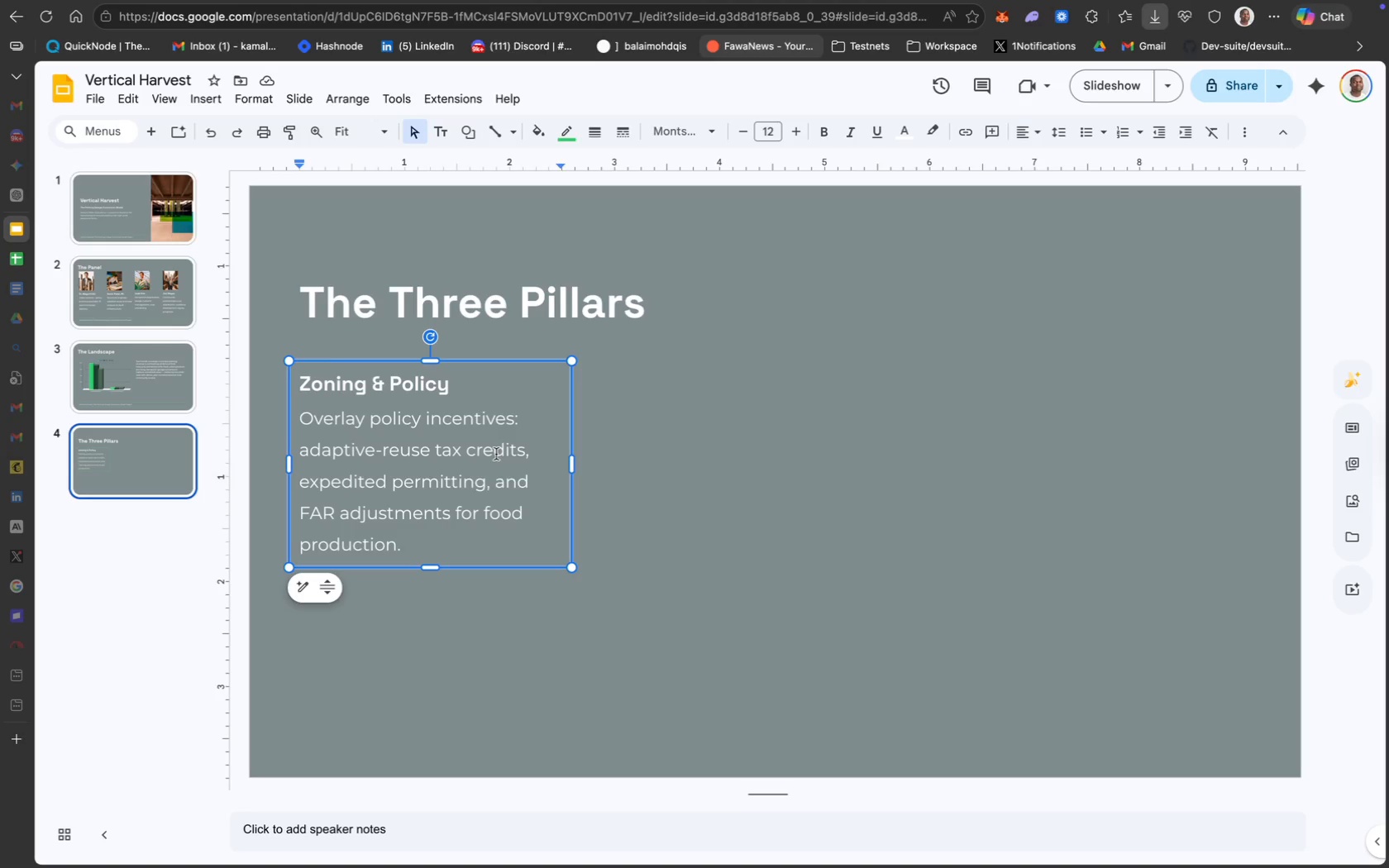 
key(Meta+A)
 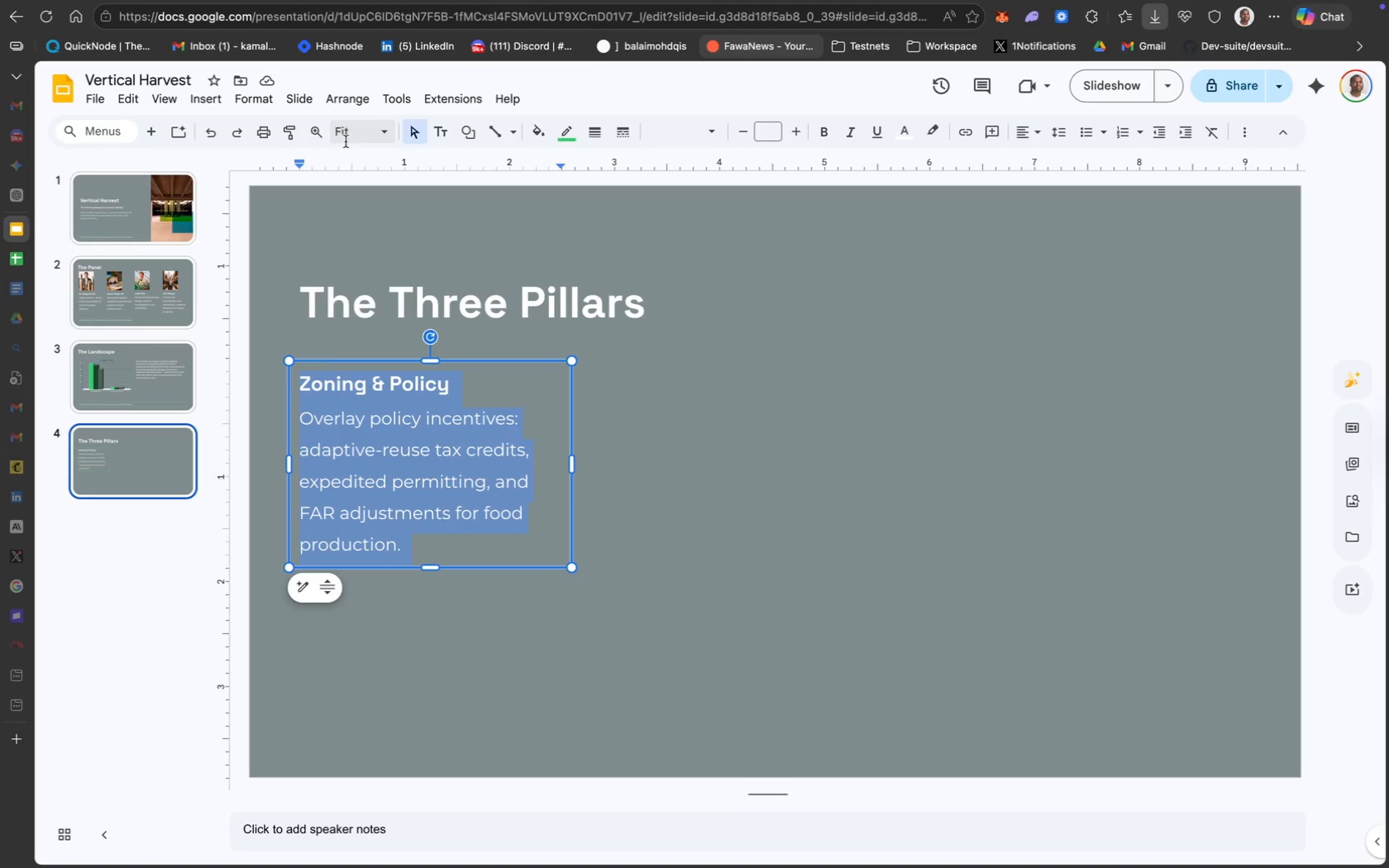 
left_click([205, 103])
 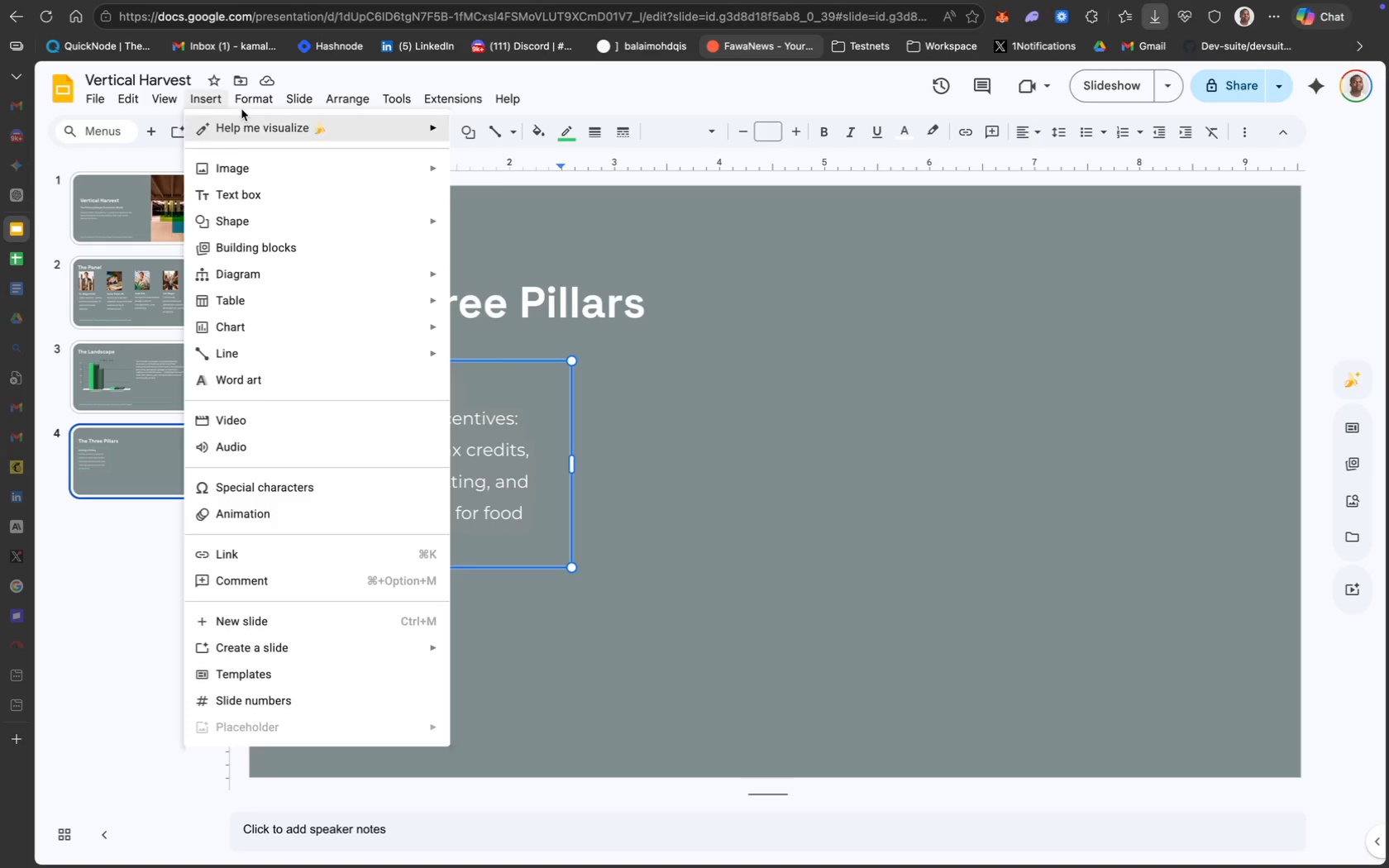 
mouse_move([251, 120])
 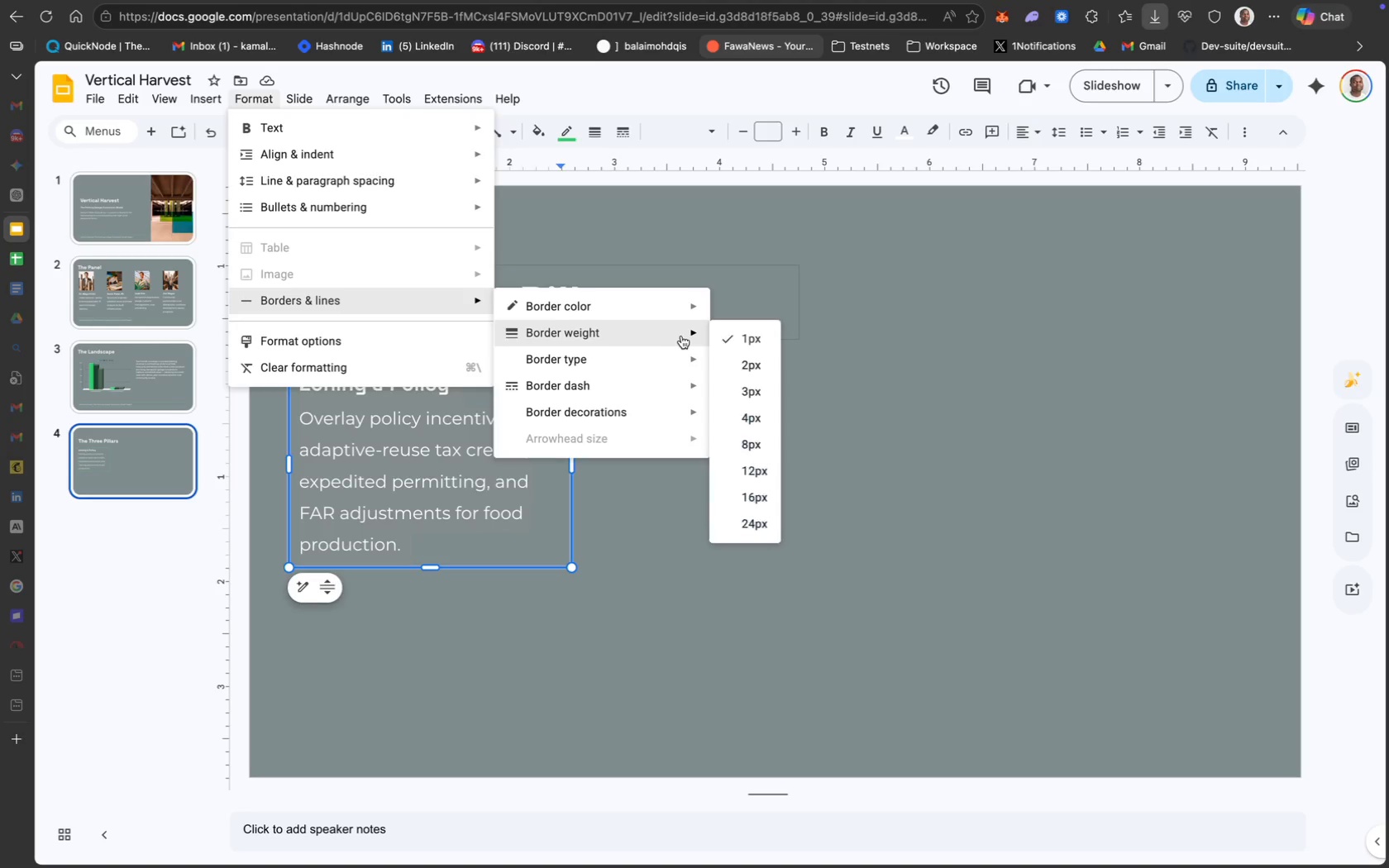 
left_click([761, 369])
 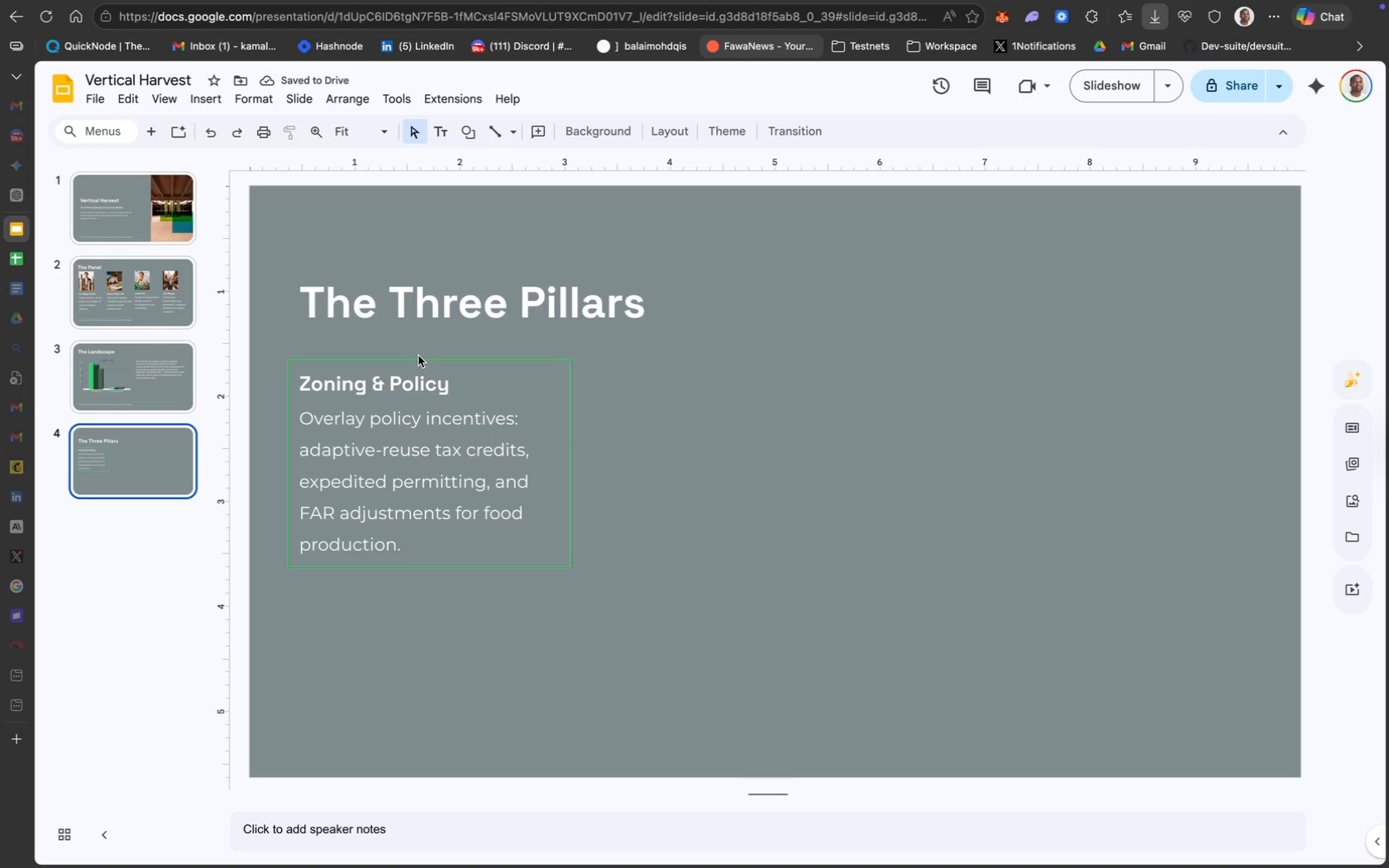 
key(ArrowRight)
 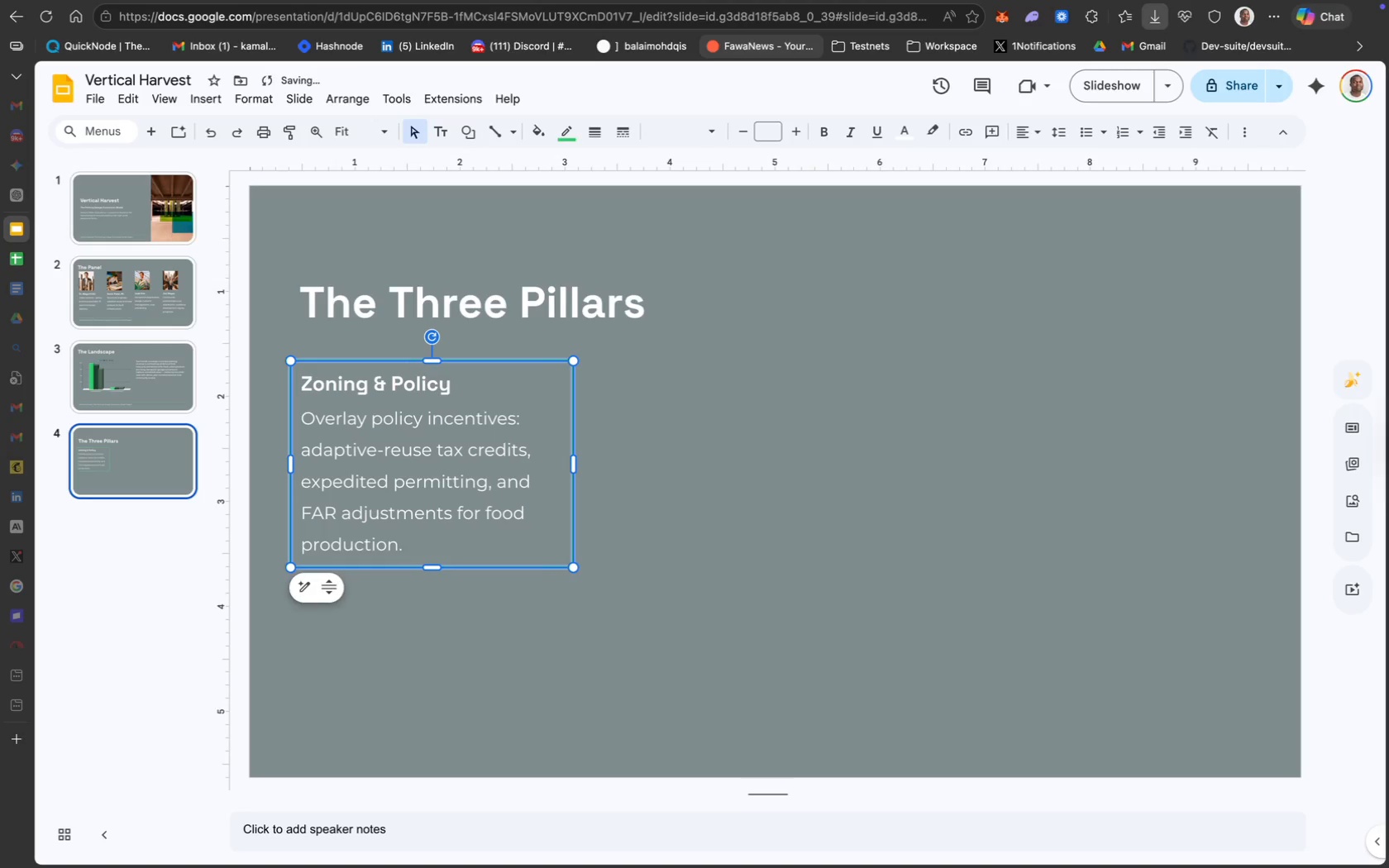 
key(ArrowRight)
 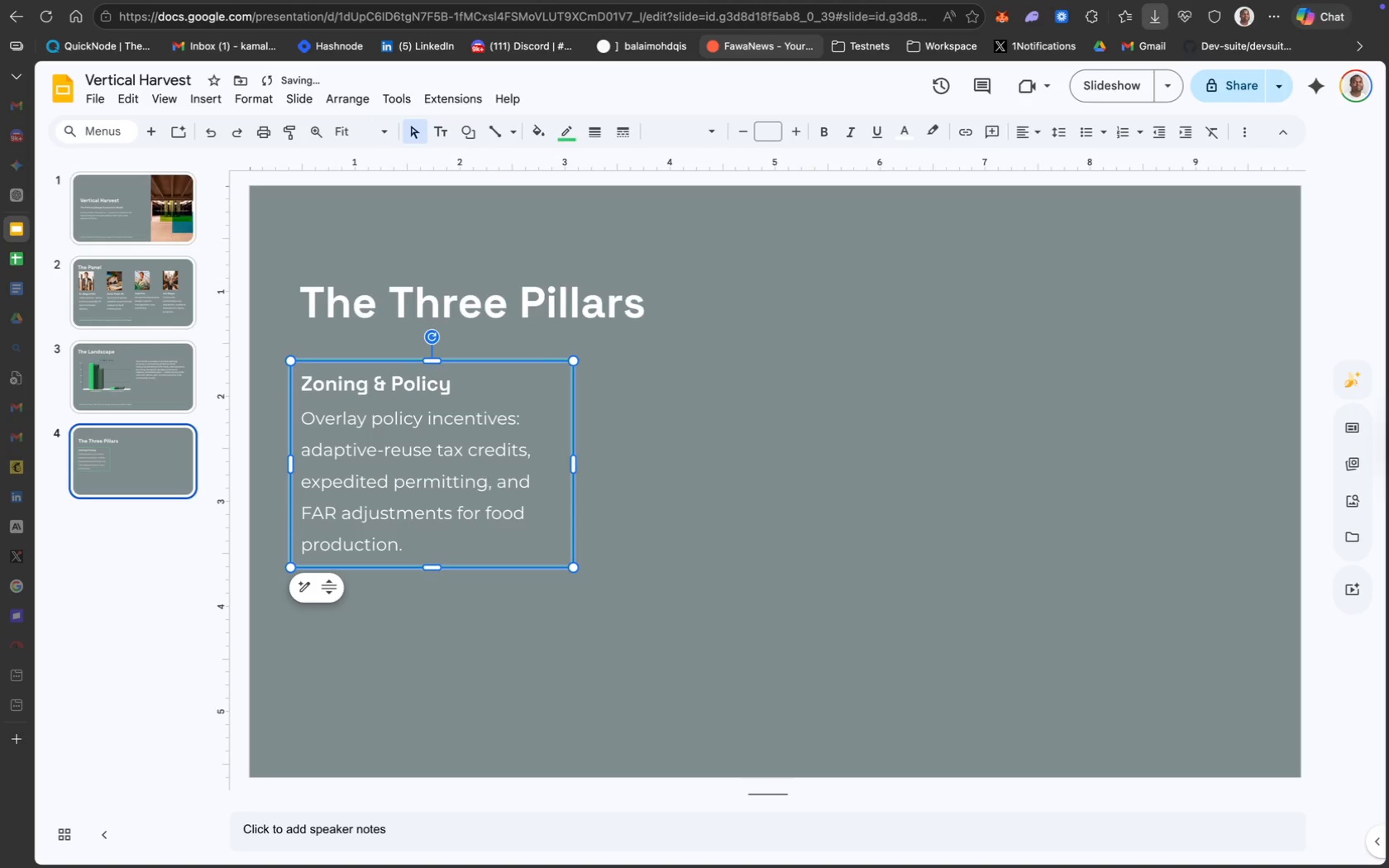 
key(ArrowRight)
 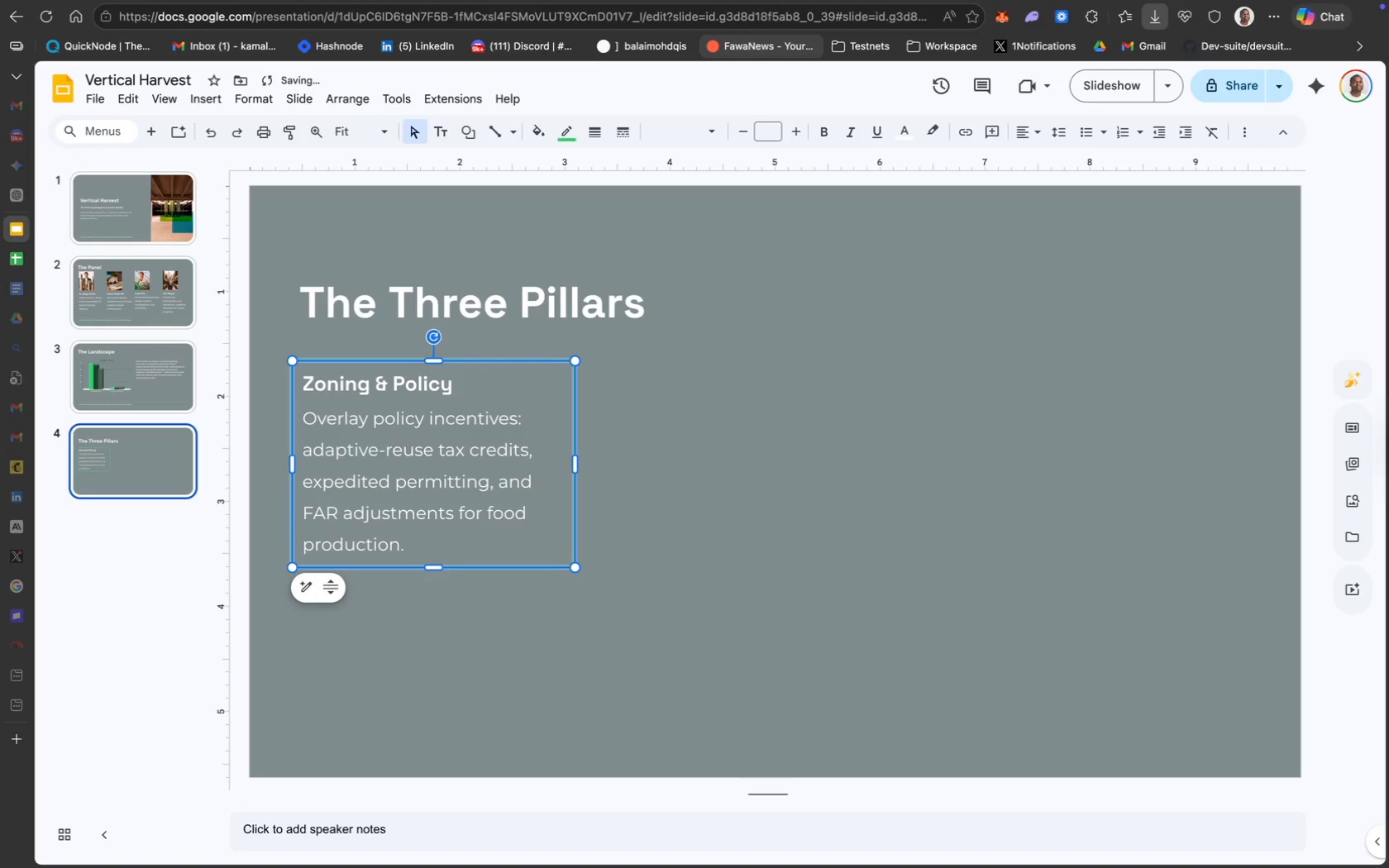 
key(ArrowRight)
 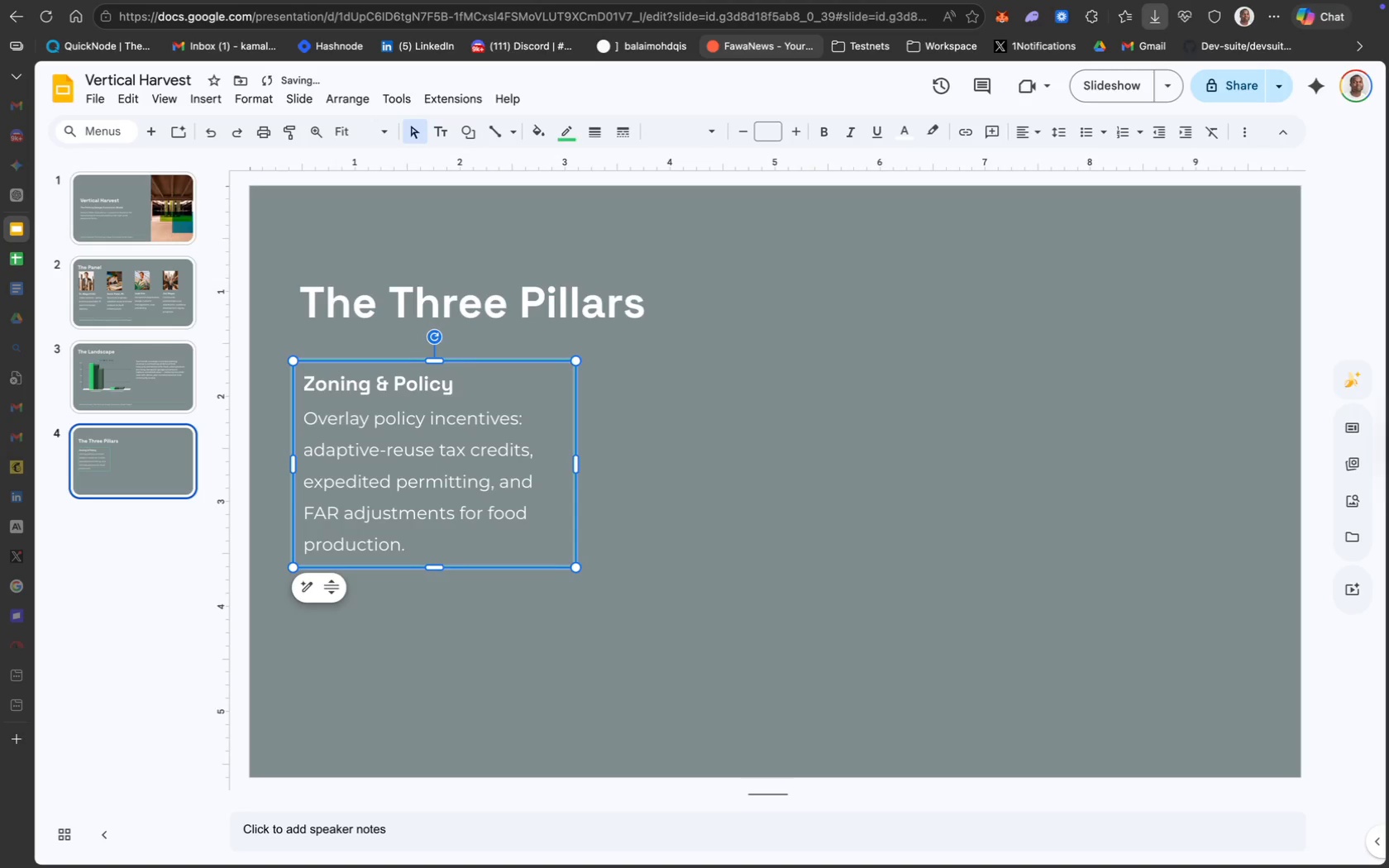 
key(ArrowRight)
 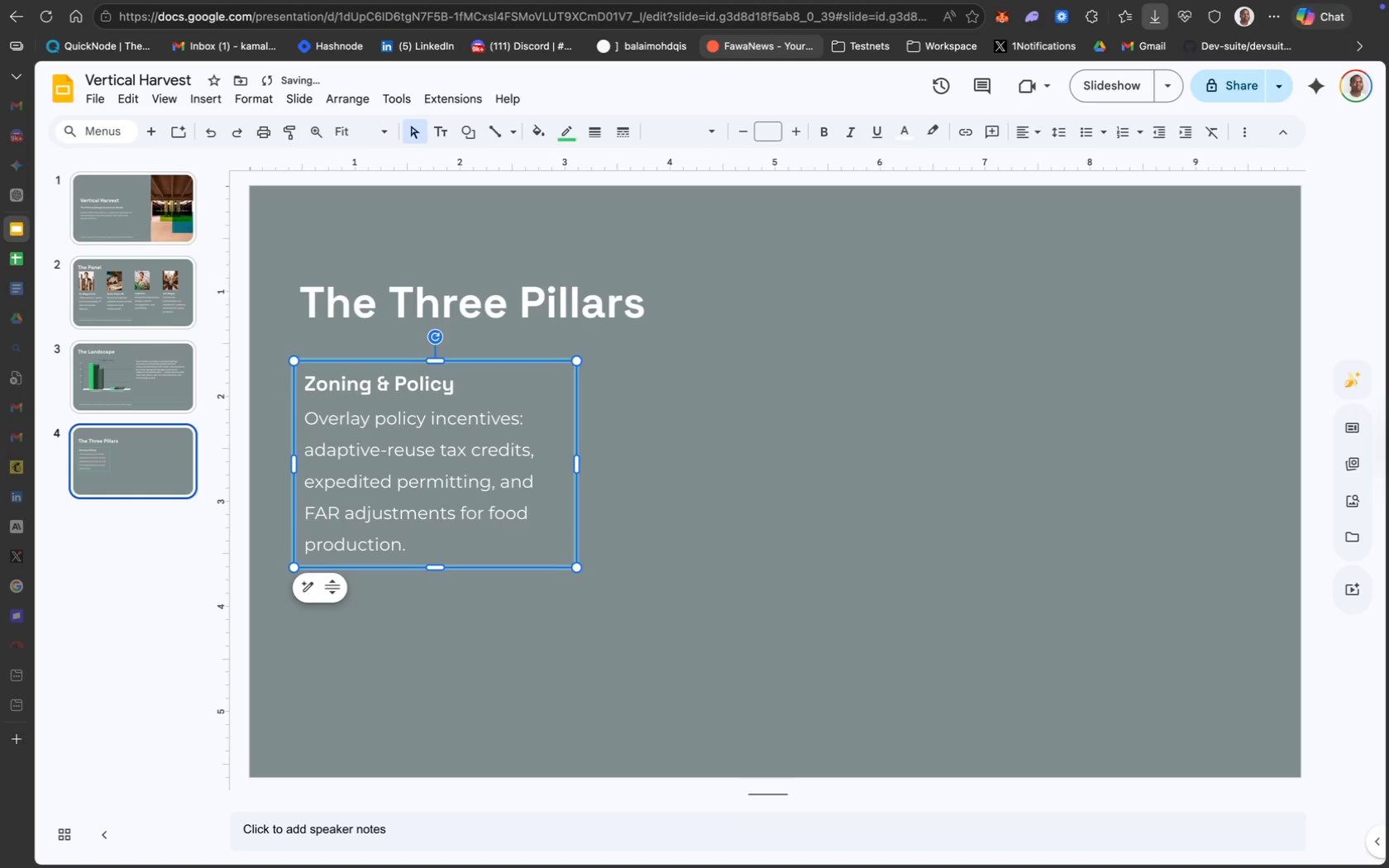 
key(ArrowRight)
 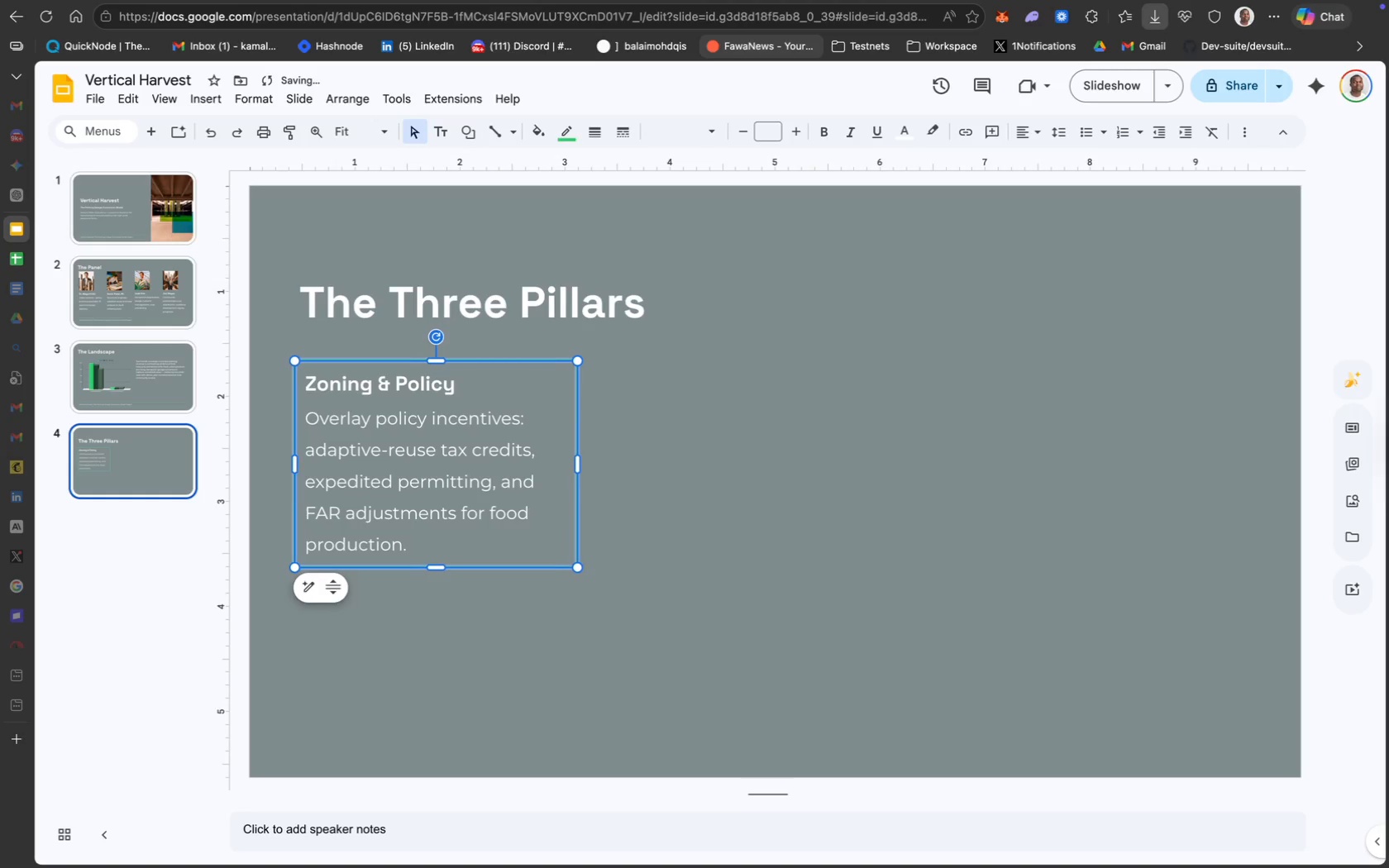 
key(ArrowRight)
 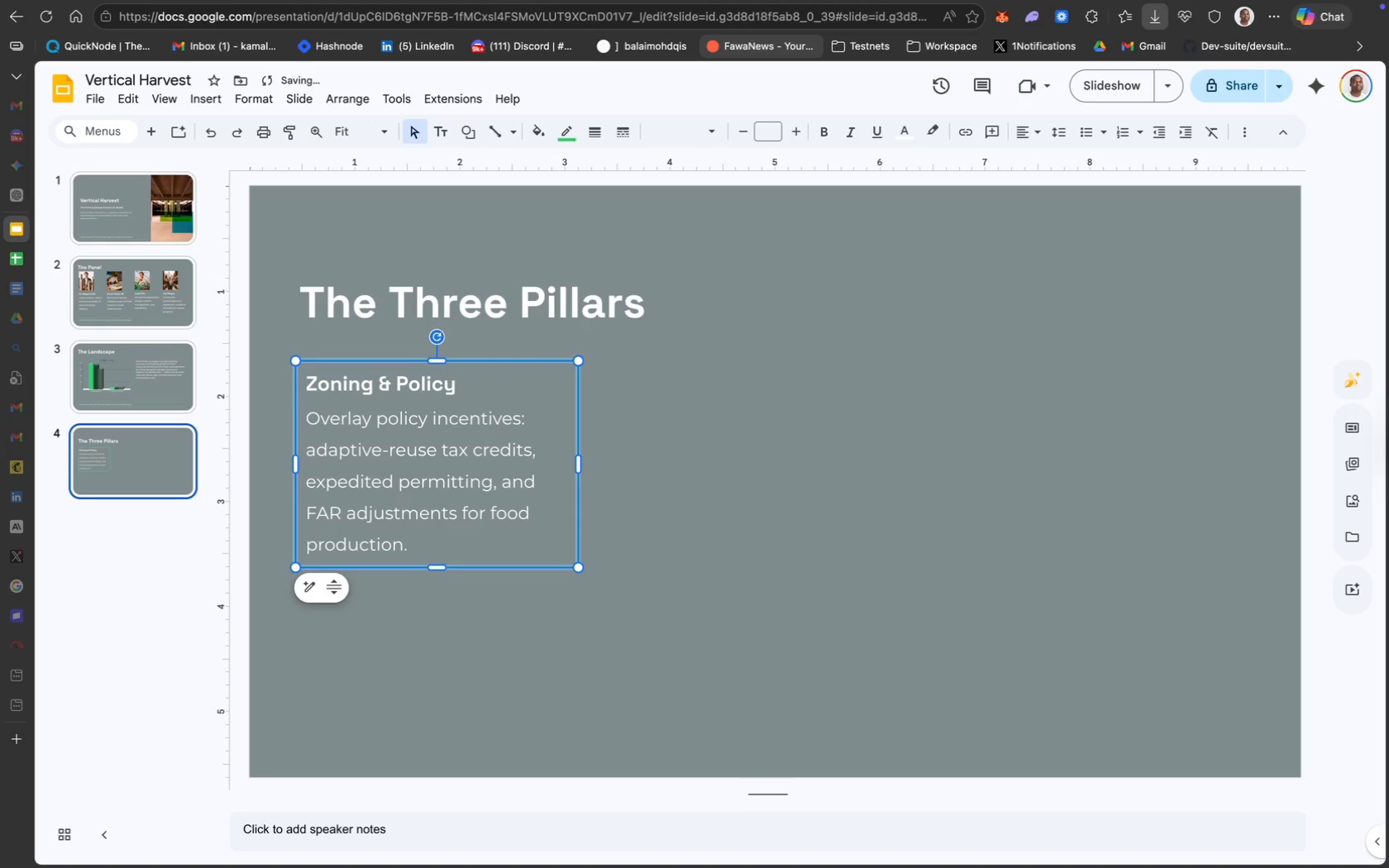 
key(ArrowRight)
 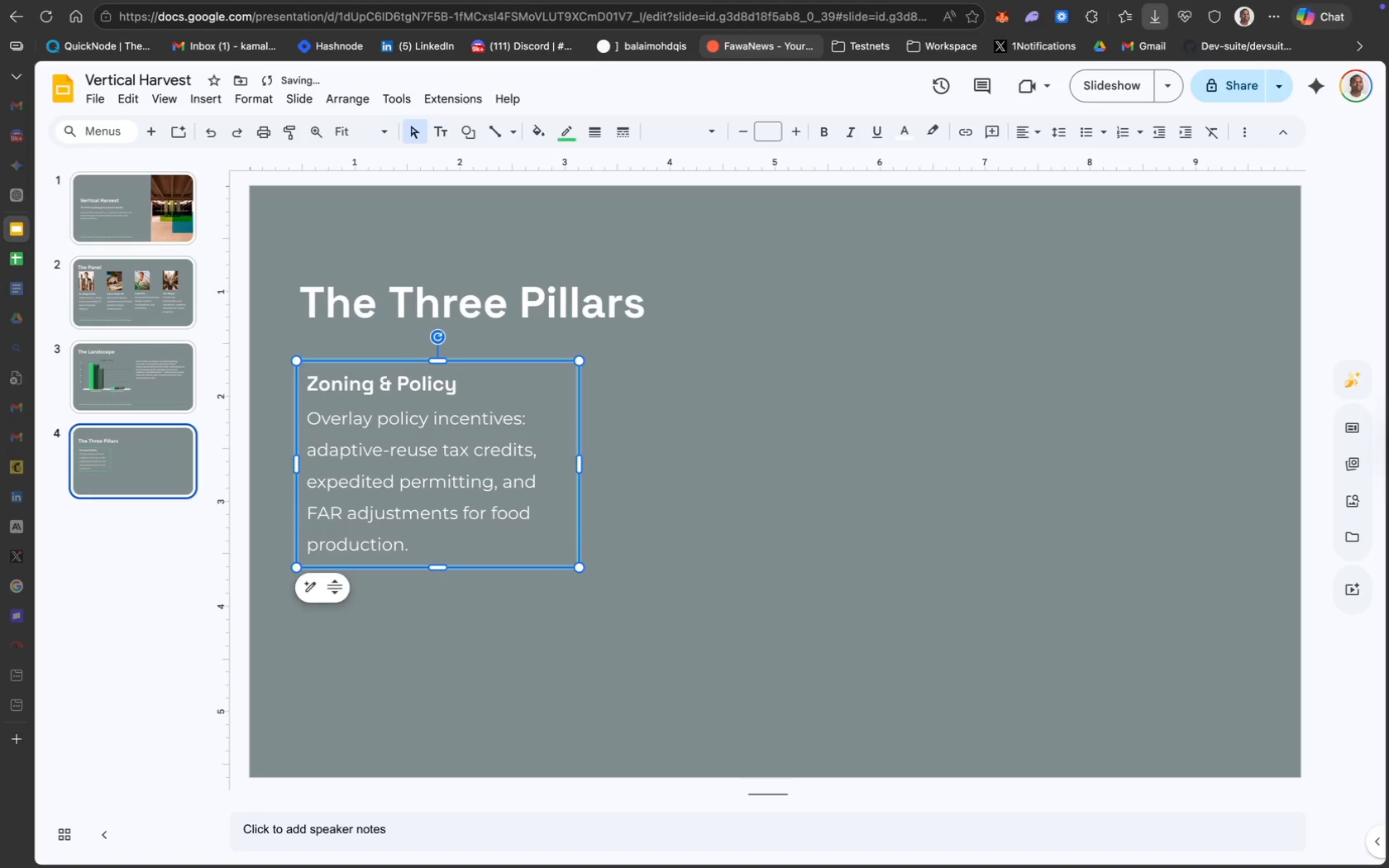 
key(ArrowRight)
 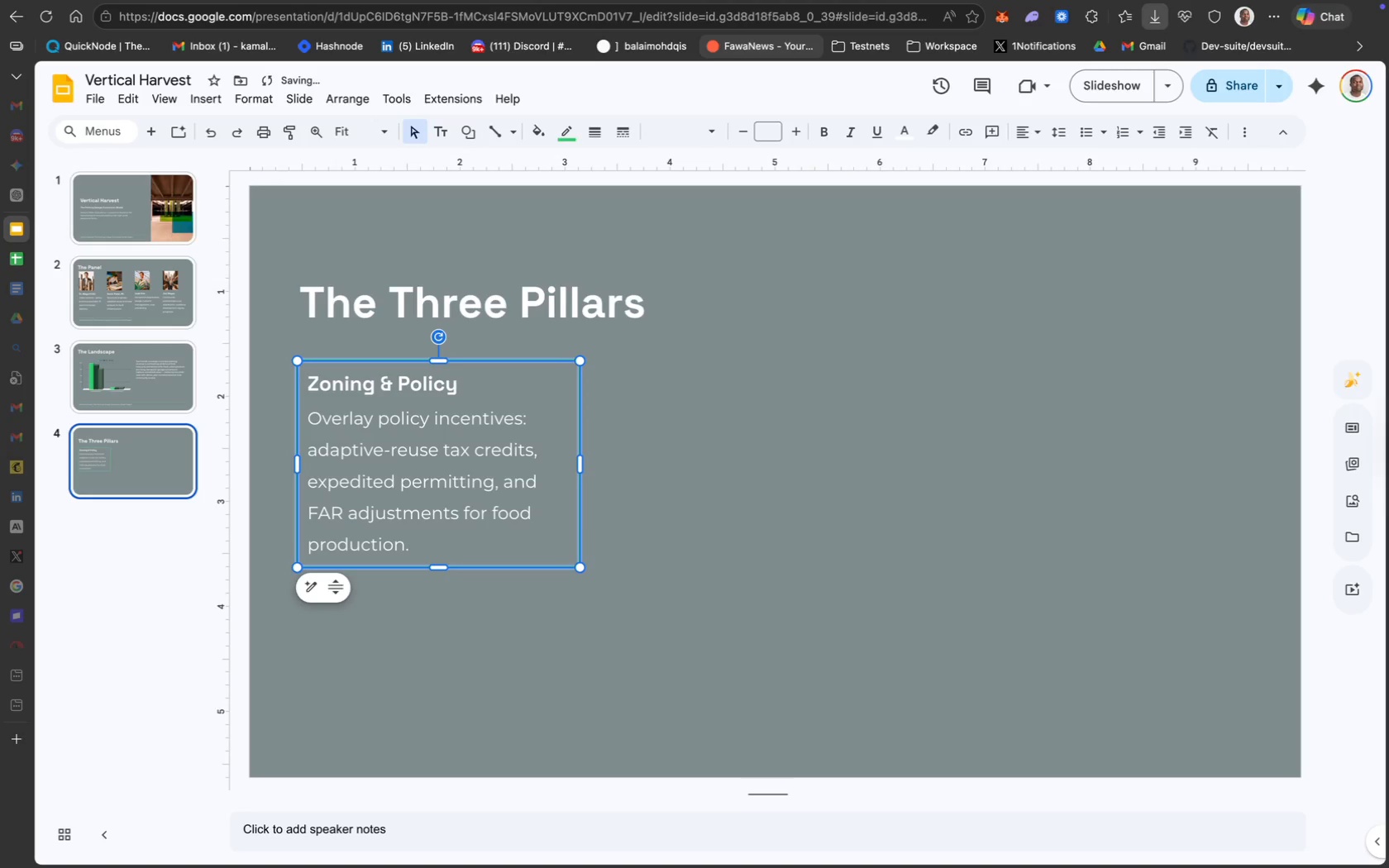 
key(ArrowRight)
 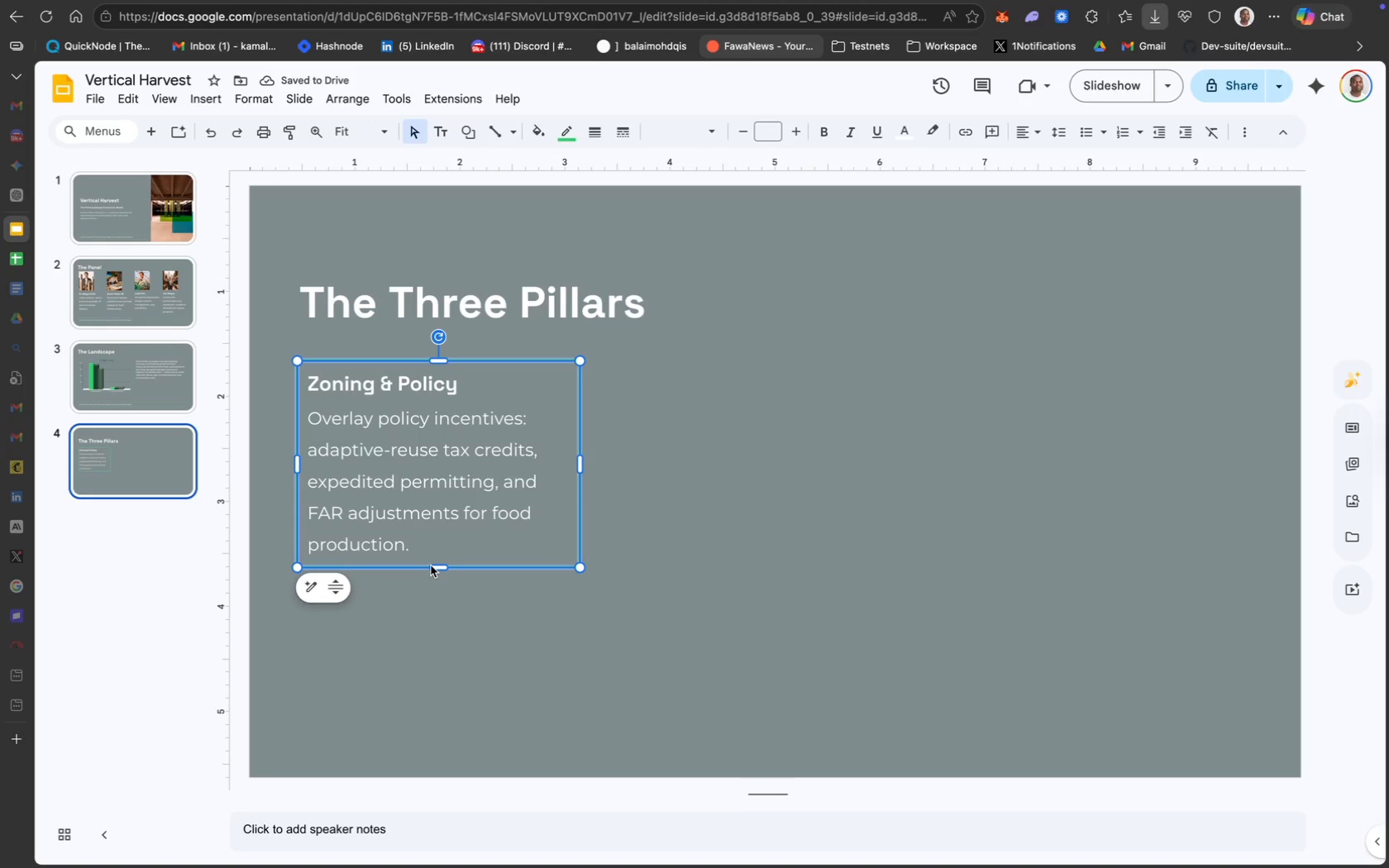 
key(Meta+D)
 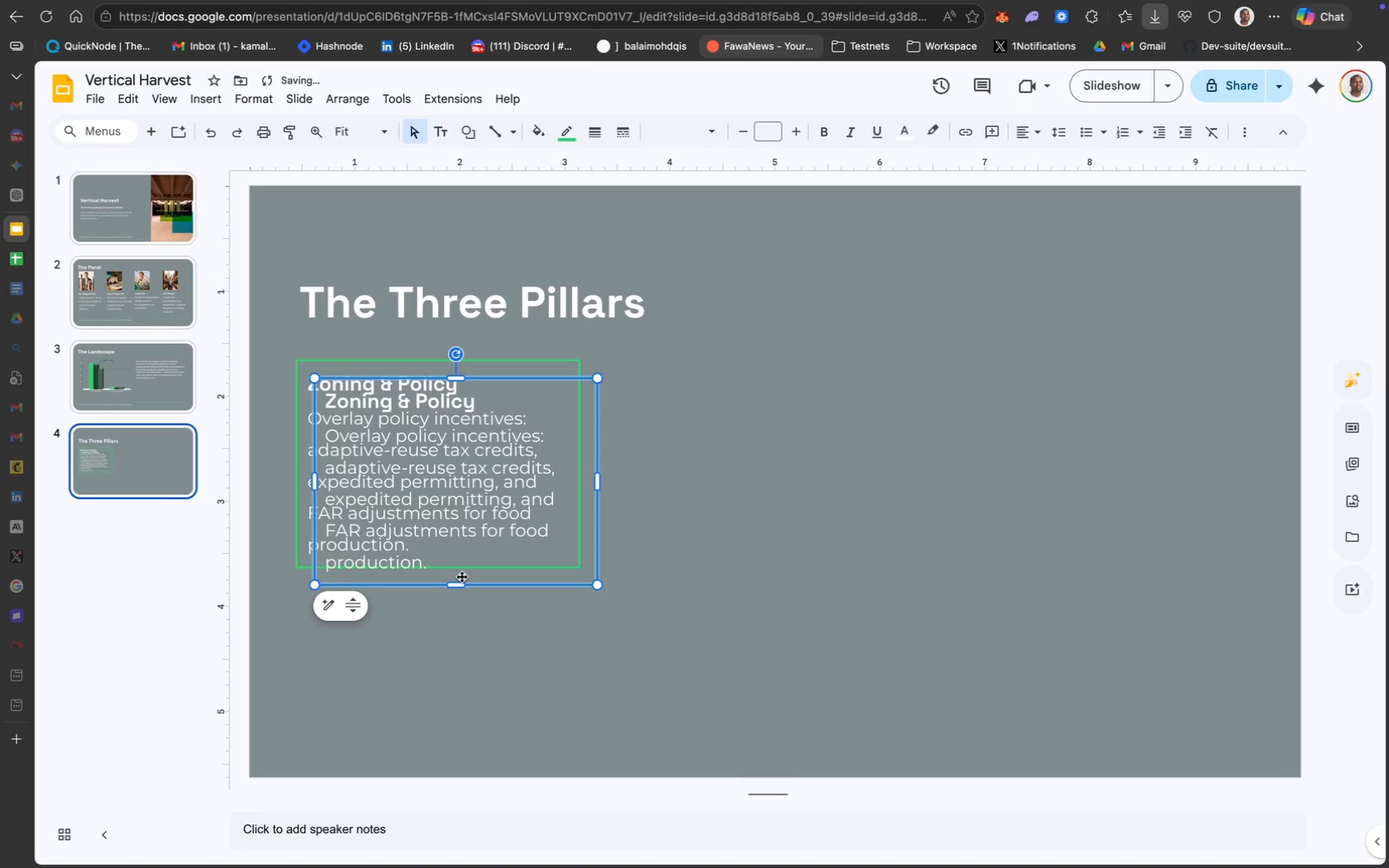 
left_click_drag(start_coordinate=[461, 579], to_coordinate=[751, 560])
 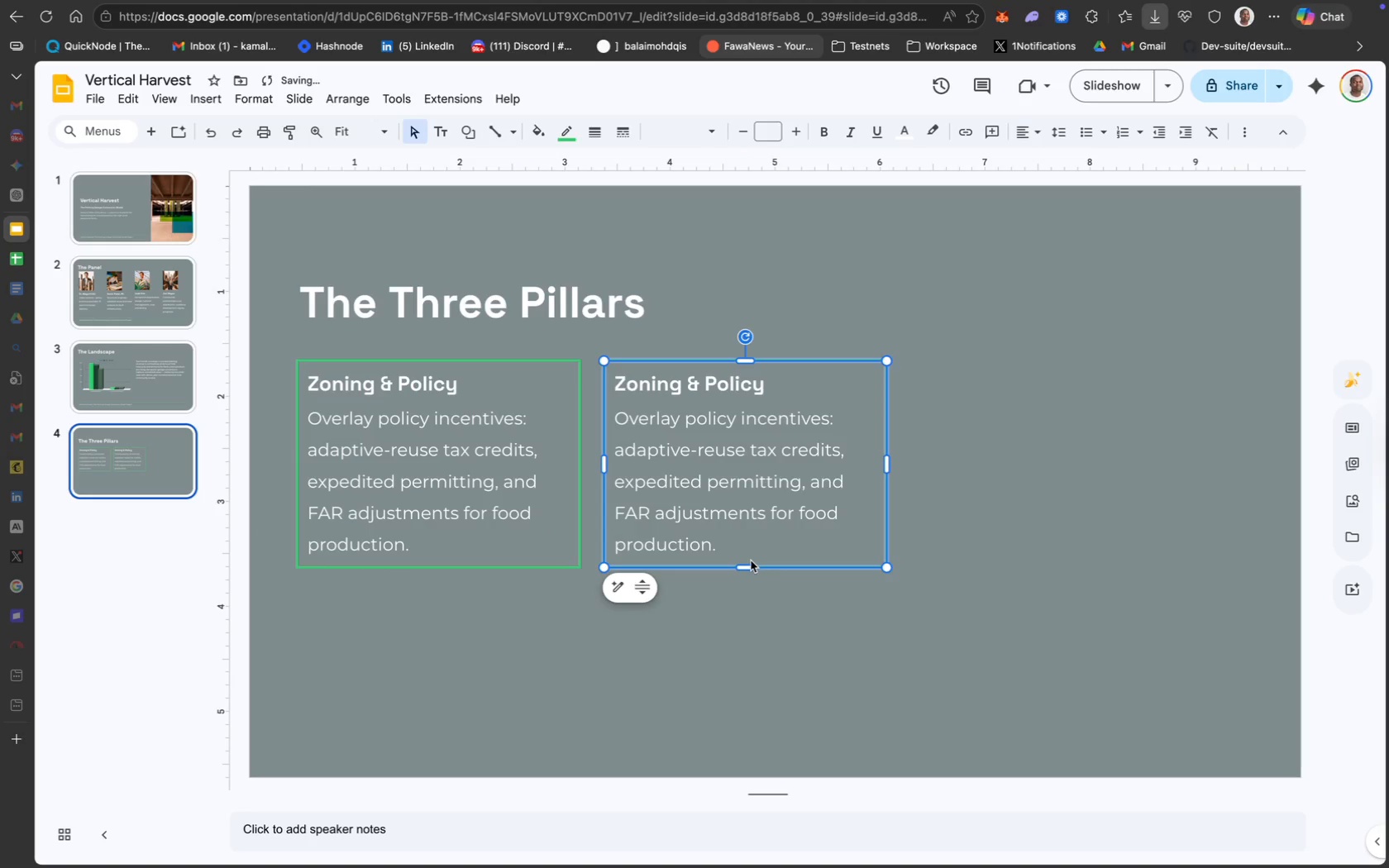 
key(Meta+D)
 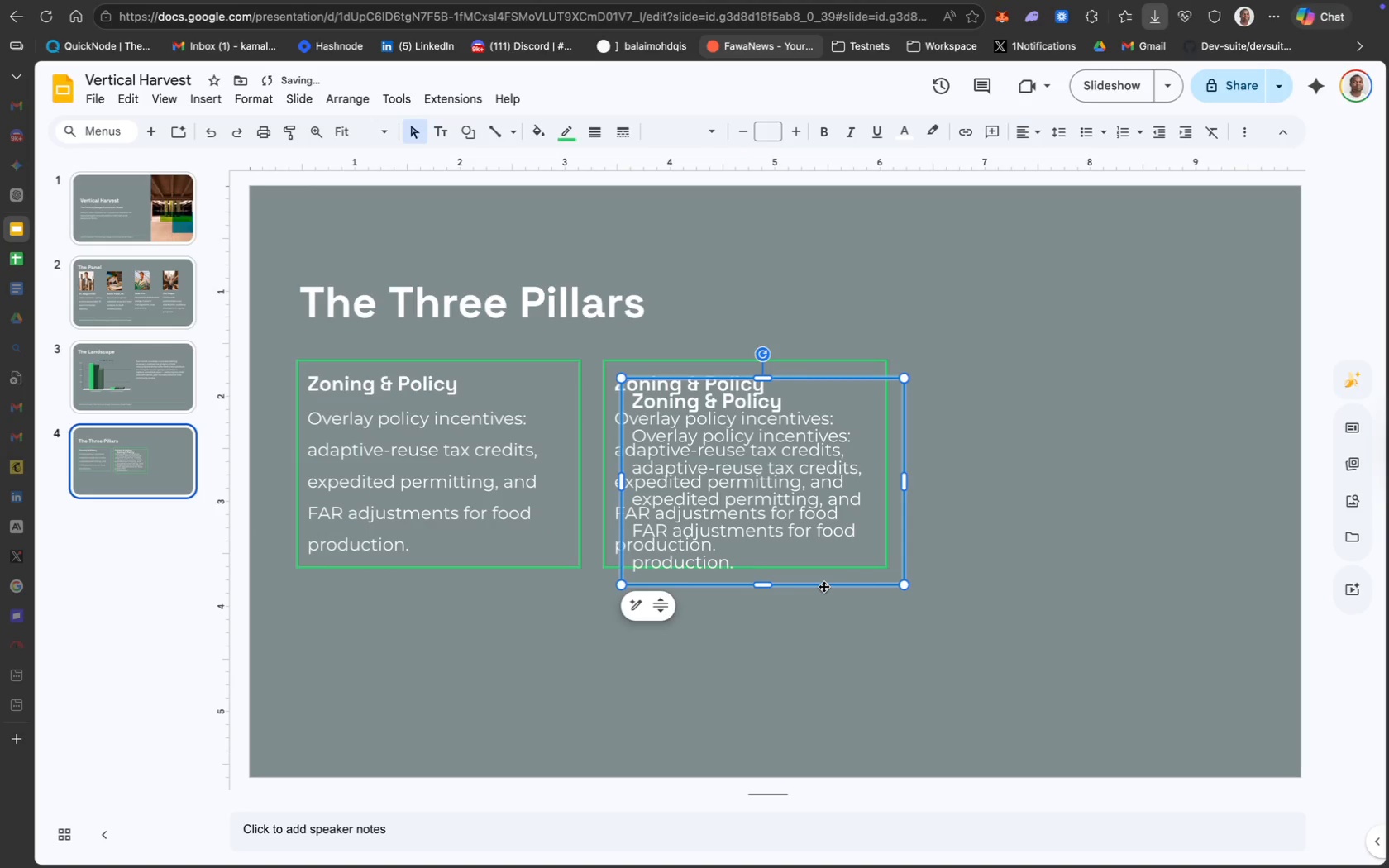 
left_click_drag(start_coordinate=[823, 586], to_coordinate=[1141, 565])
 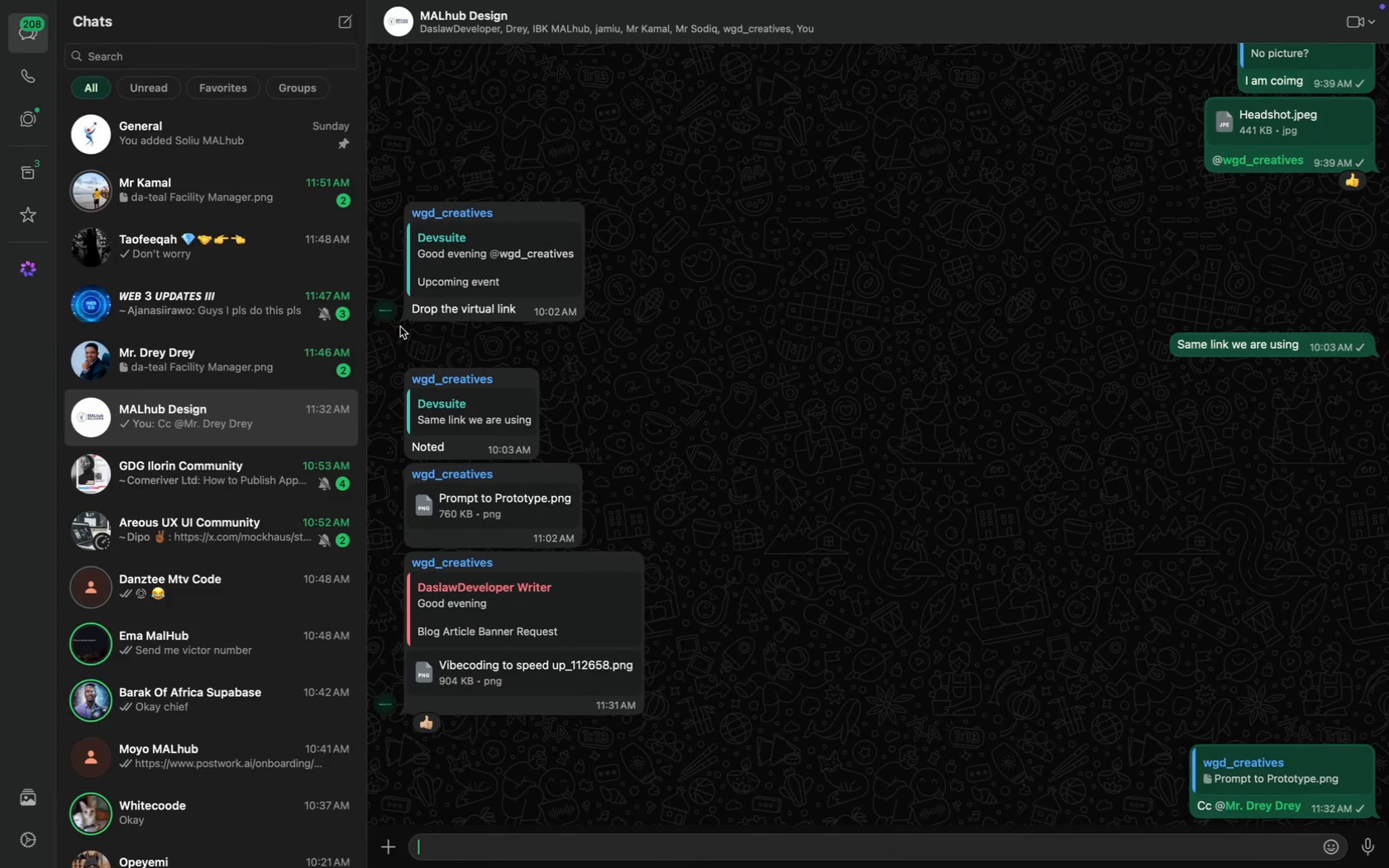 
left_click([178, 207])
 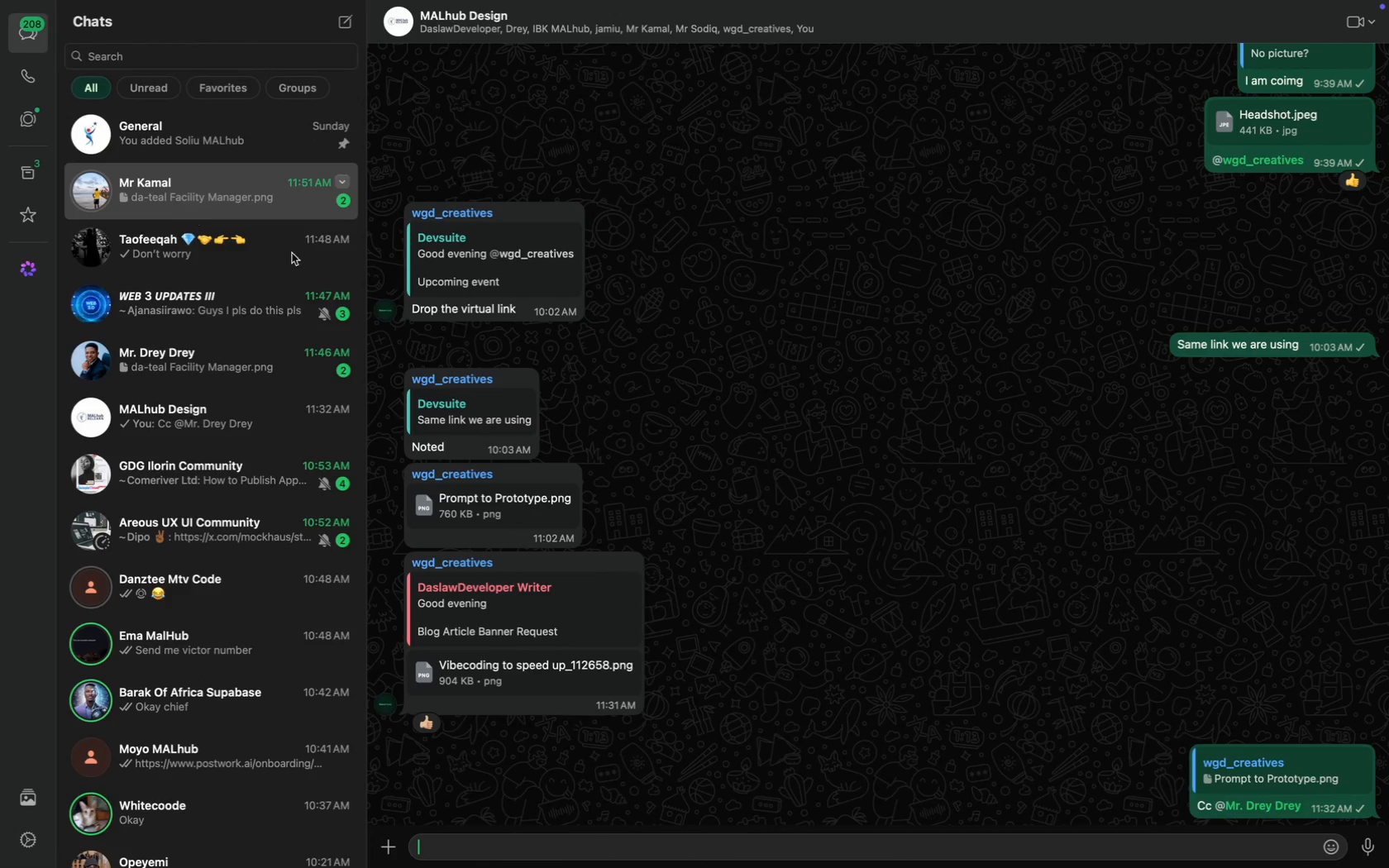 
key(CapsLock)
 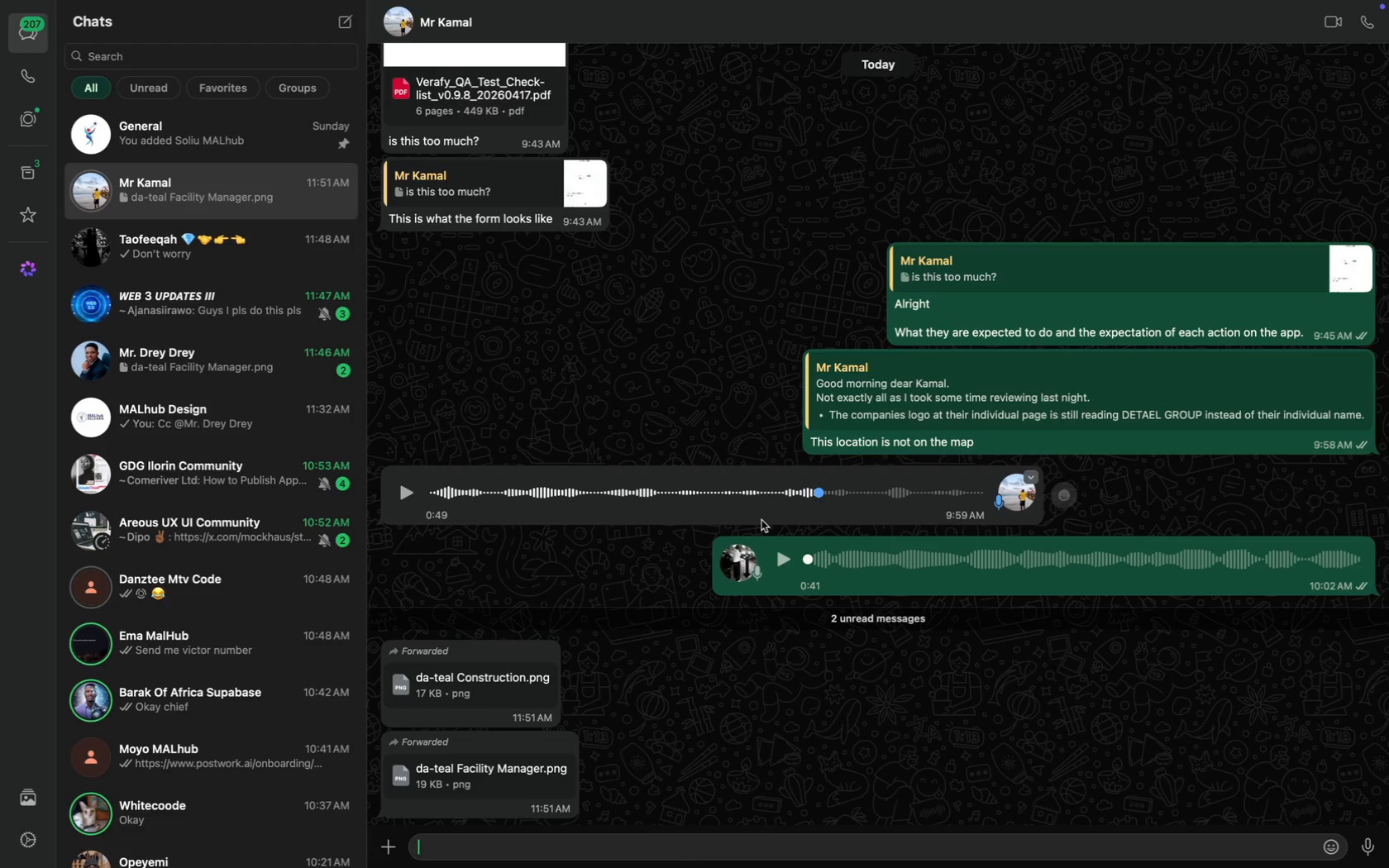 
scroll: coordinate [761, 520], scroll_direction: down, amount: 50.0
 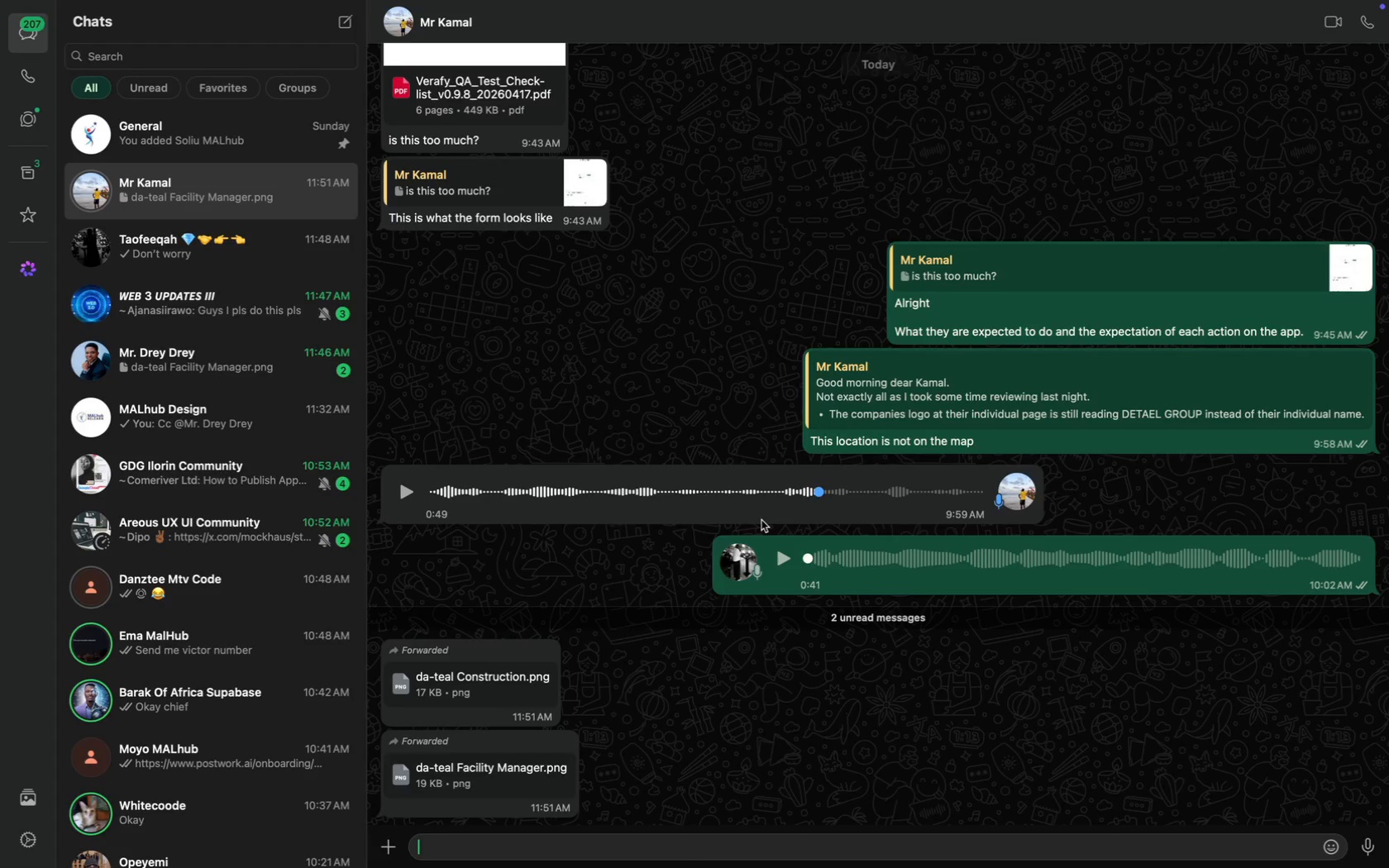 
type(Alright)
 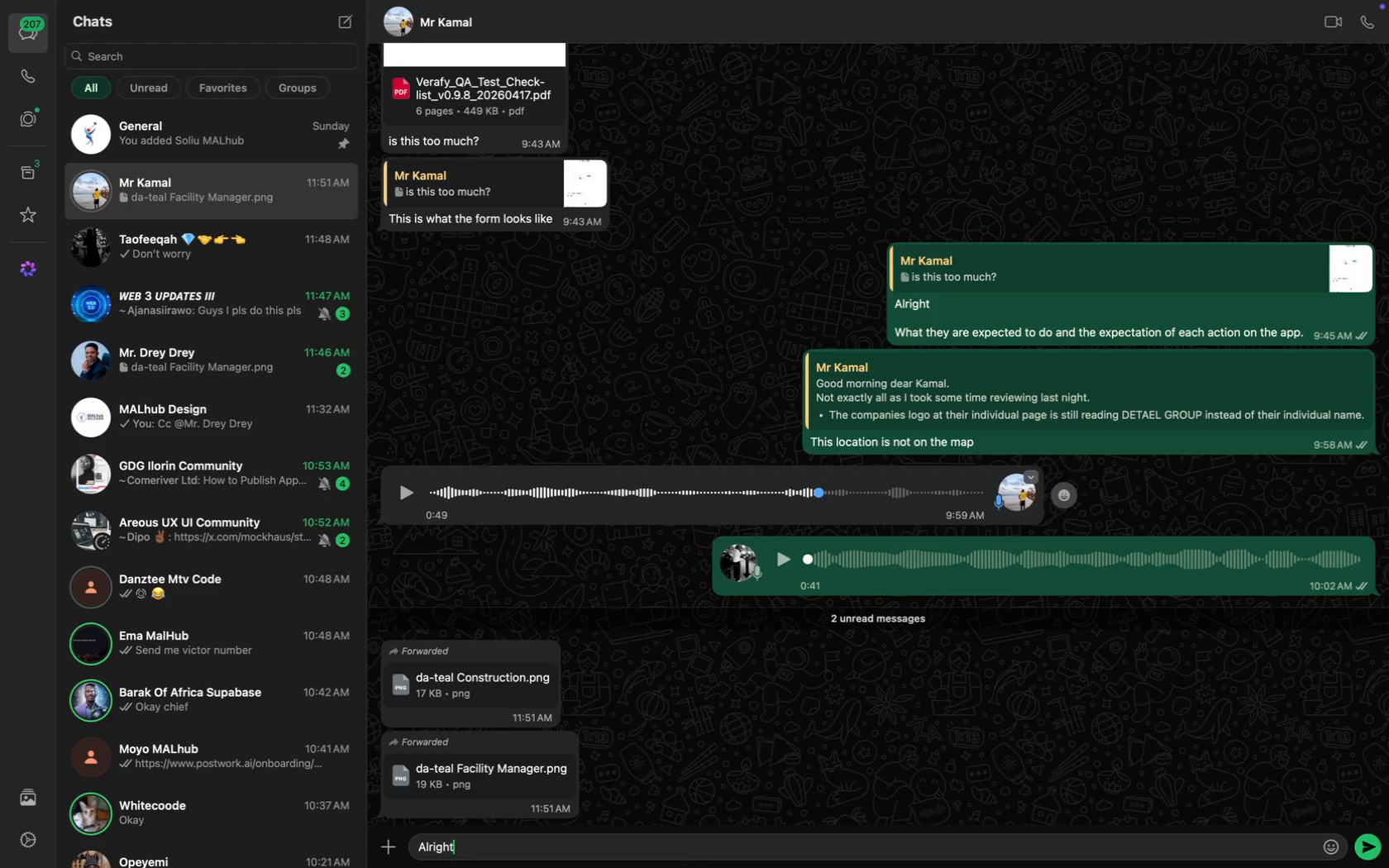 
key(Enter)
 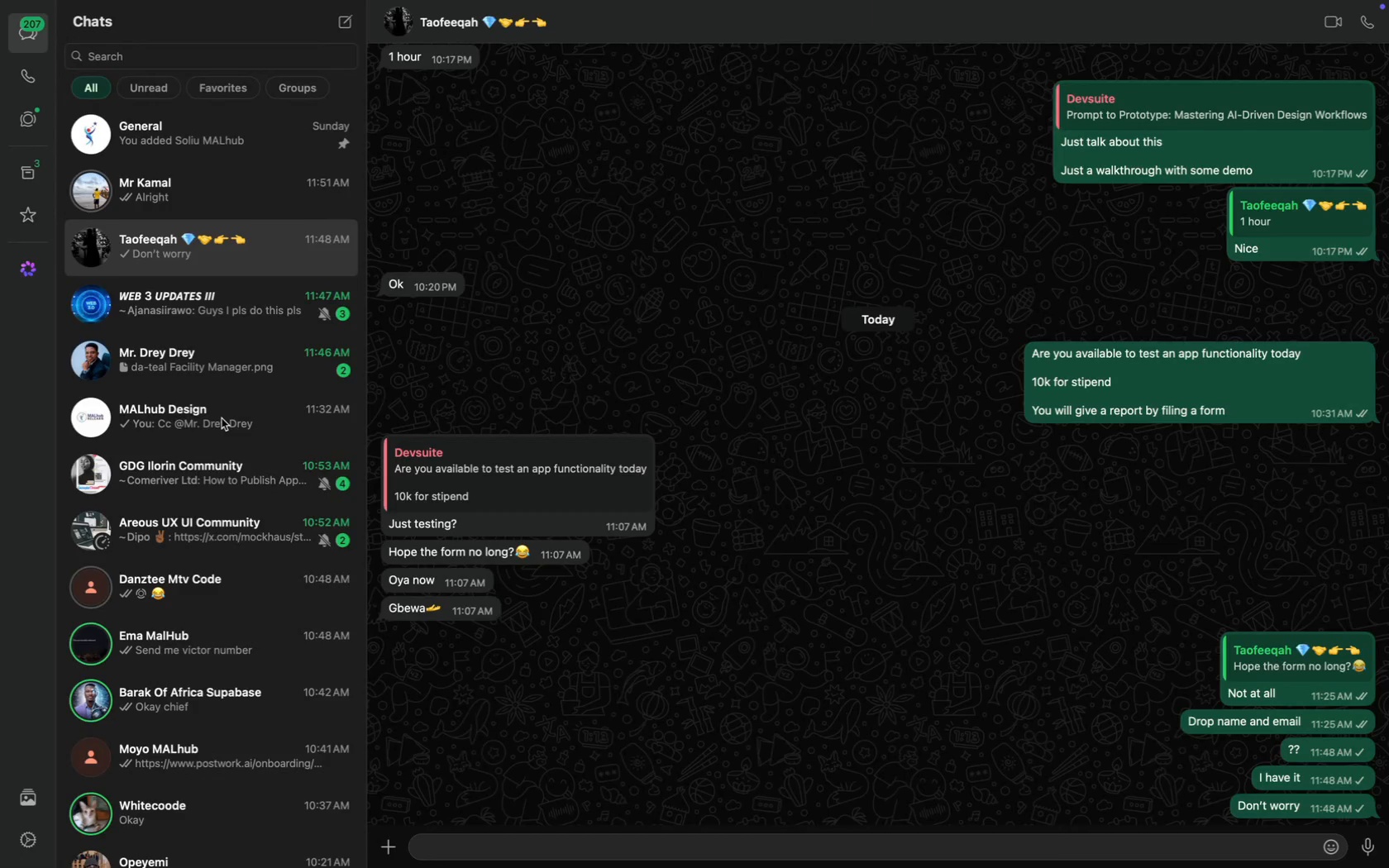 
left_click([252, 429])
 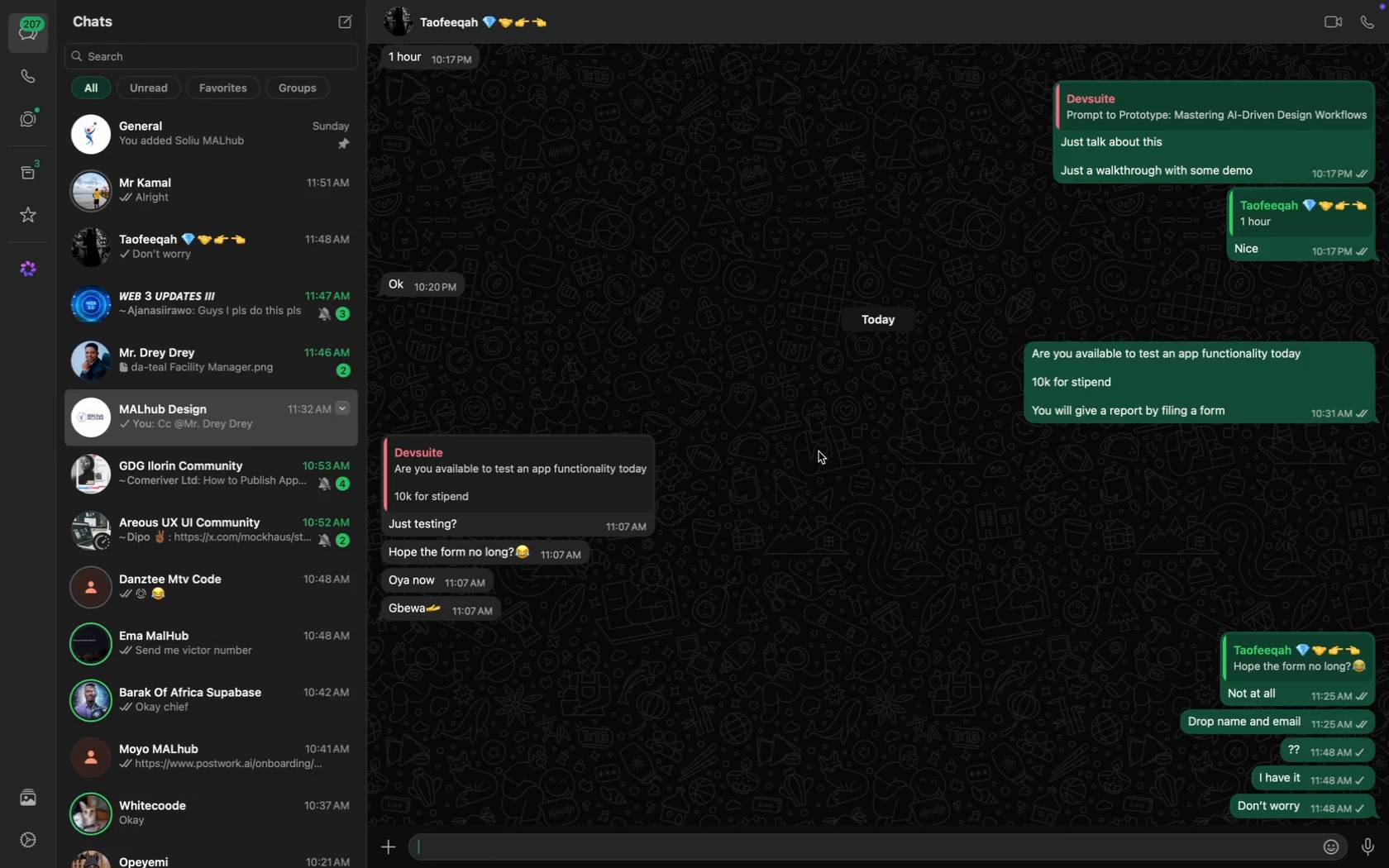 
scroll: coordinate [819, 451], scroll_direction: up, amount: 43.0
 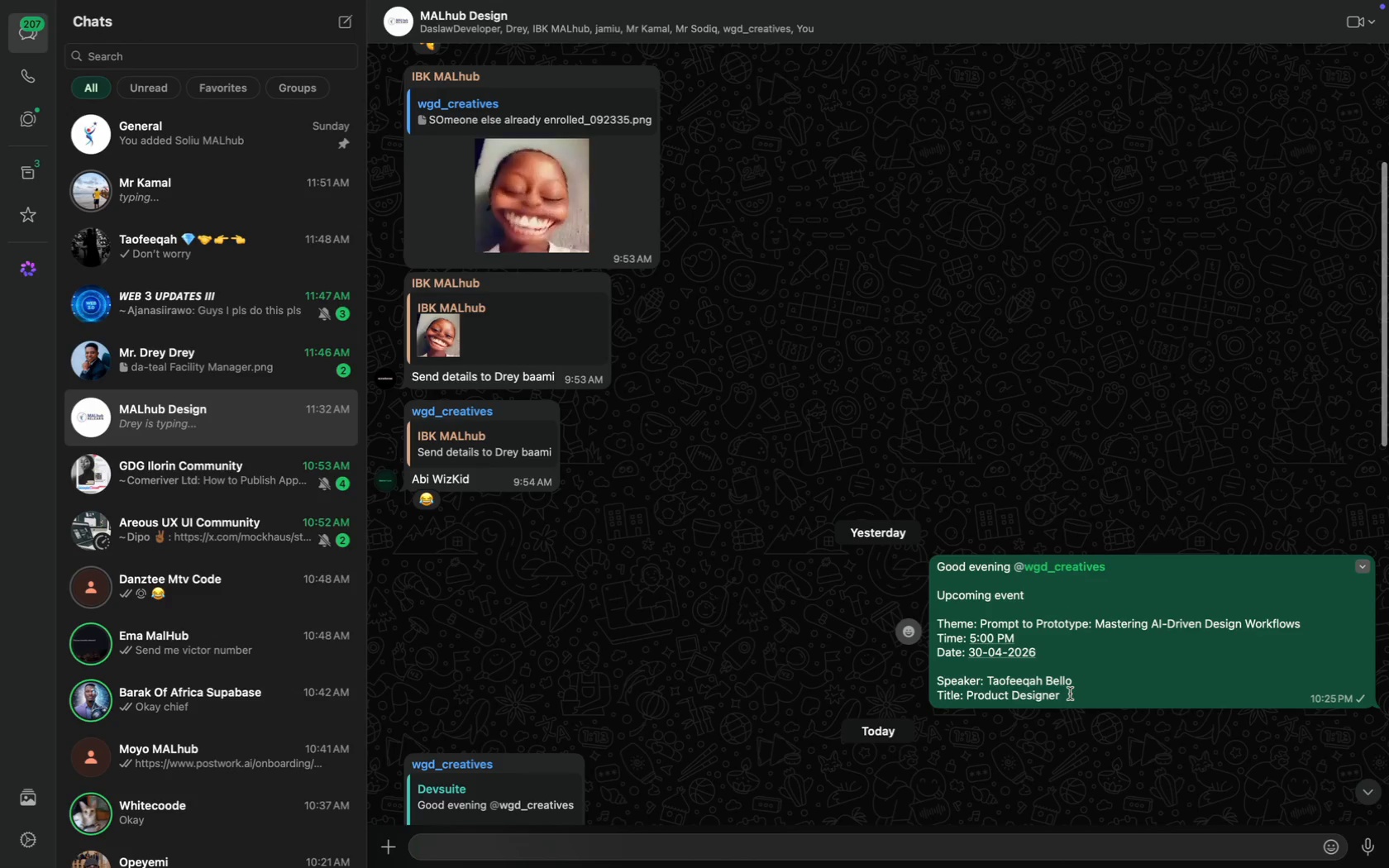 
left_click_drag(start_coordinate=[1075, 680], to_coordinate=[990, 681])
 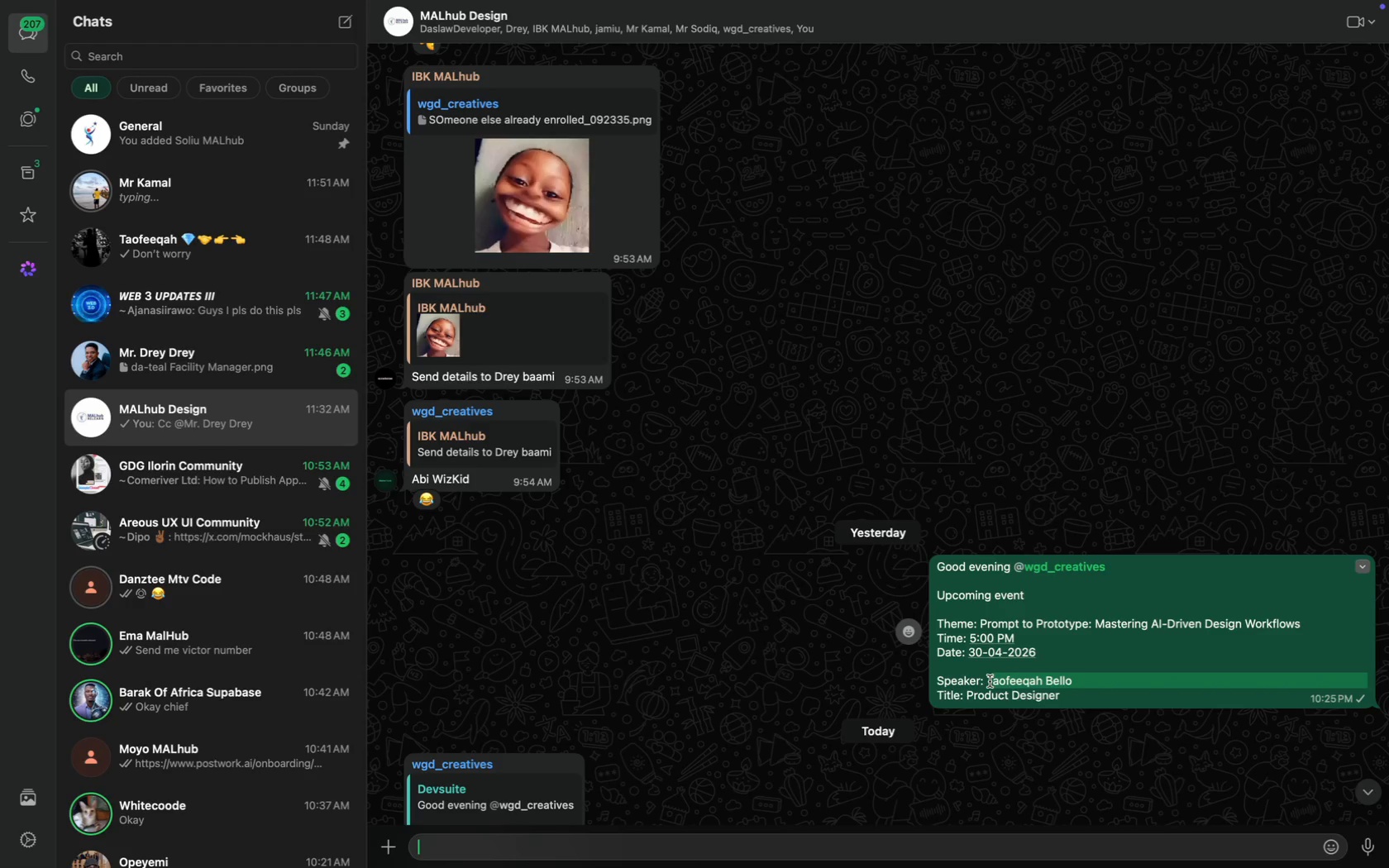 
key(Meta+C)
 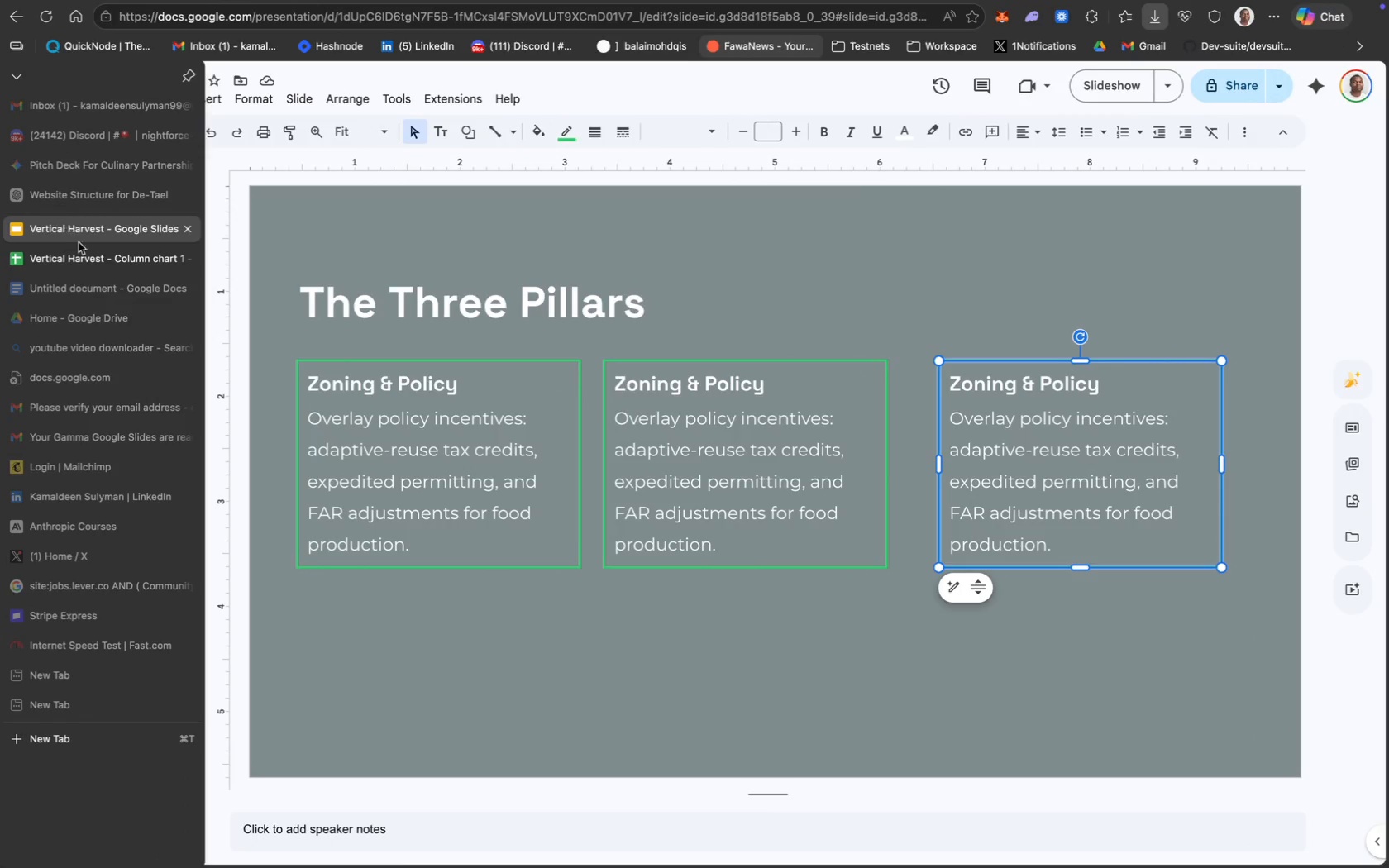 
wait(6.83)
 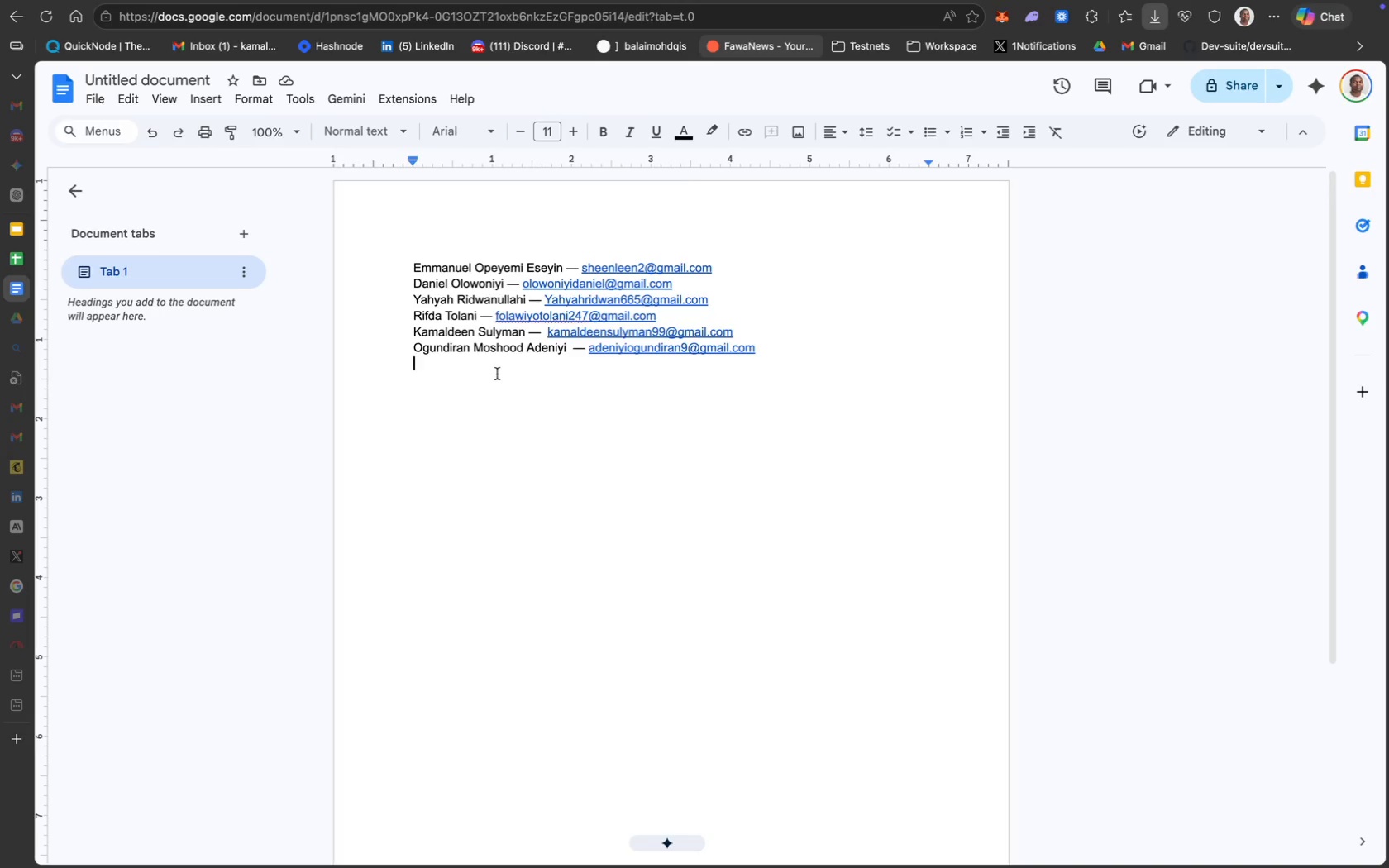 
key(Meta+V)
 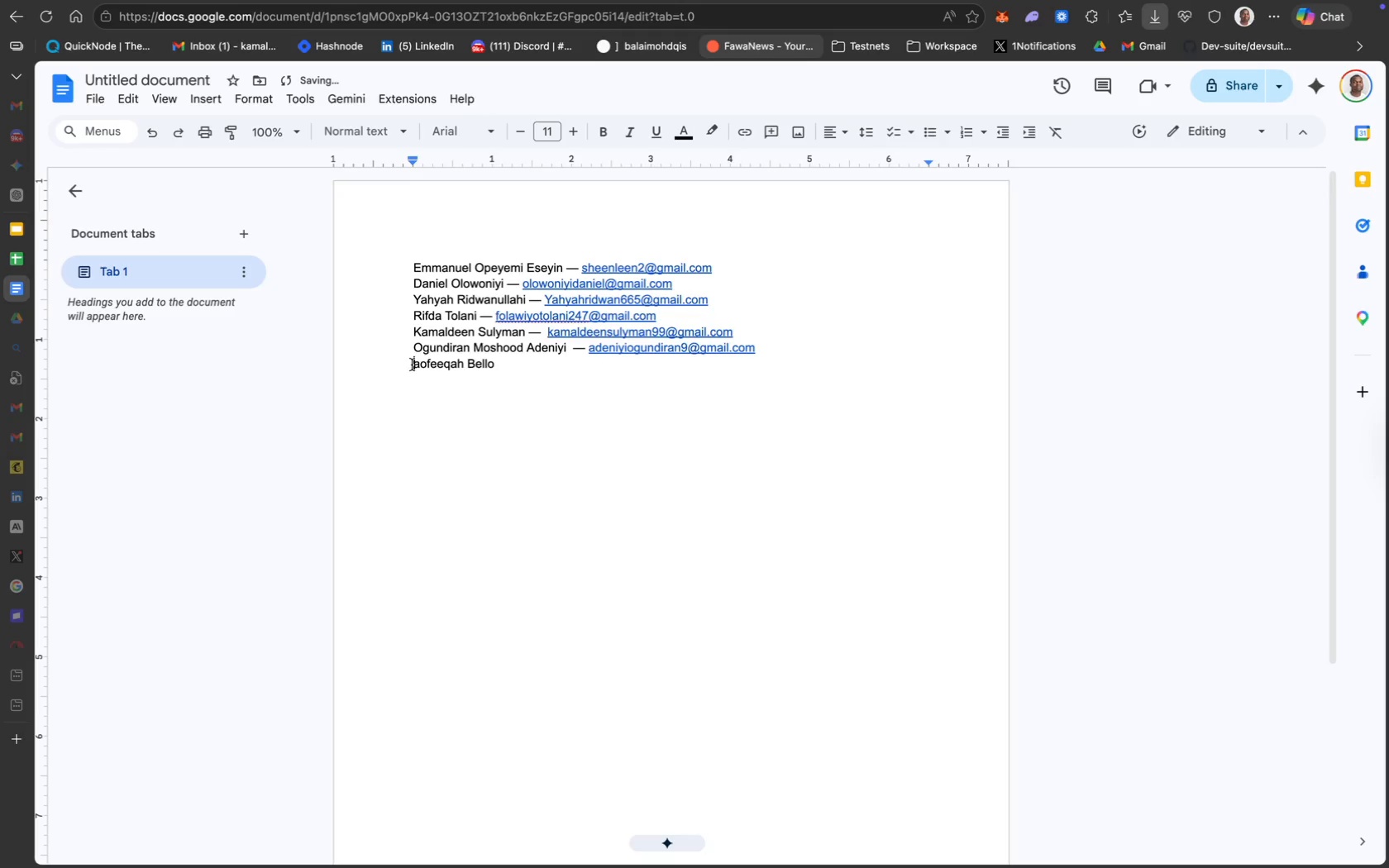 
key(CapsLock)
 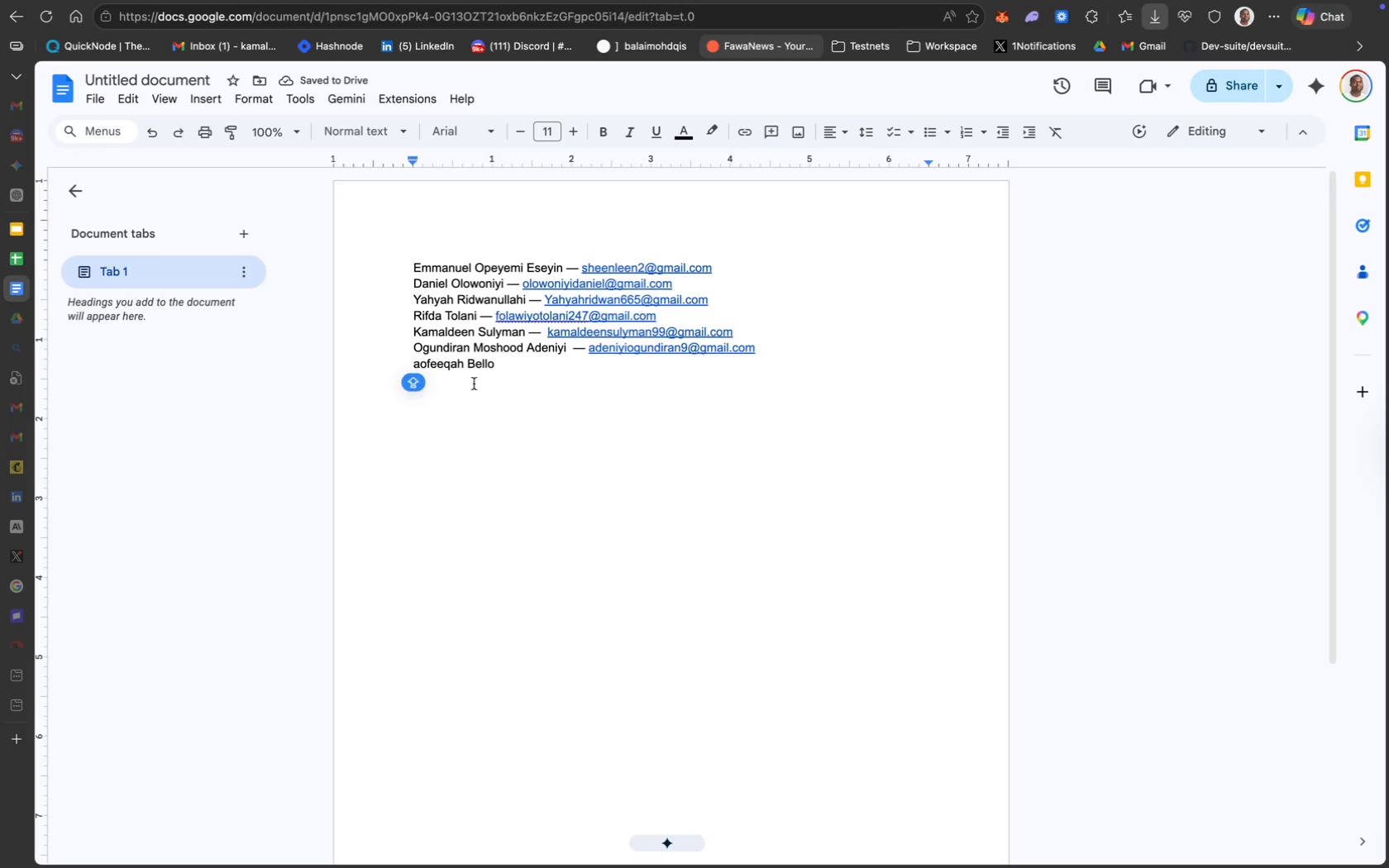 
key(T)
 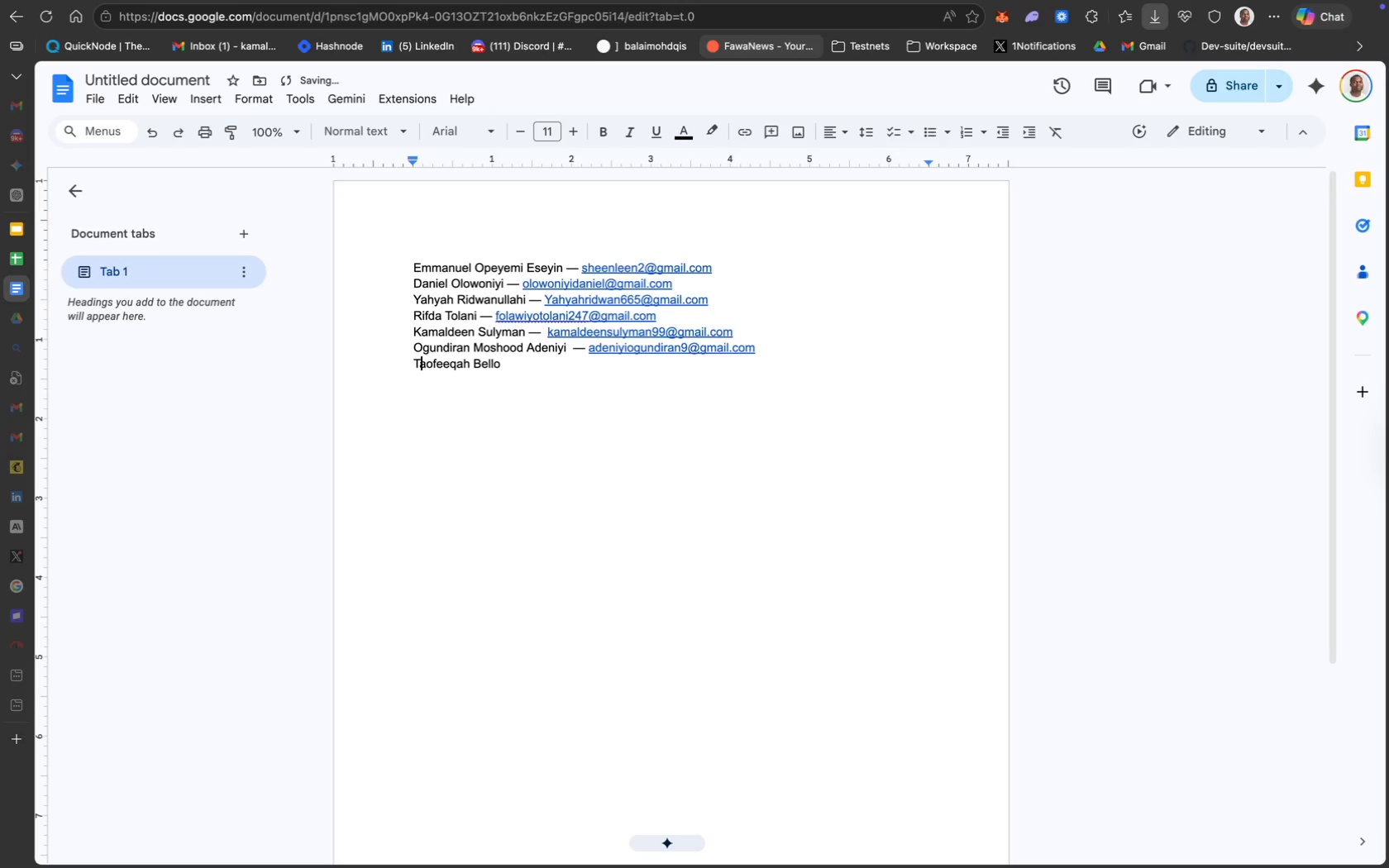 
key(CapsLock)
 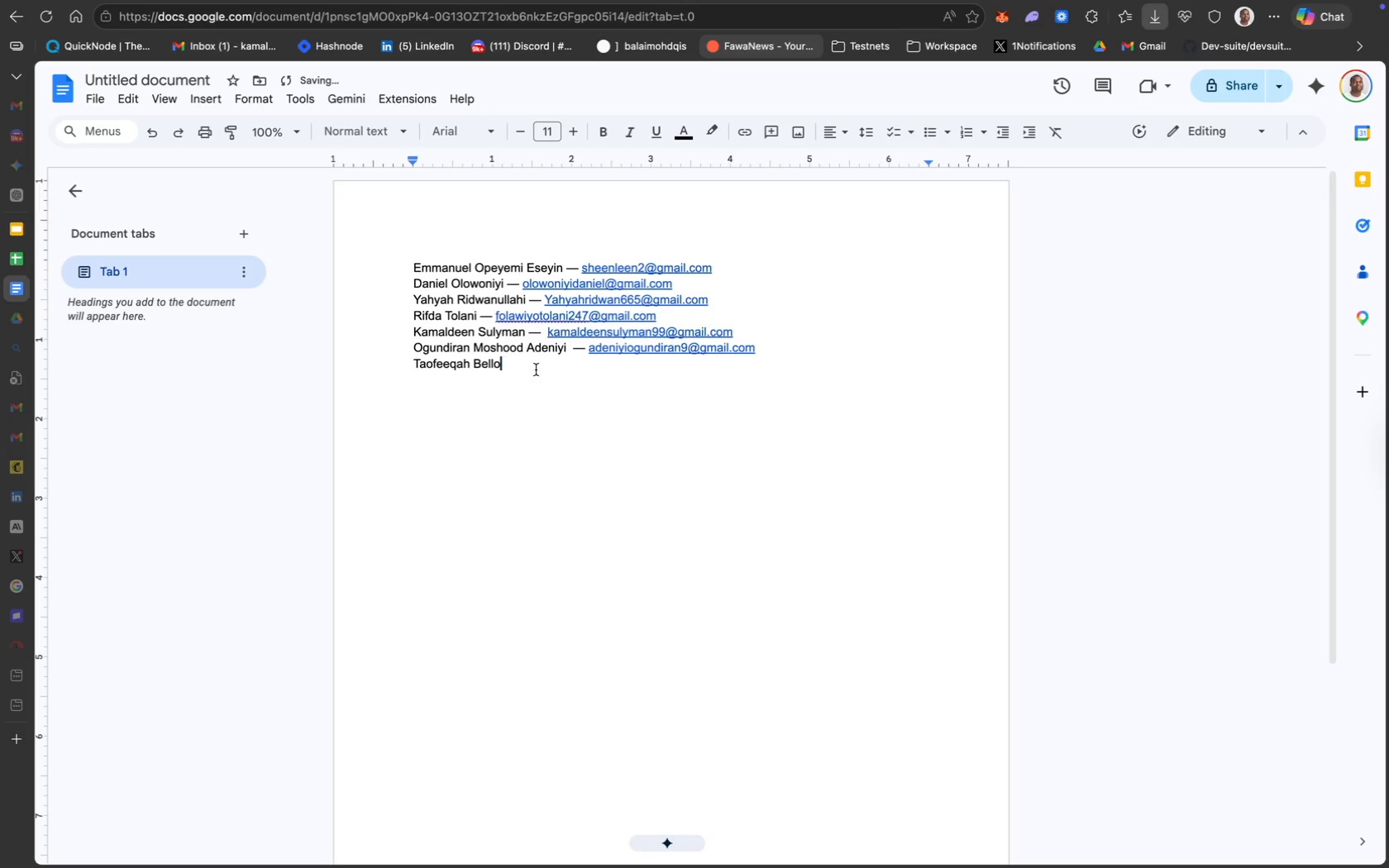 
key(Space)
 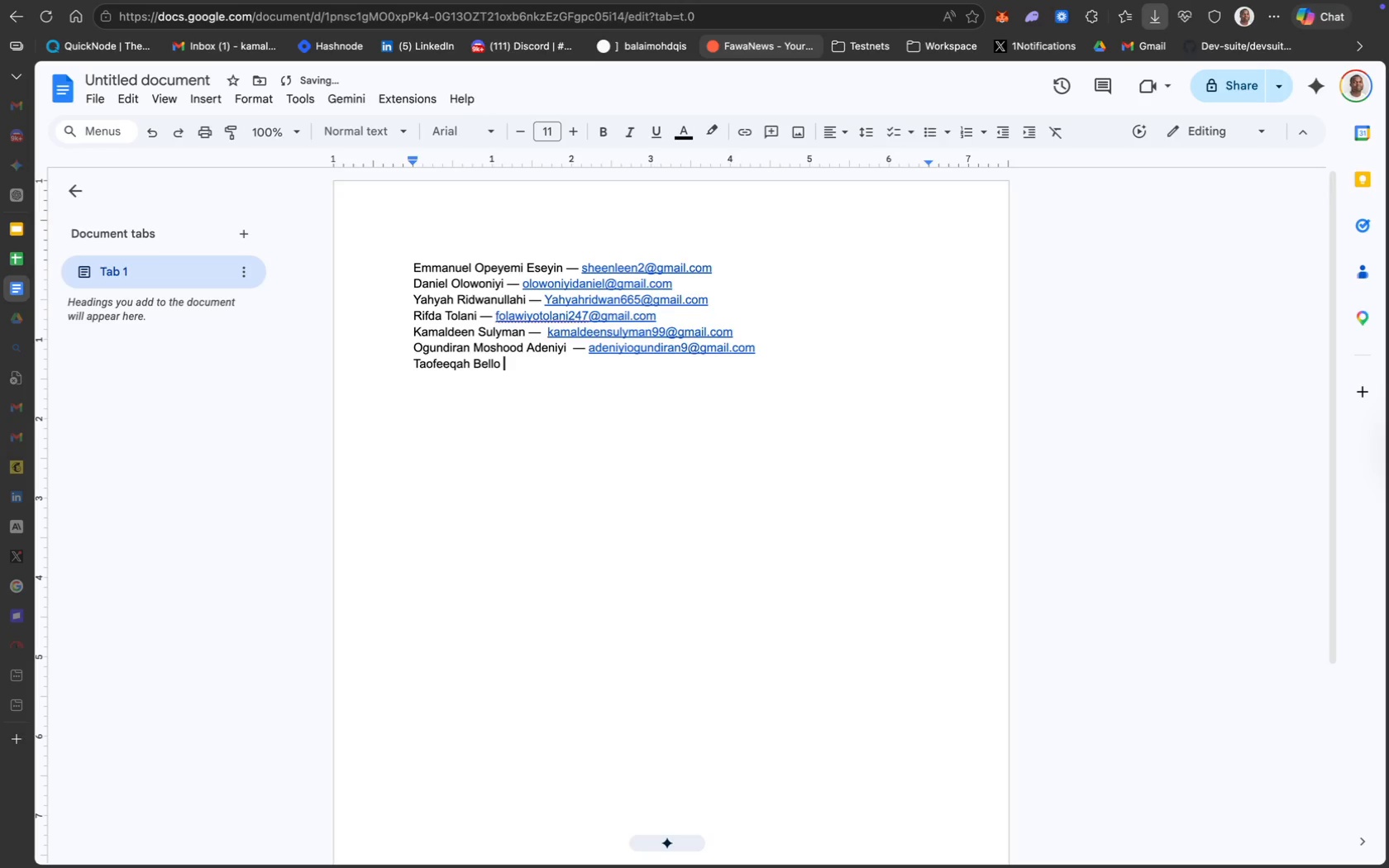 
key(Minus)
 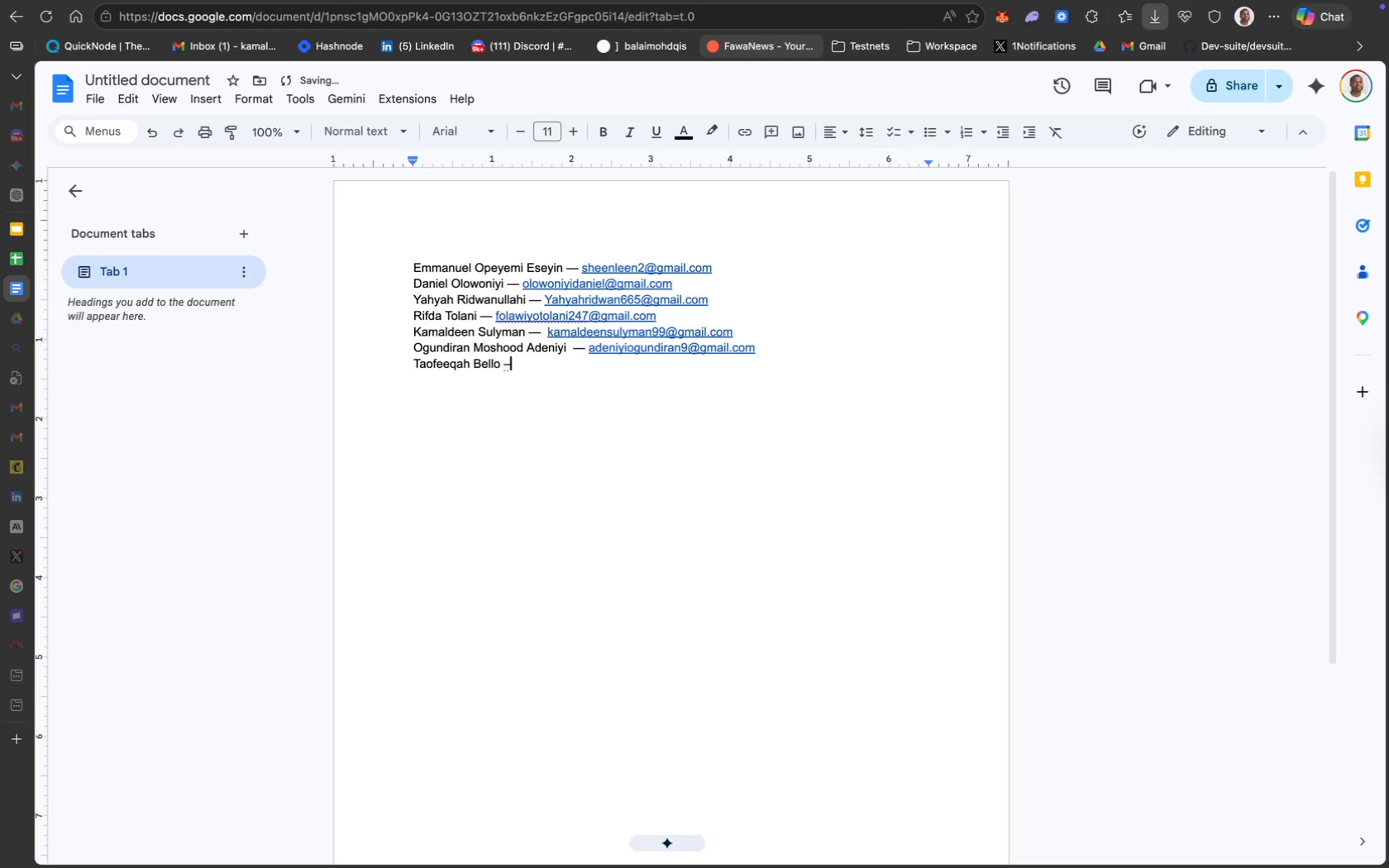 
key(Minus)
 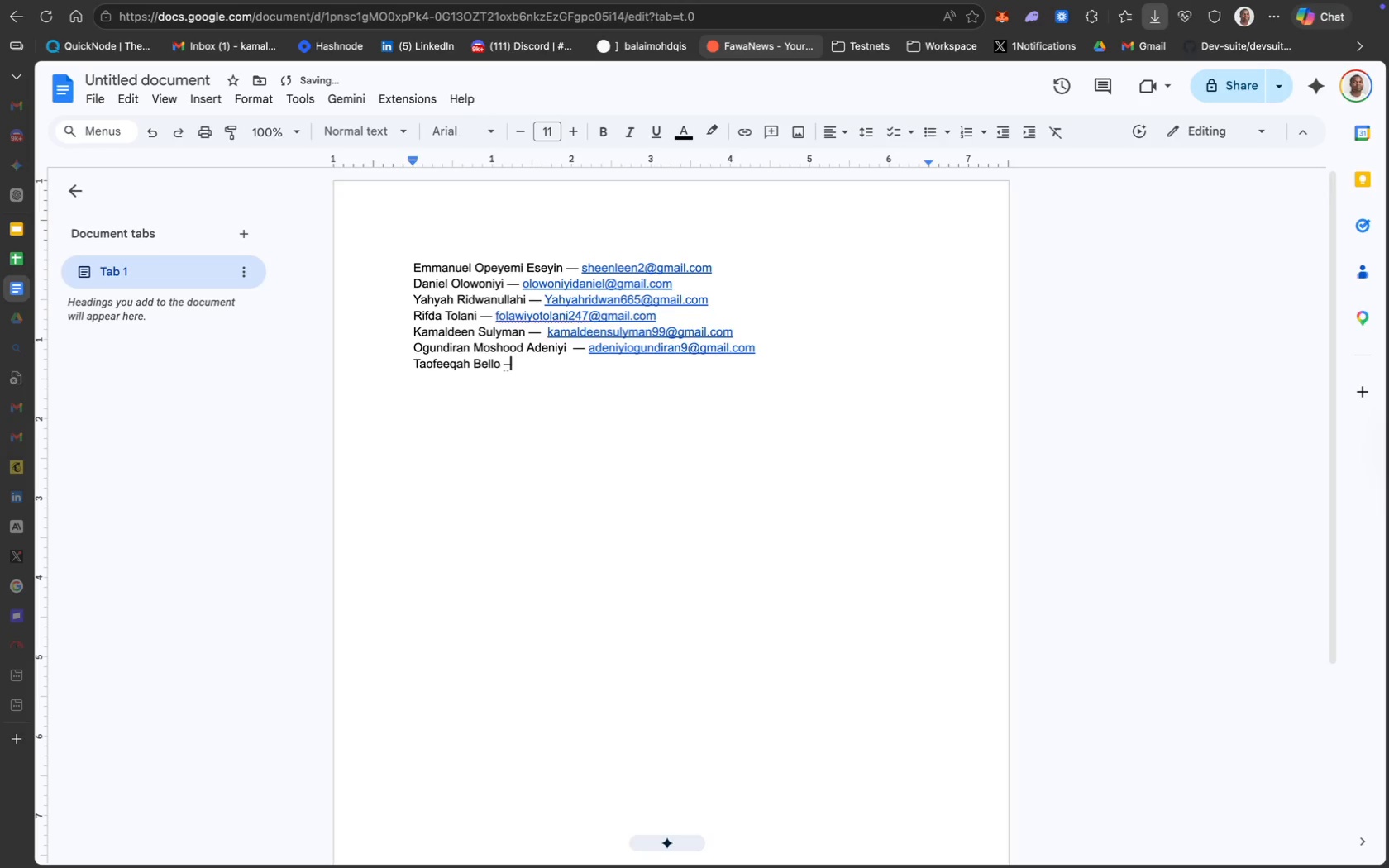 
key(Space)
 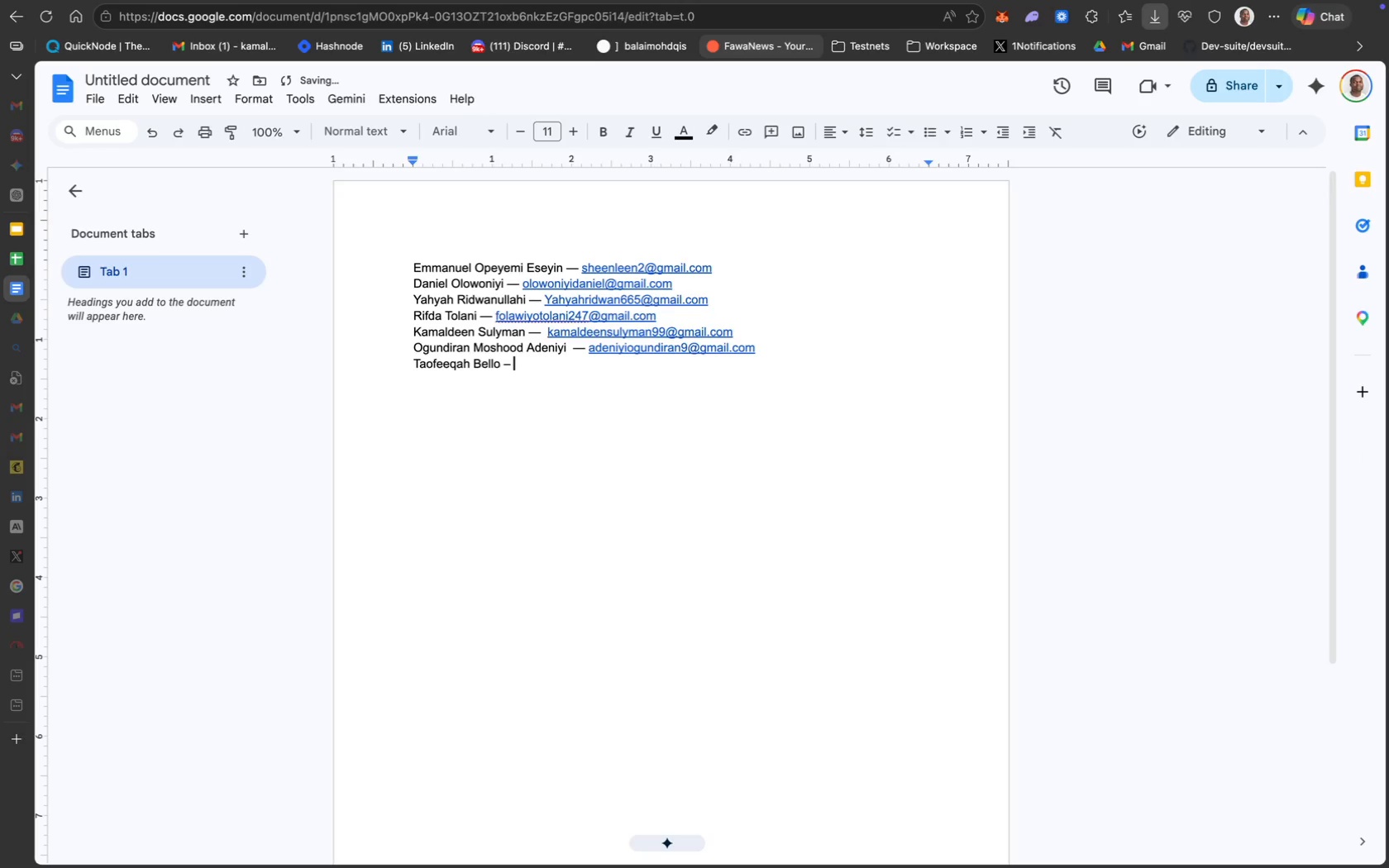 
key(Backspace)
 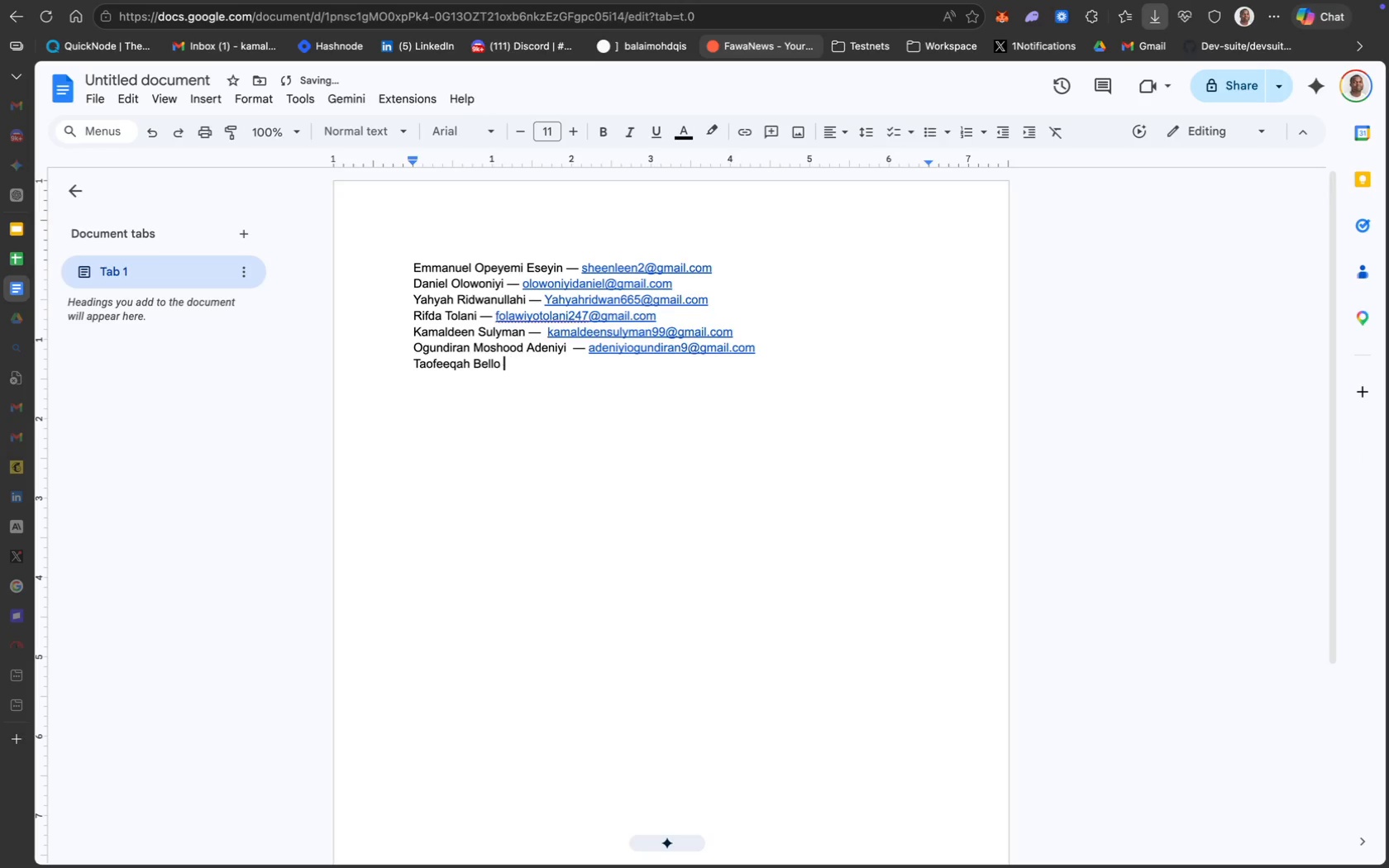 
key(Backspace)
 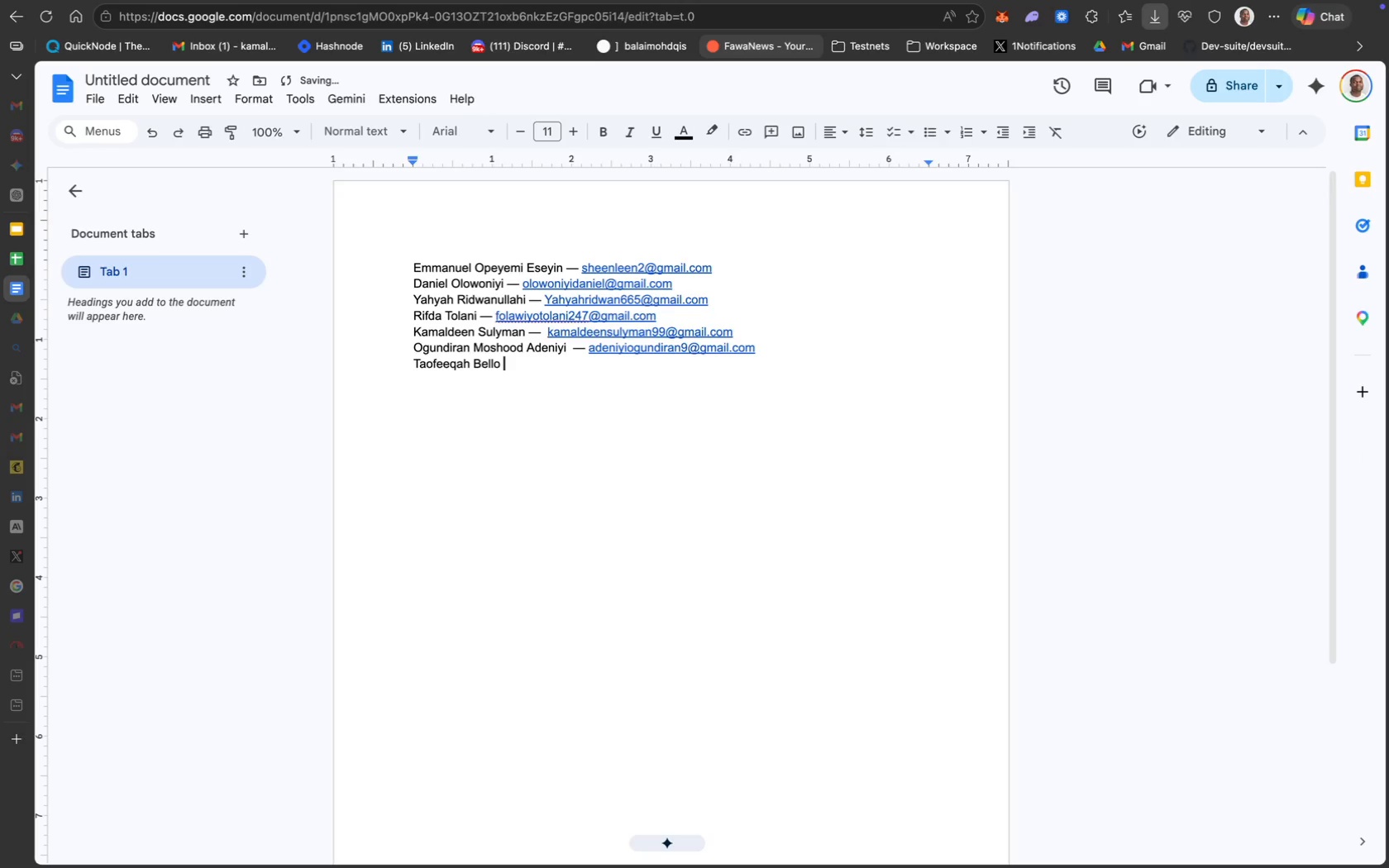 
key(Minus)
 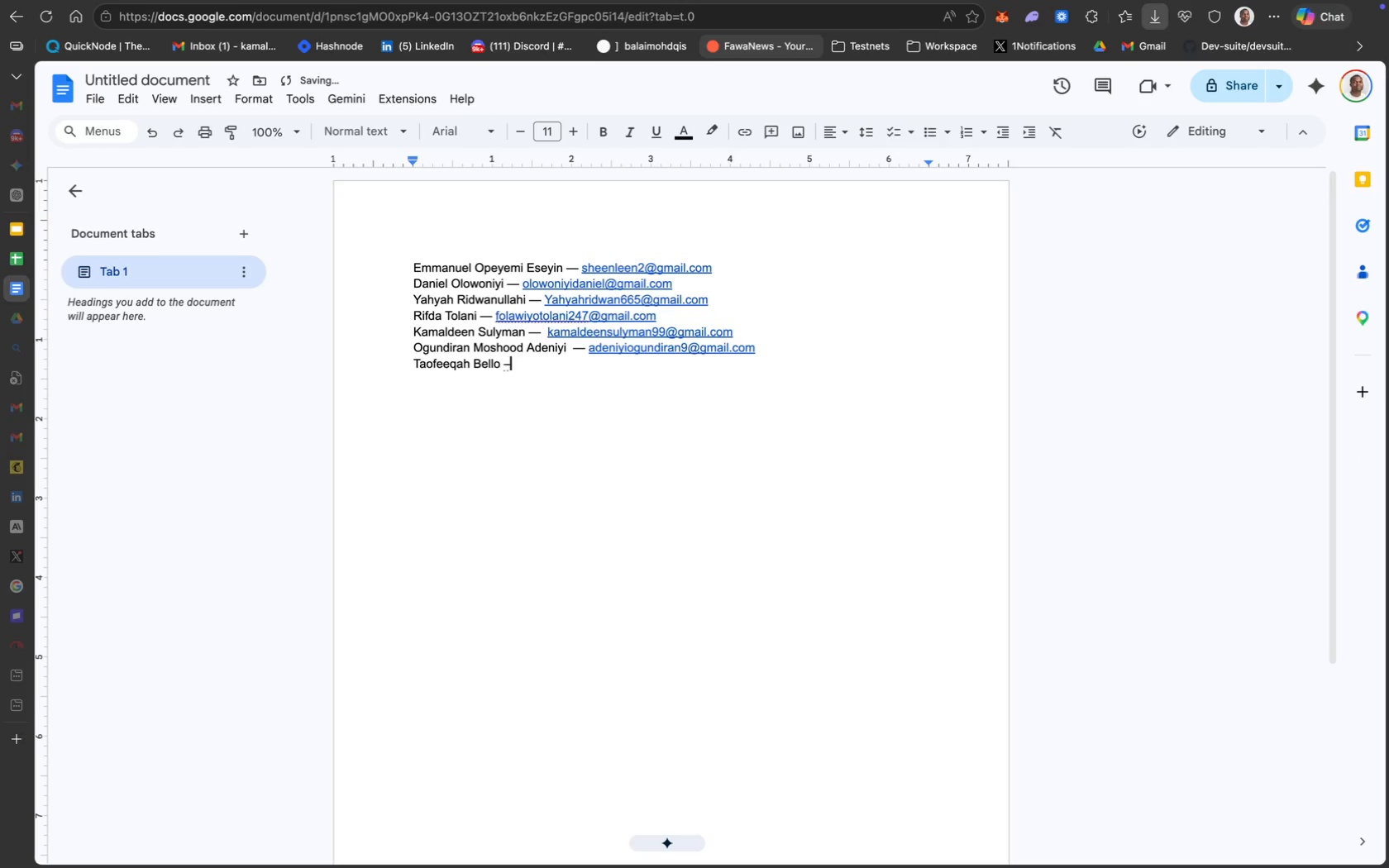 
key(Minus)
 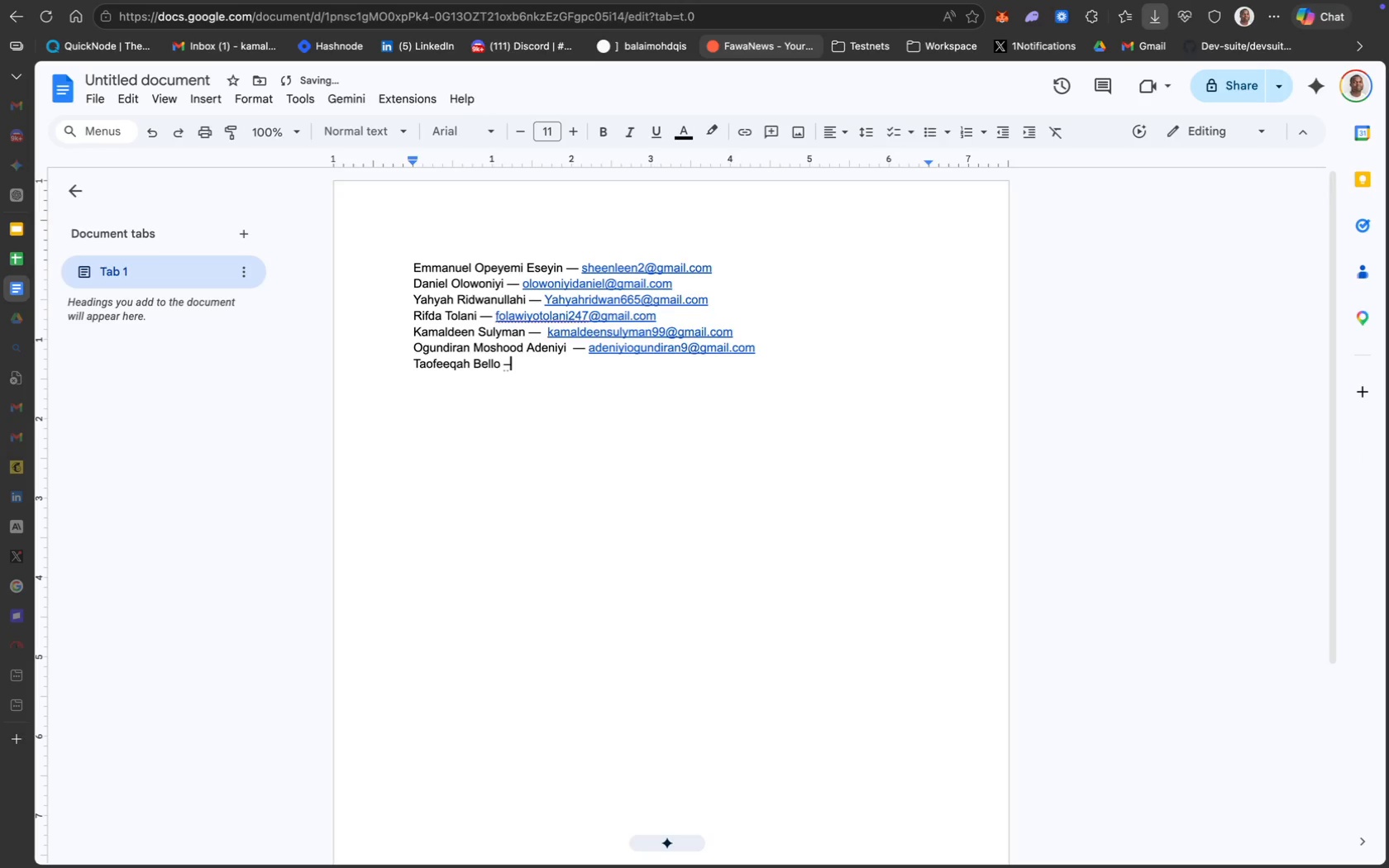 
key(0)
 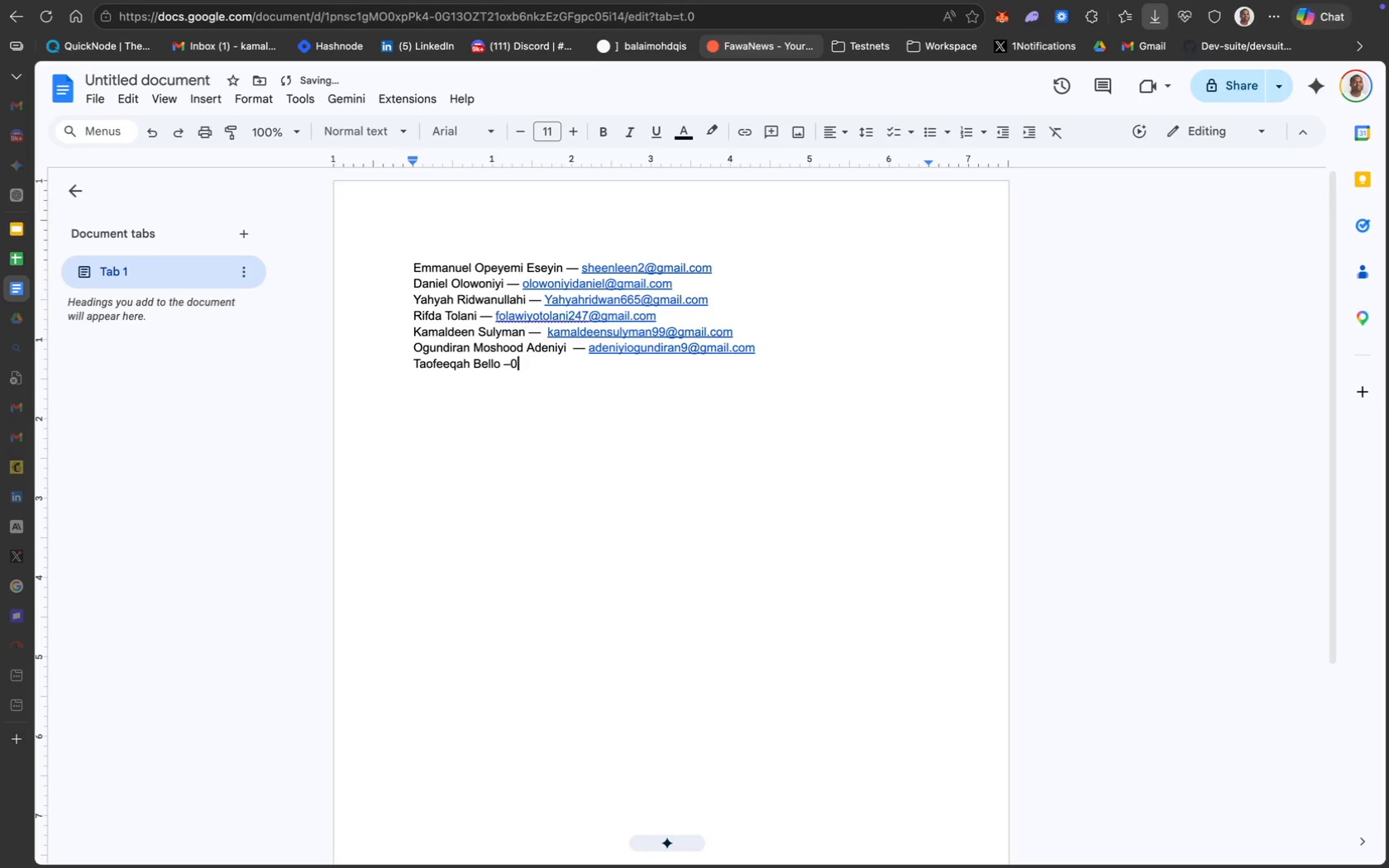 
key(Backspace)
 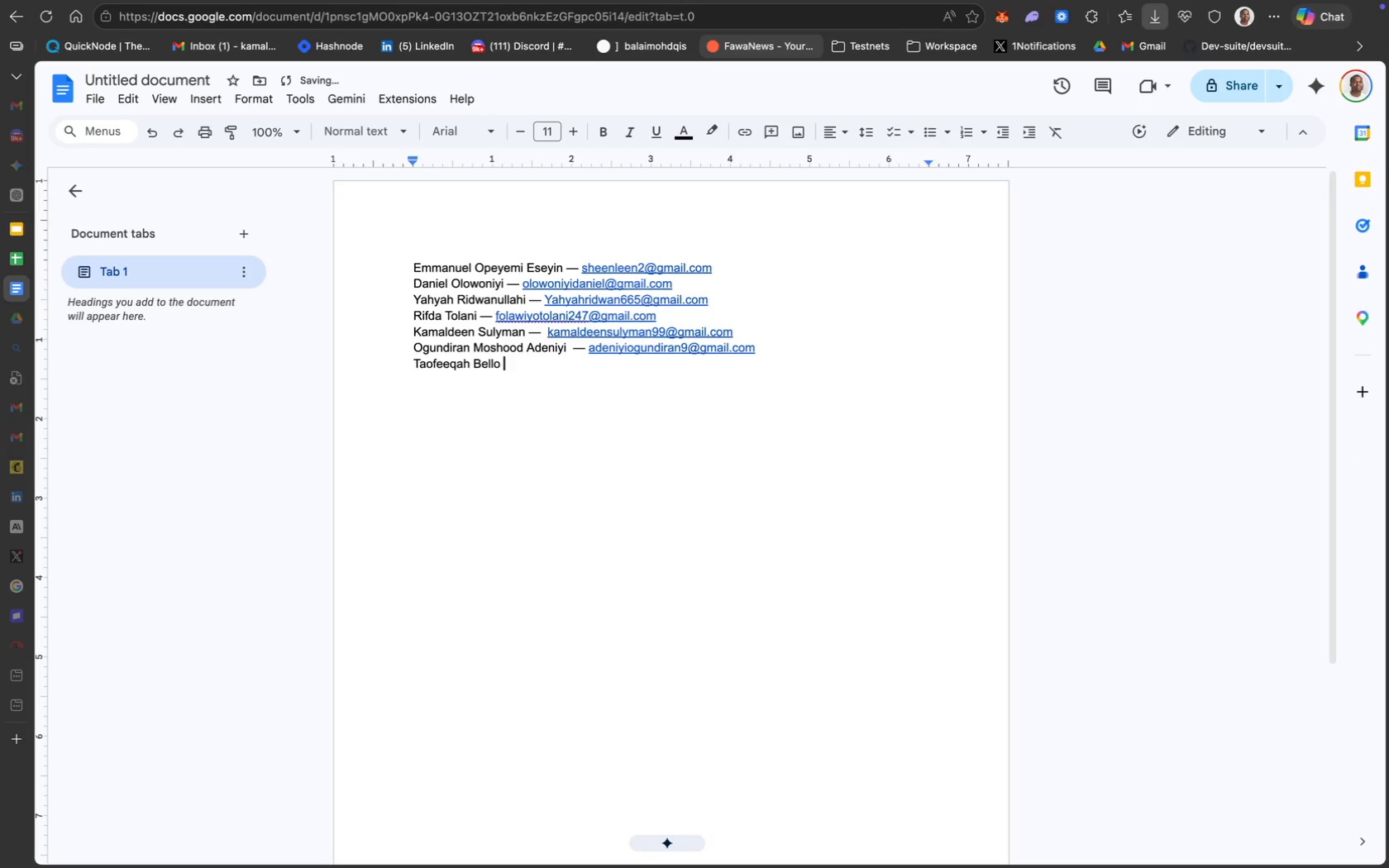 
key(Backspace)
 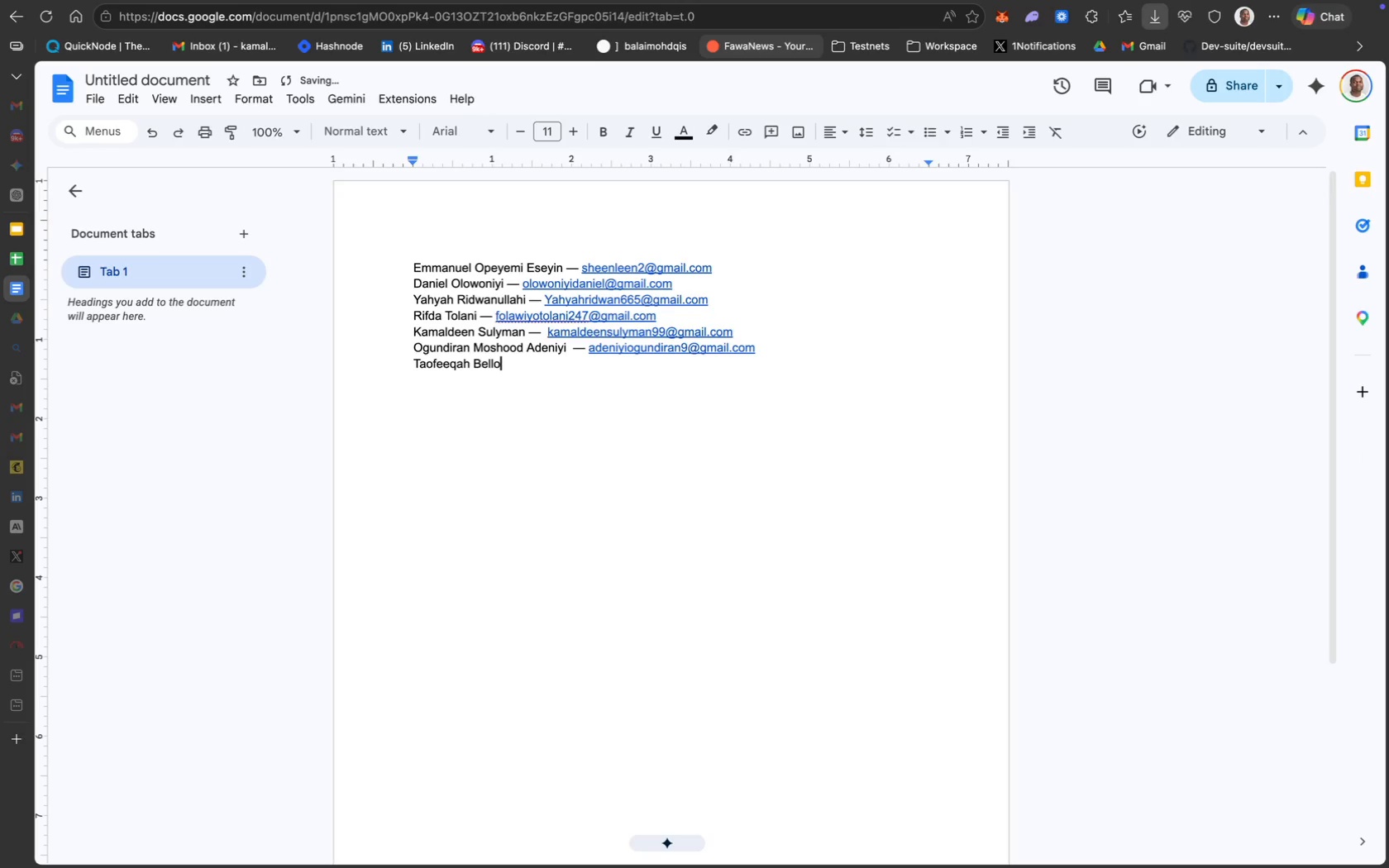 
key(Backspace)
 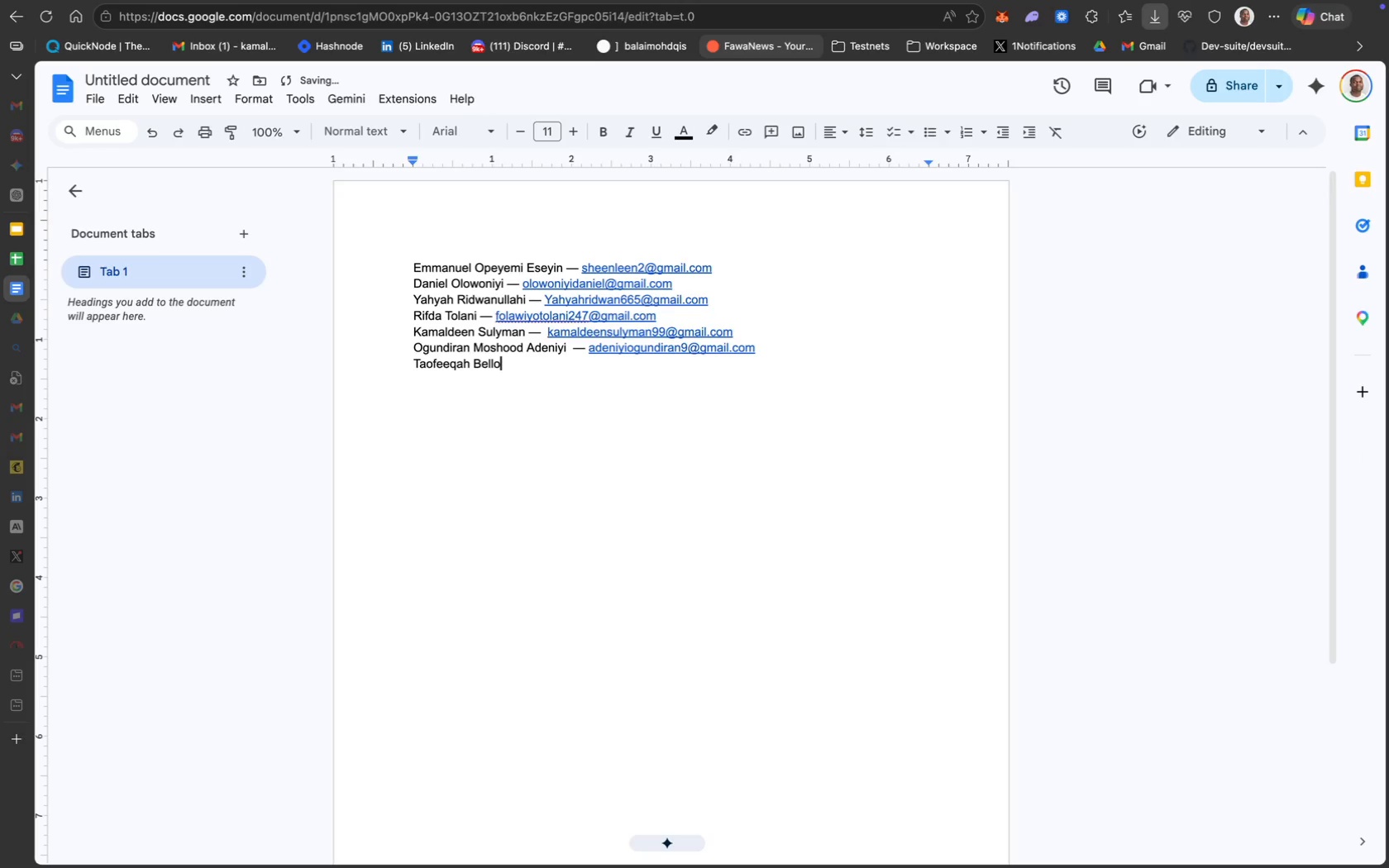 
key(Space)
 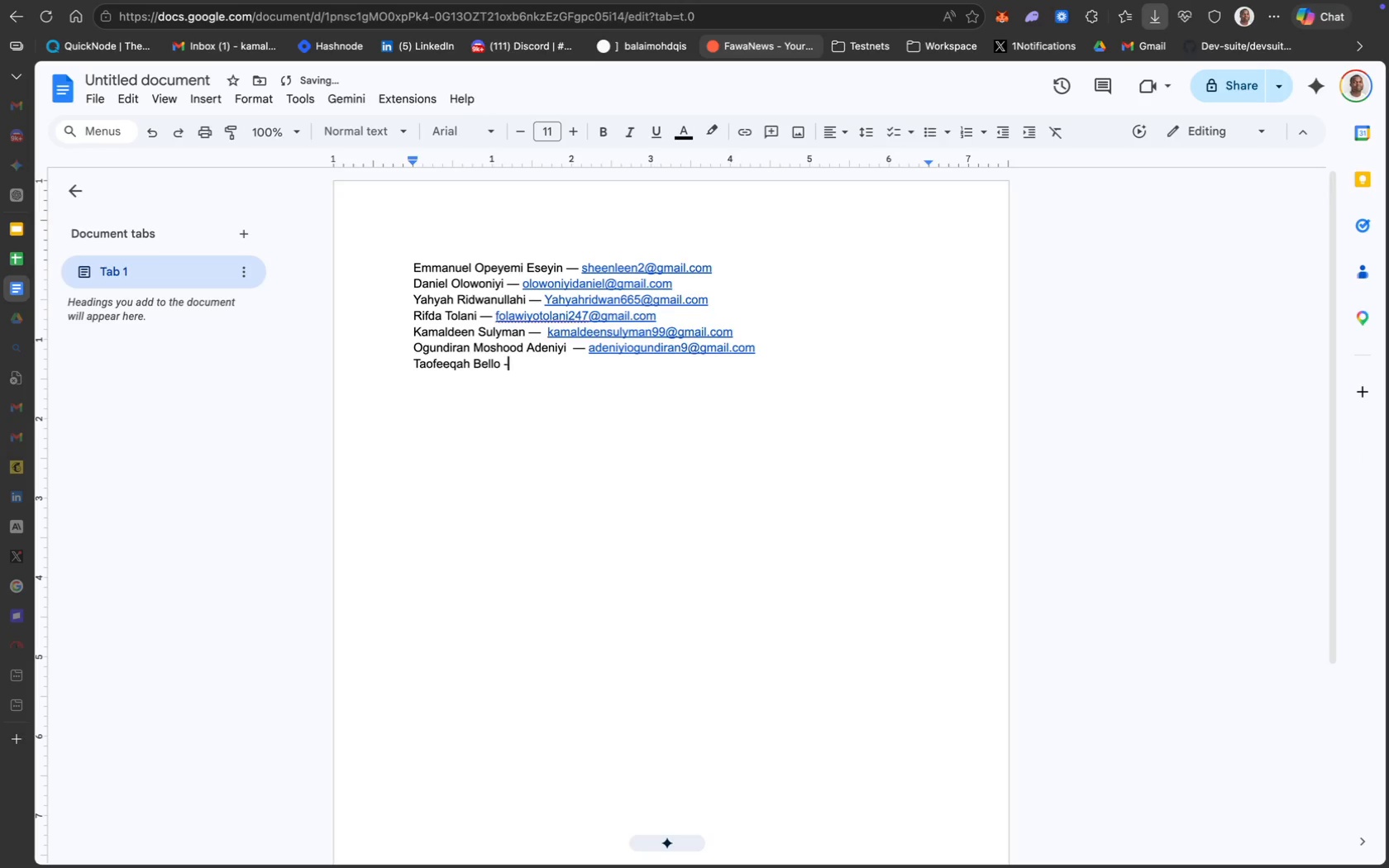 
key(Minus)
 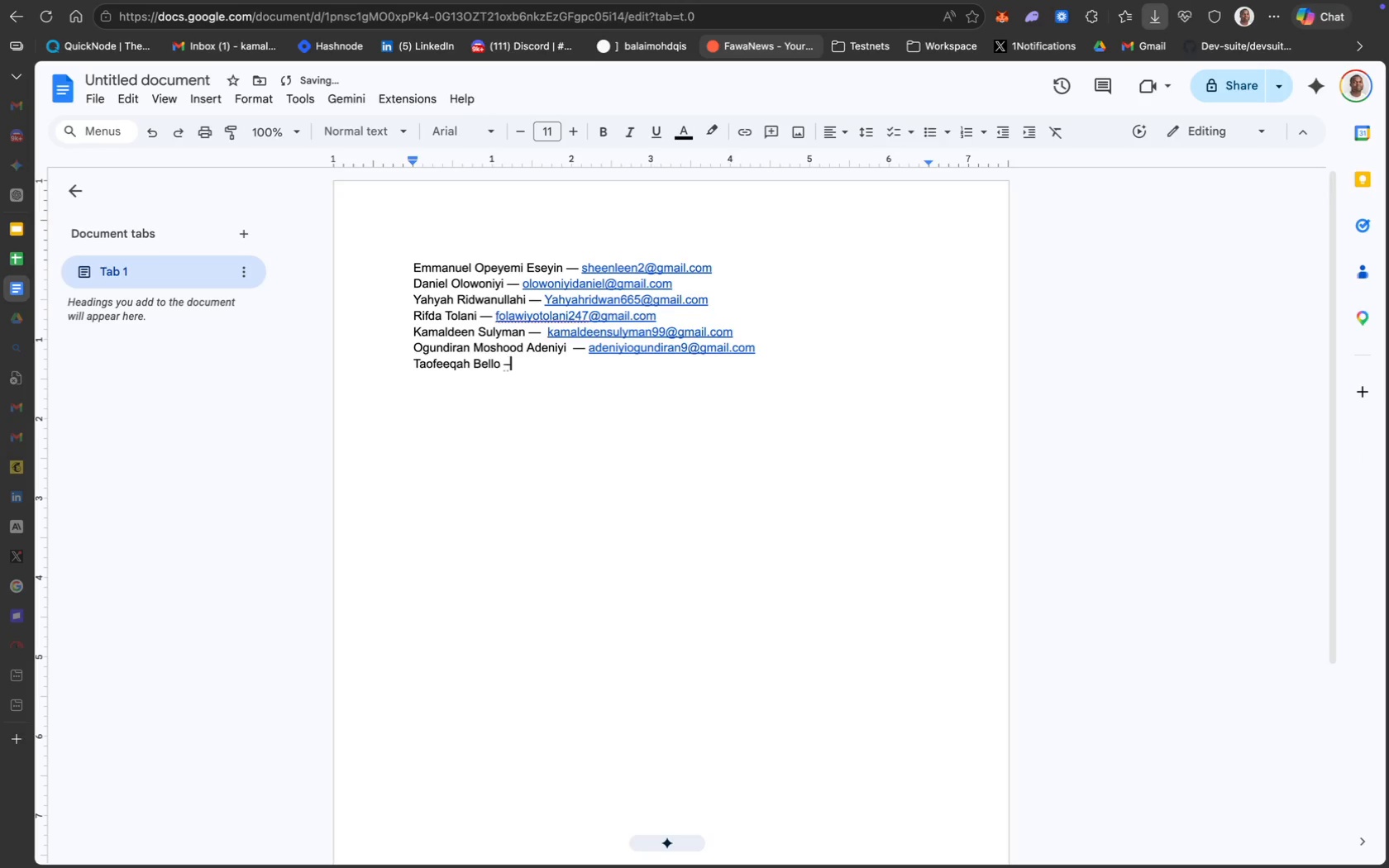 
key(Minus)
 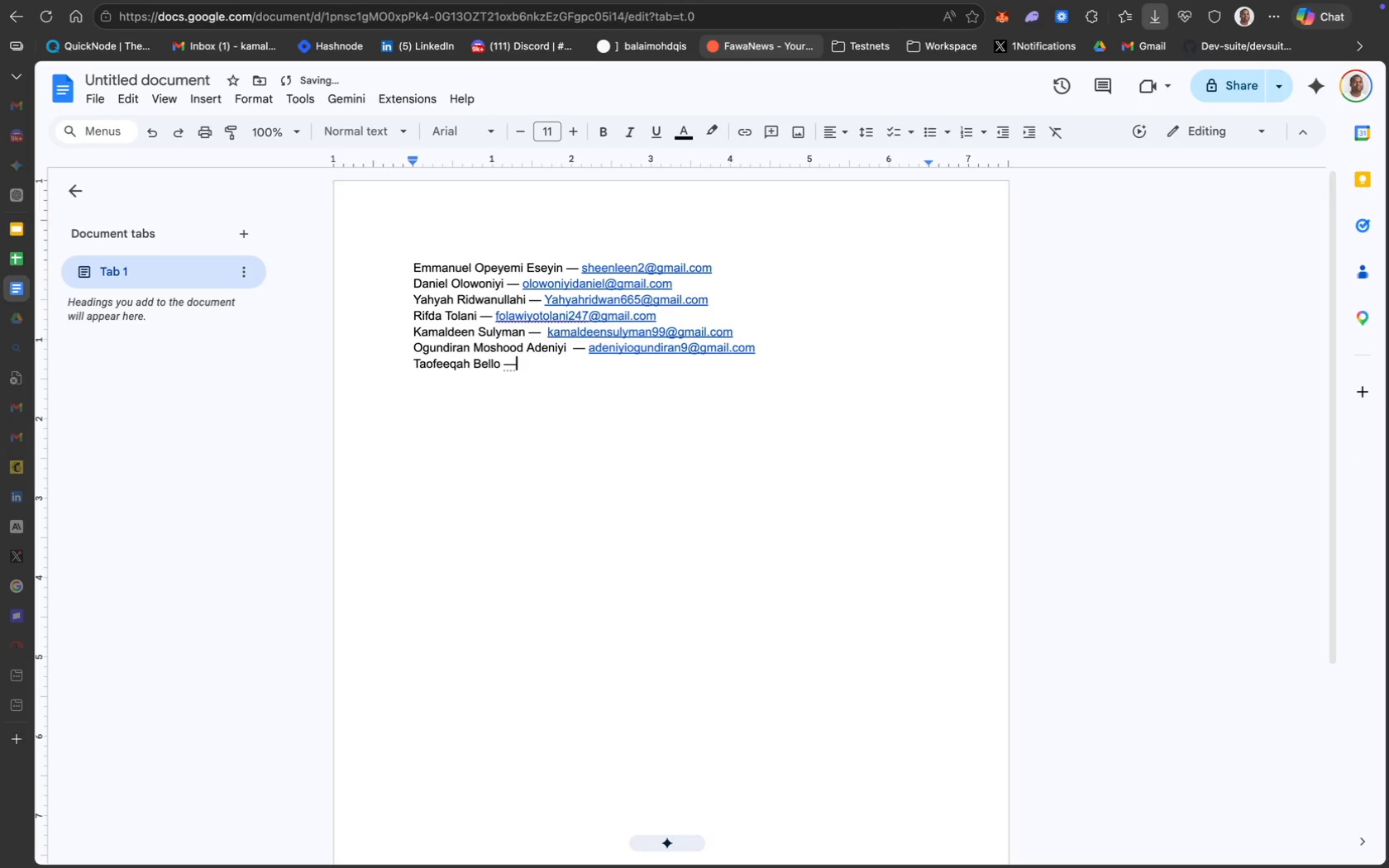 
key(Minus)
 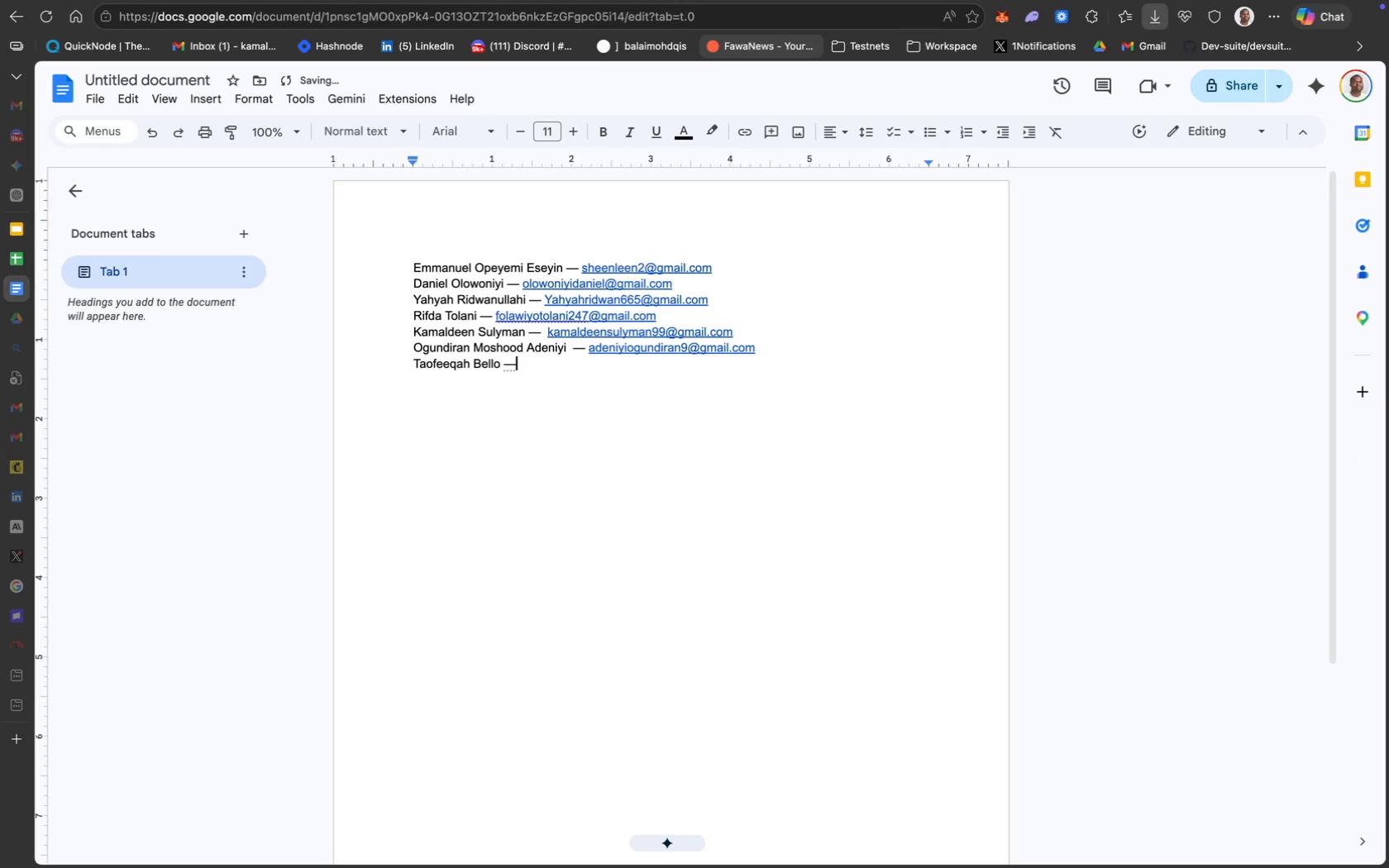 
key(Space)
 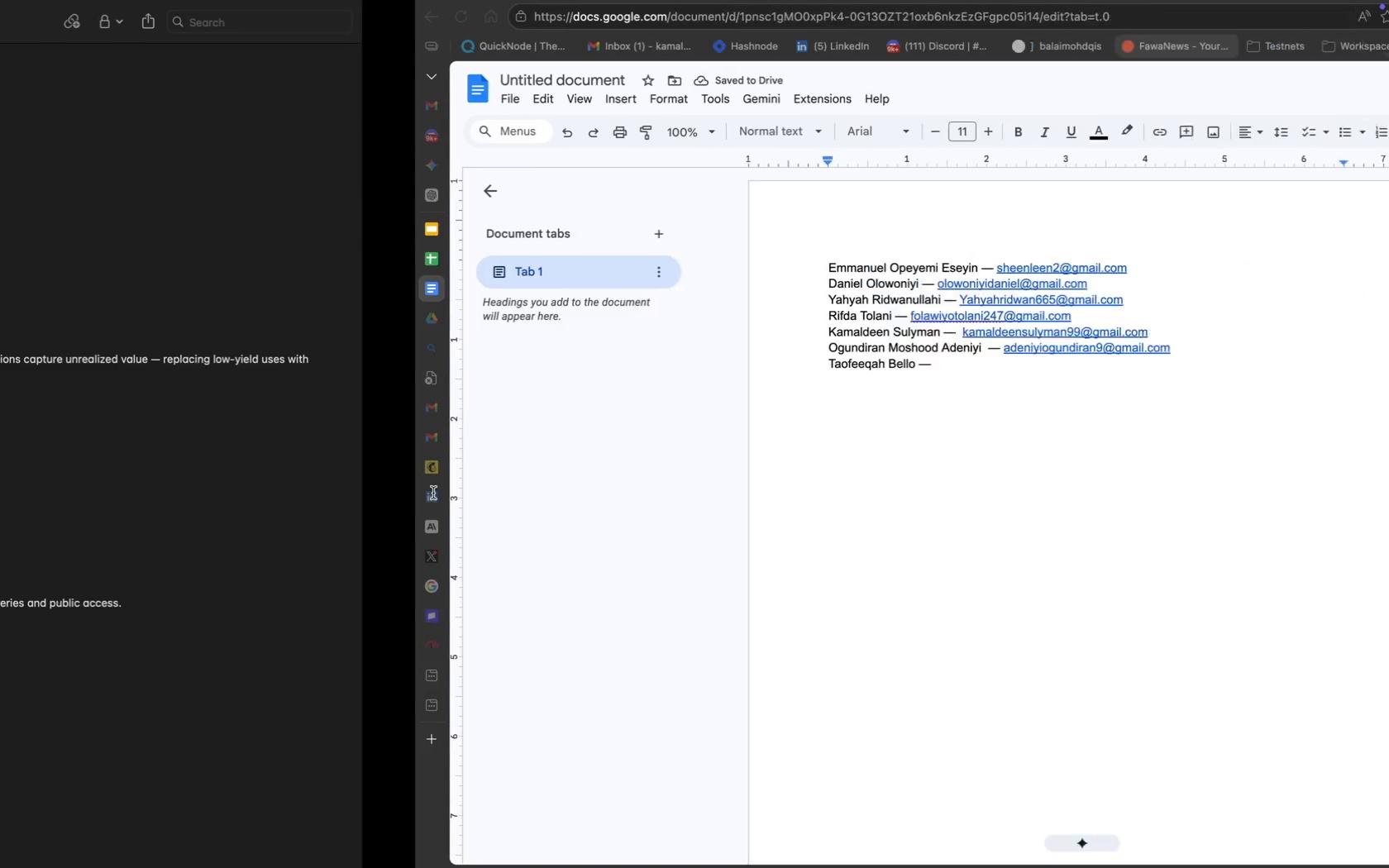 
wait(5.07)
 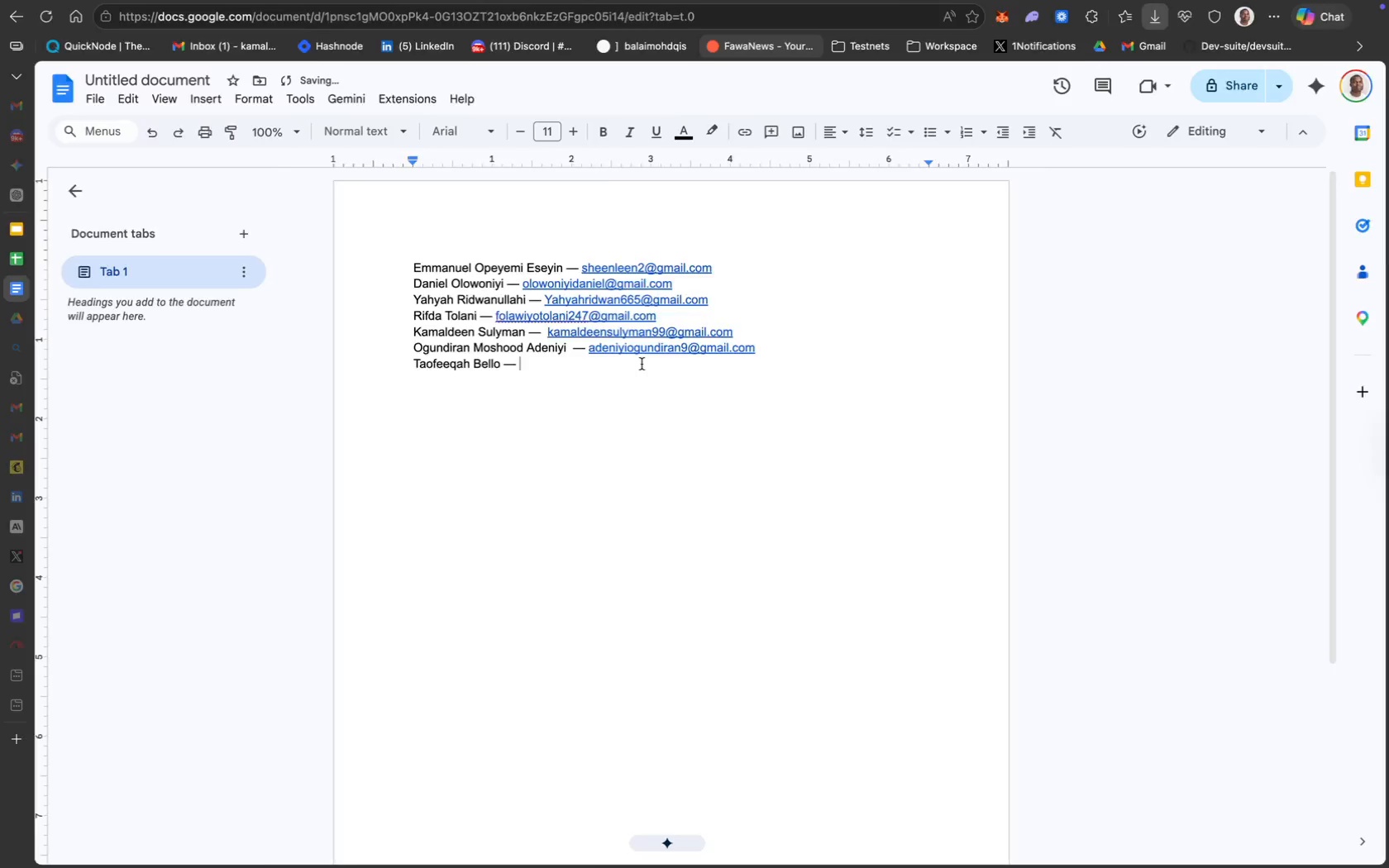 
left_click([7, 113])
 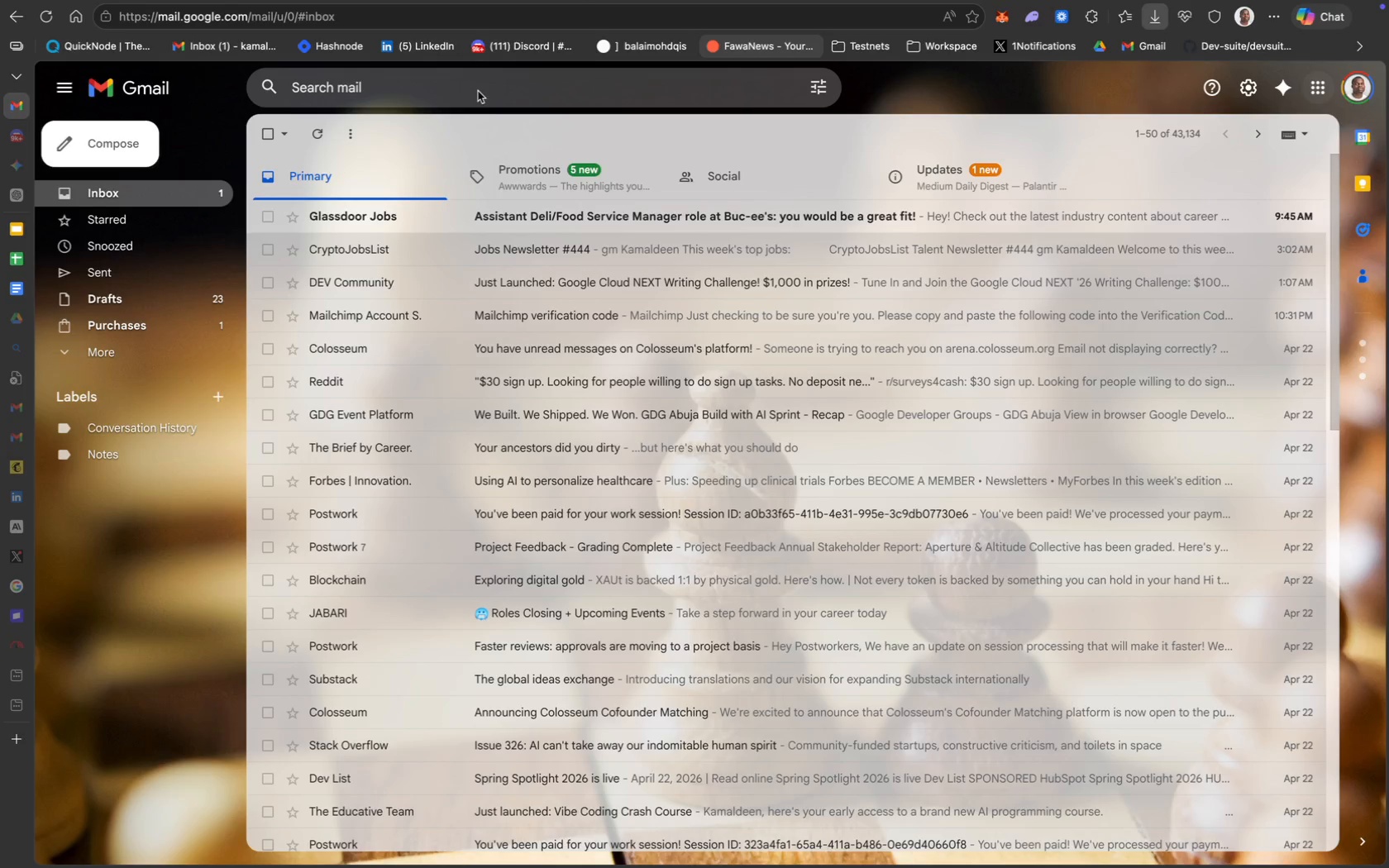 
type(tao)
 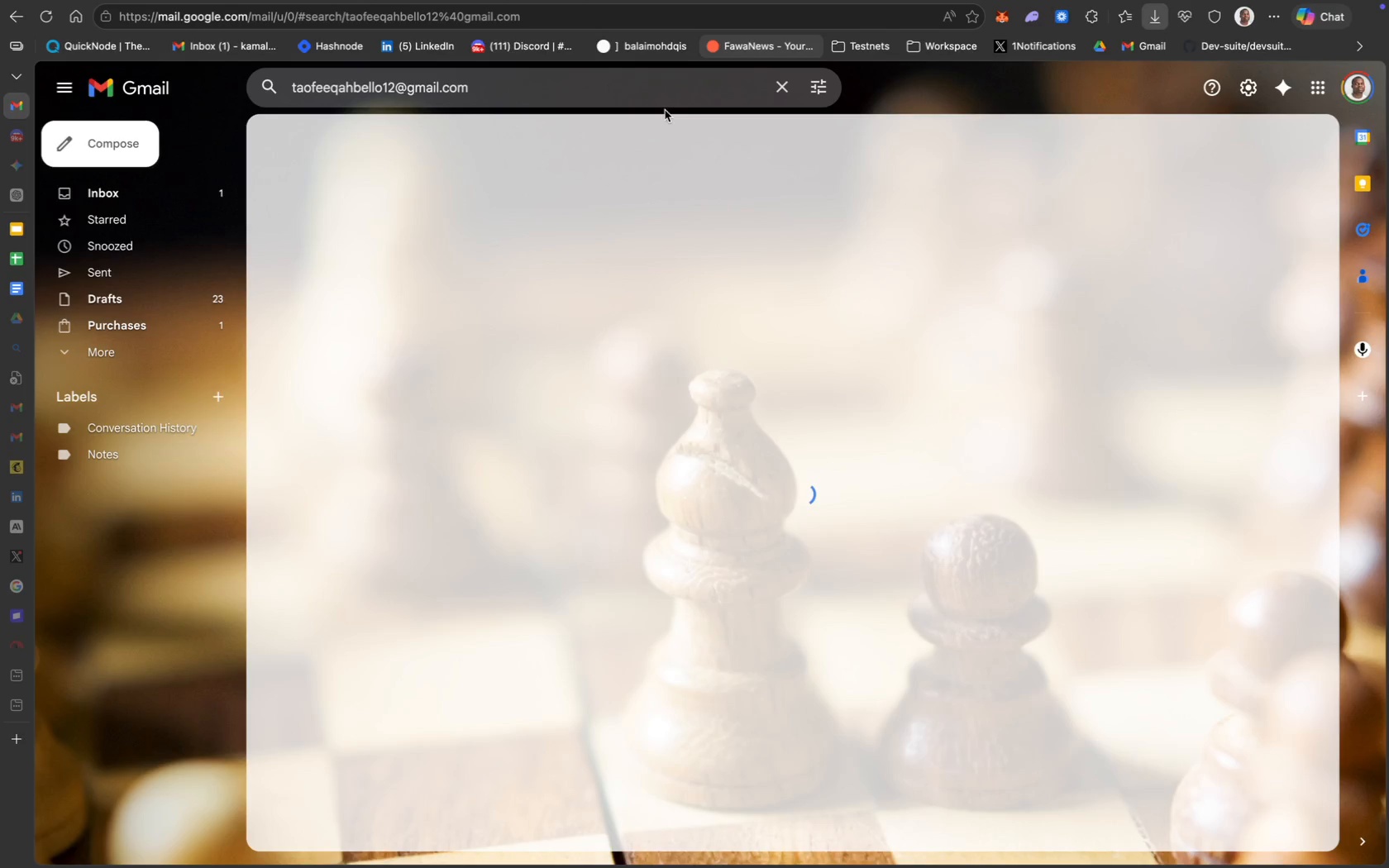 
left_click([465, 84])
 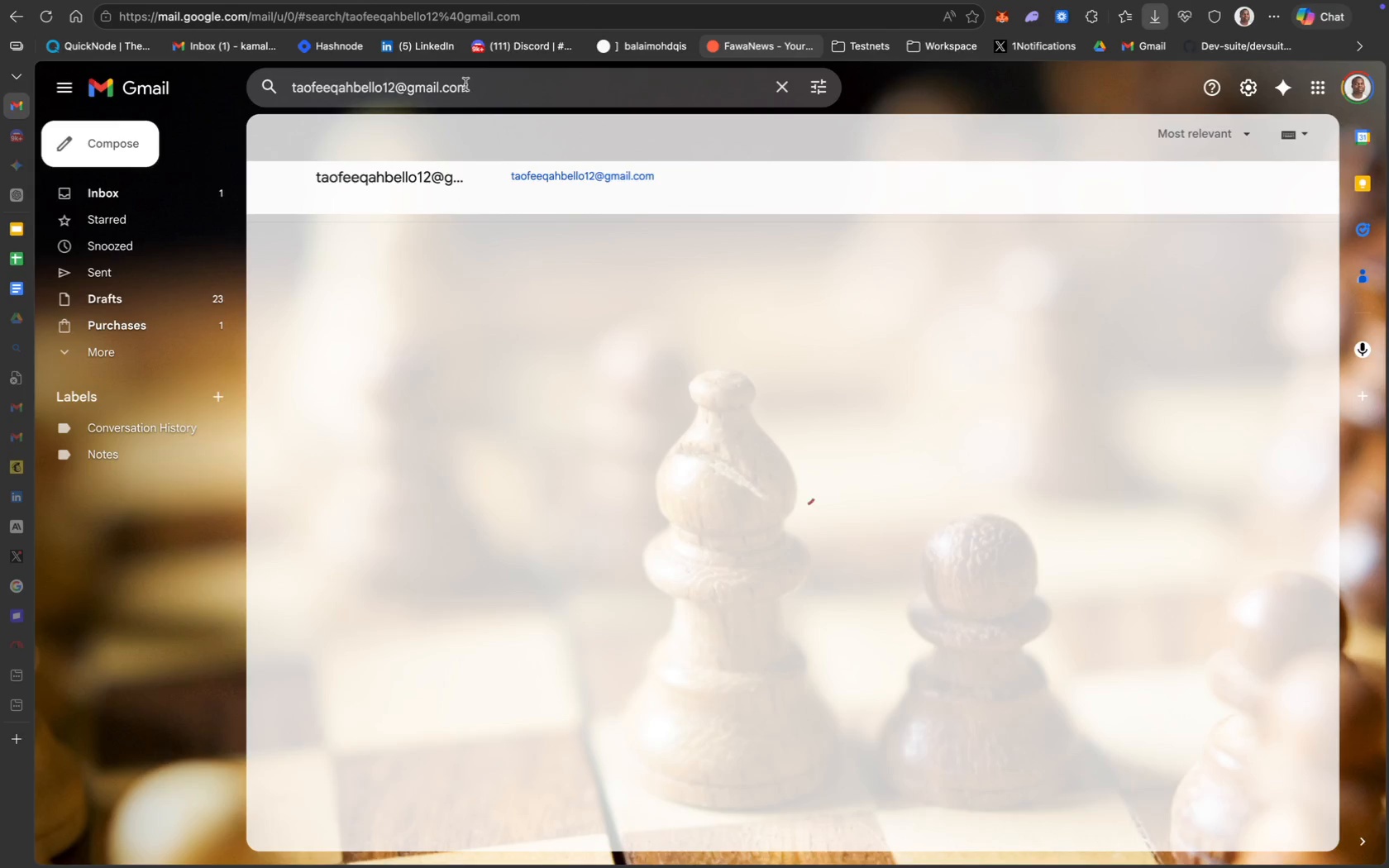 
key(Meta+A)
 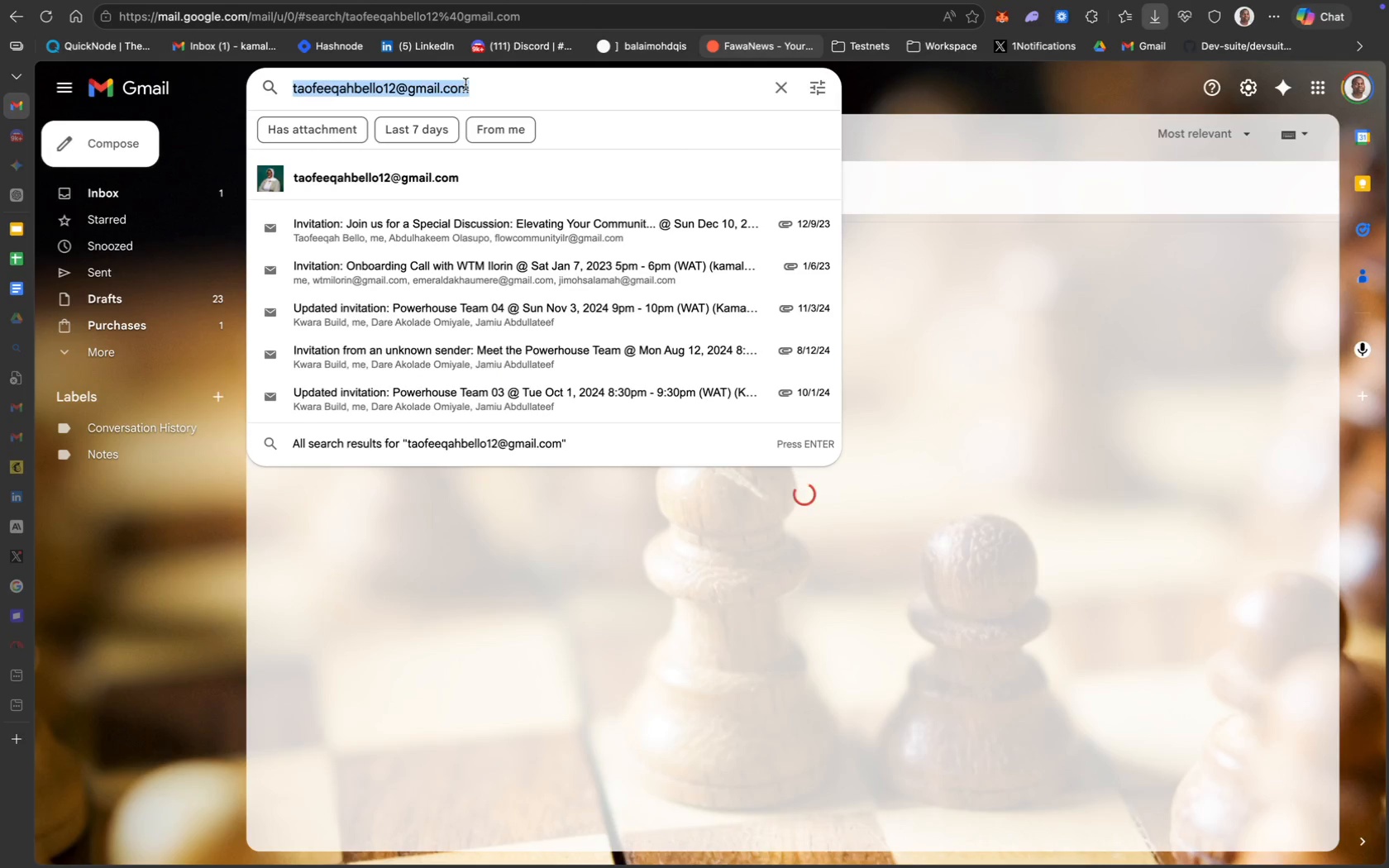 
key(Meta+C)
 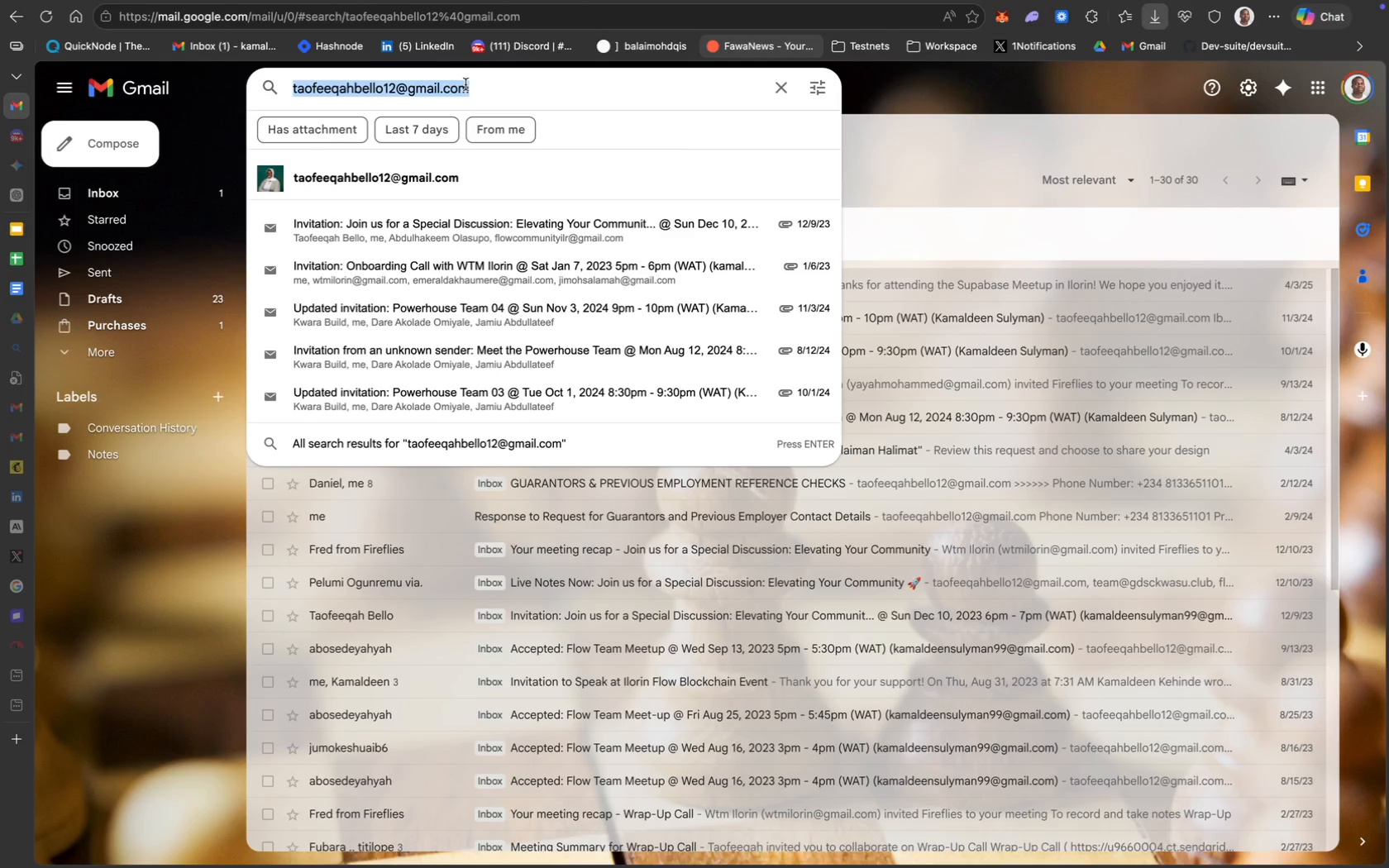 
key(Meta+C)
 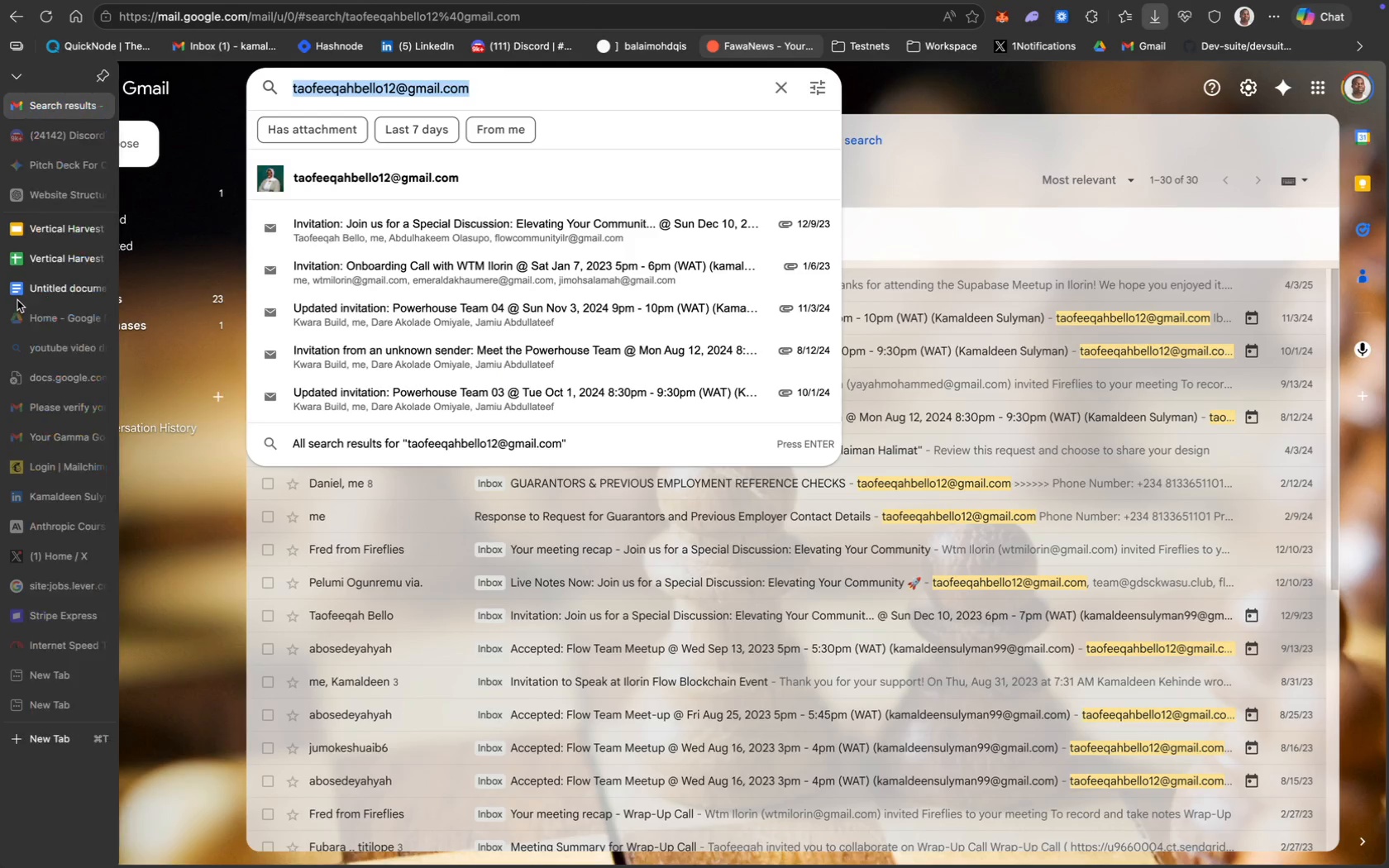 
left_click([26, 294])
 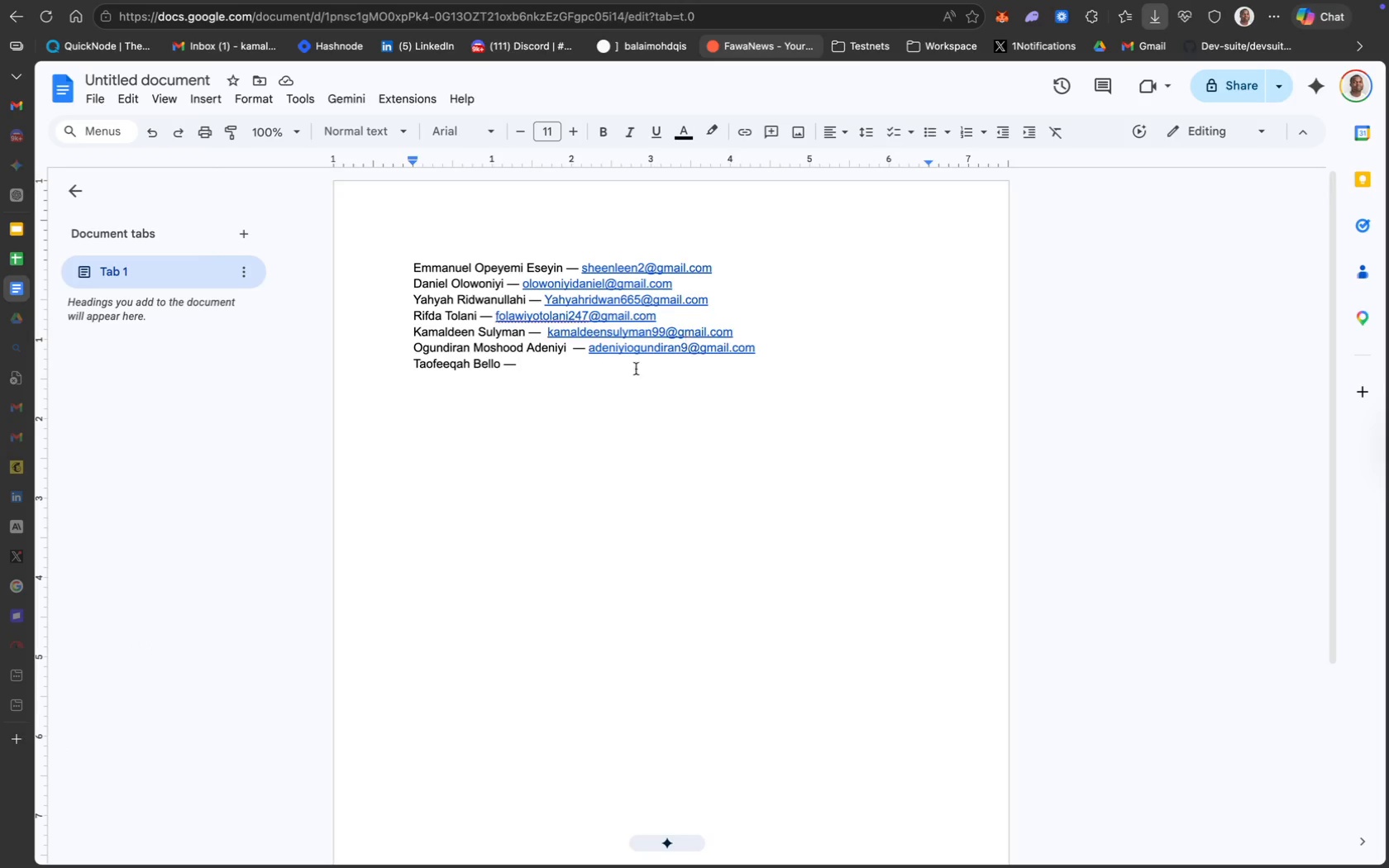 
key(Meta+V)
 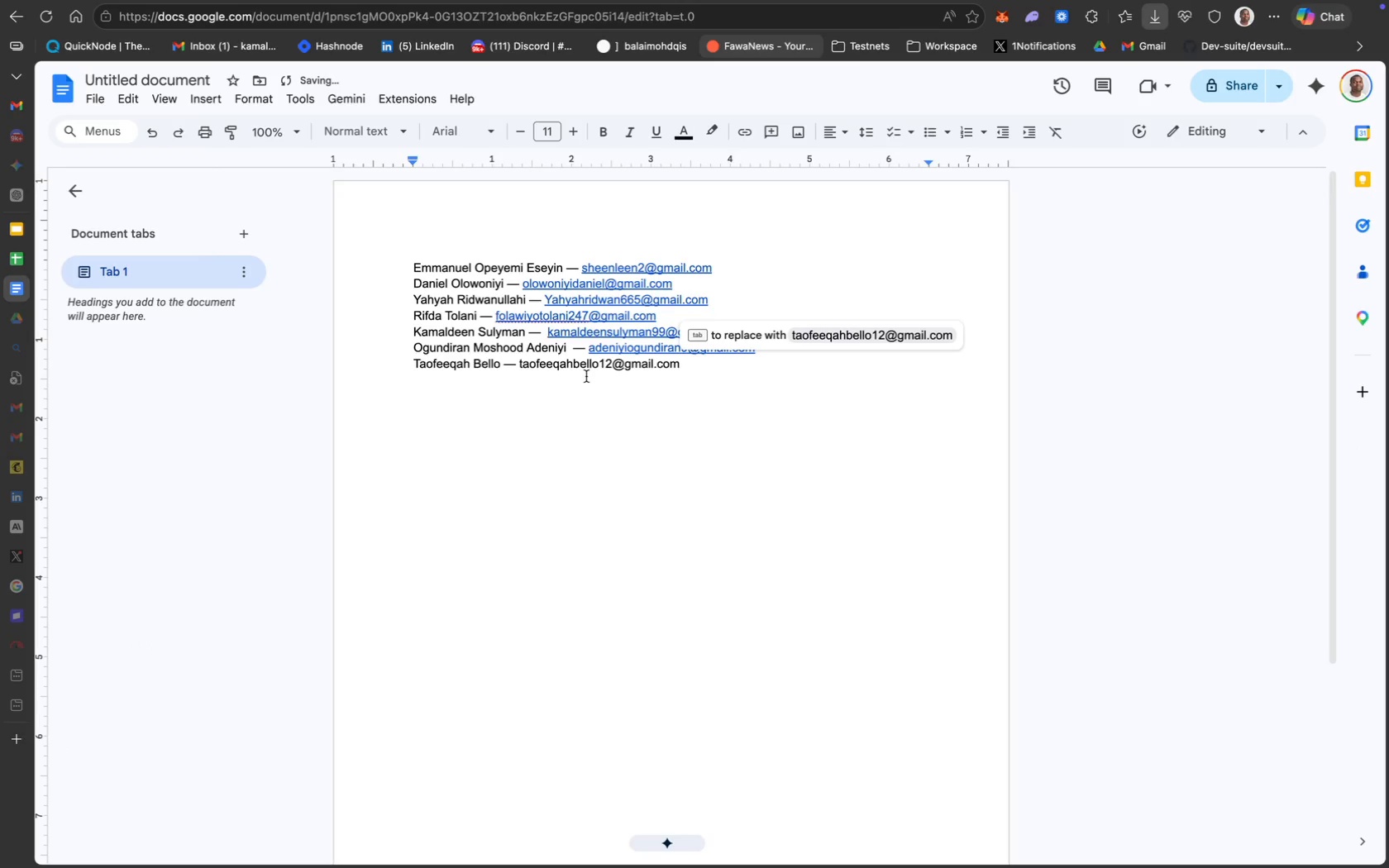 
key(Enter)
 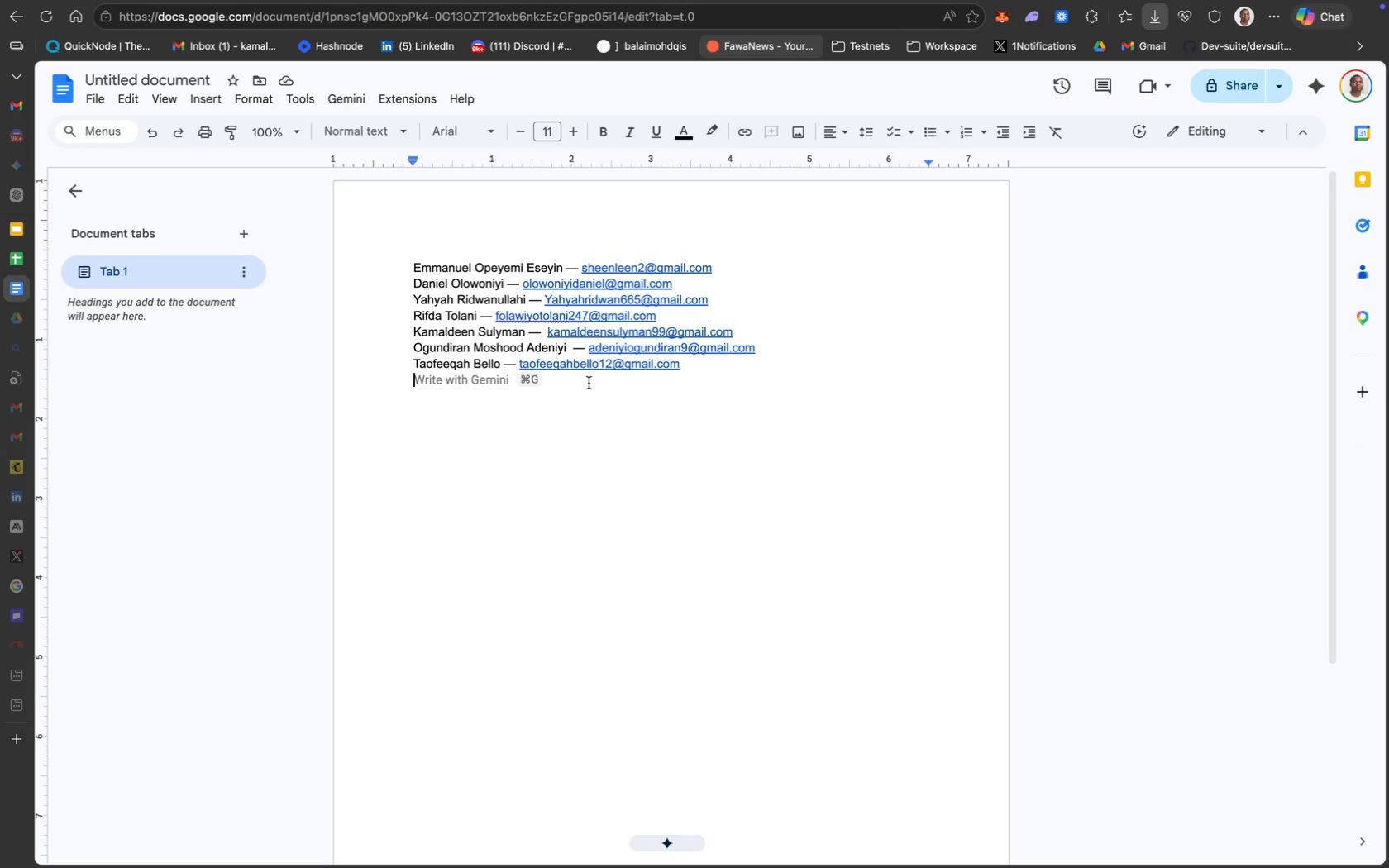 
wait(10.82)
 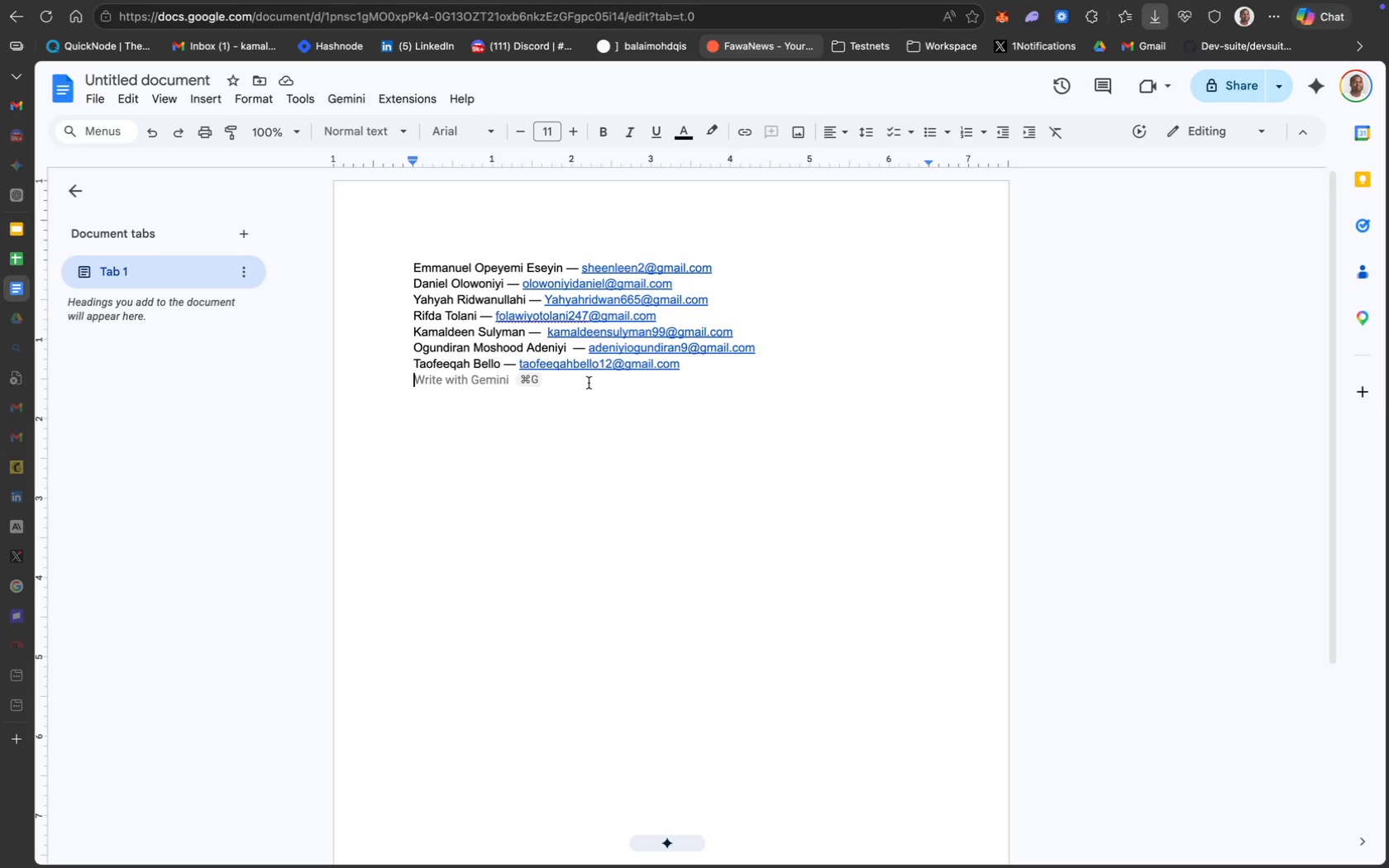 
left_click([266, 255])
 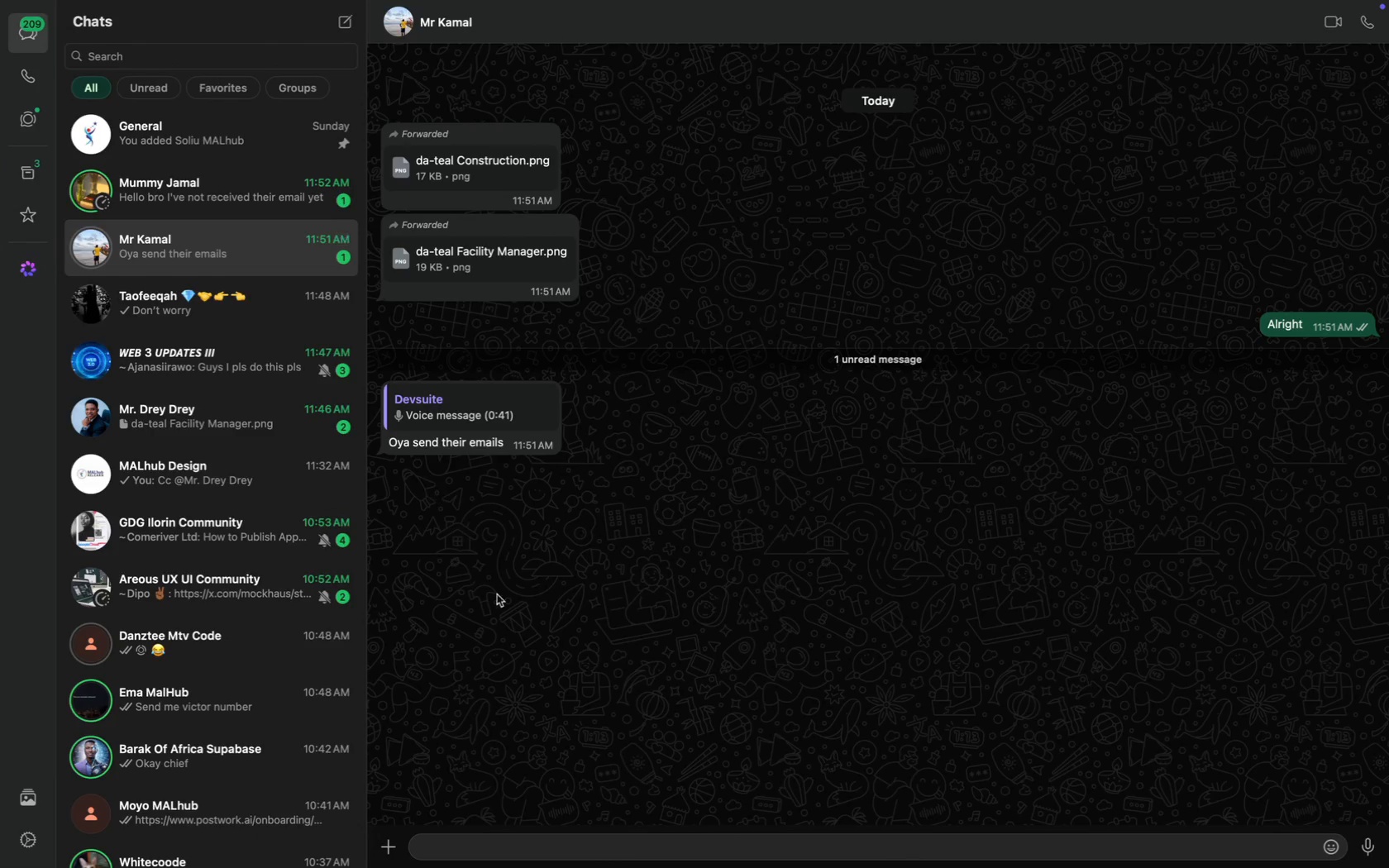 
key(I)
 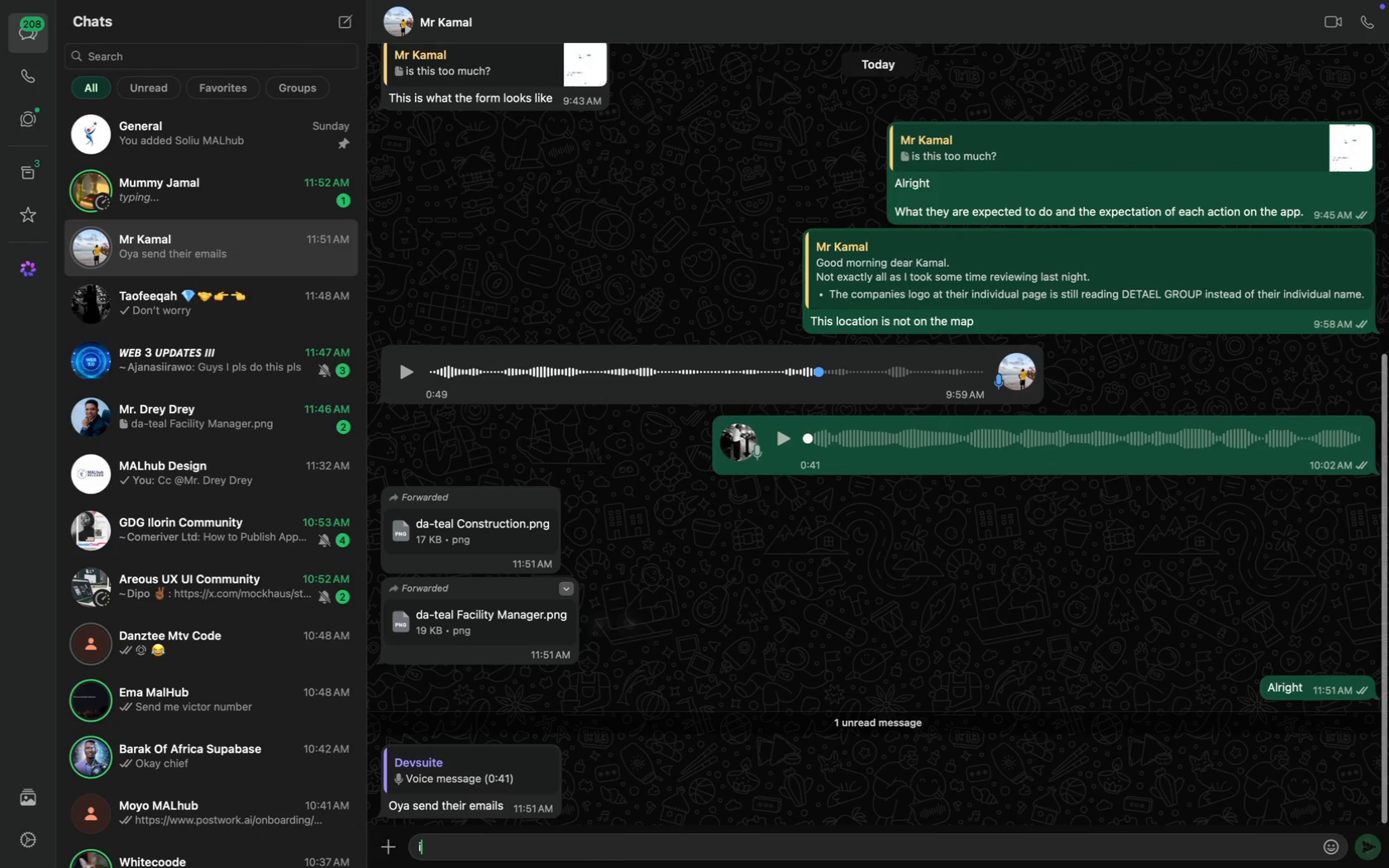 
key(CapsLock)
 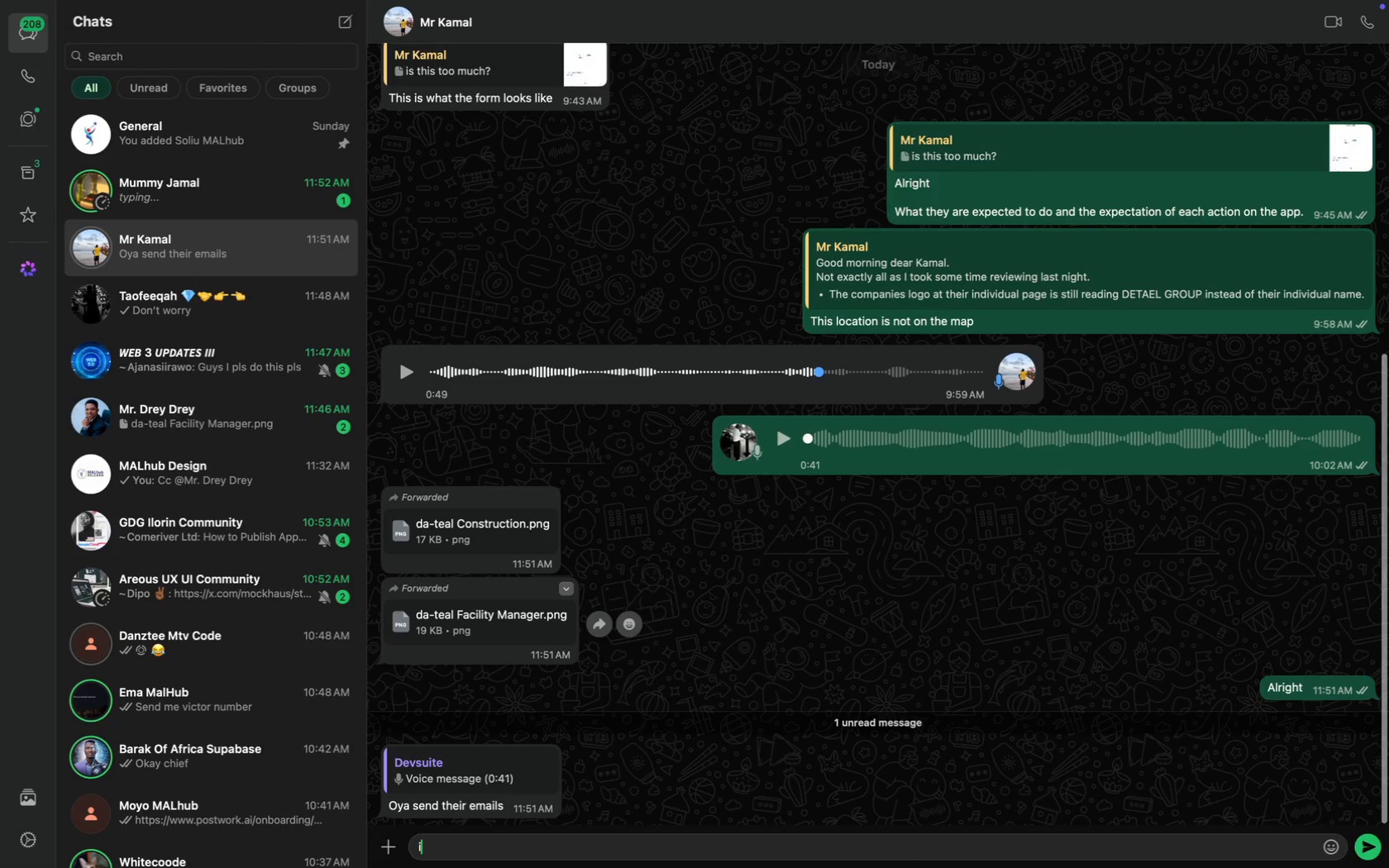 
key(Space)
 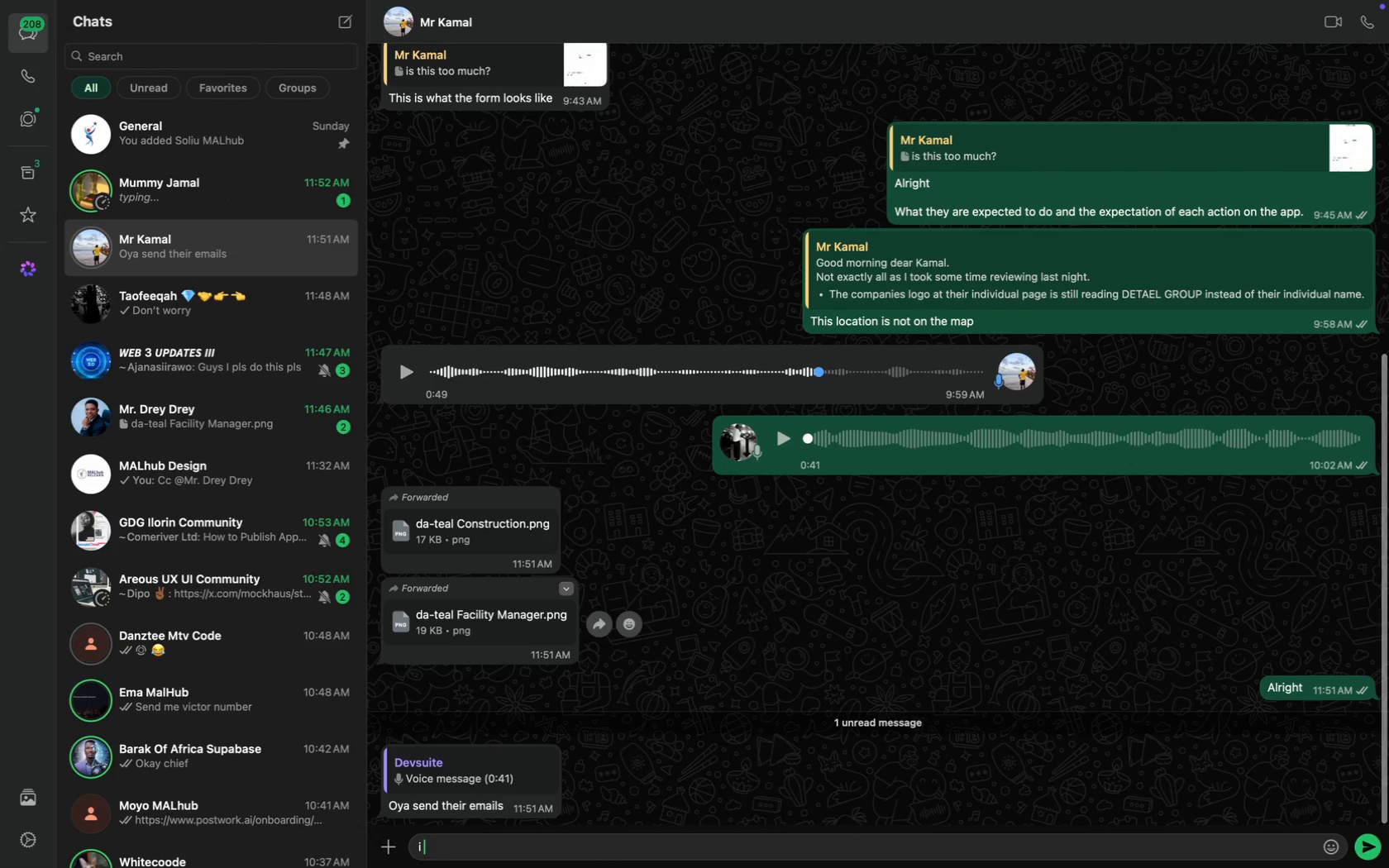 
key(Backspace)
 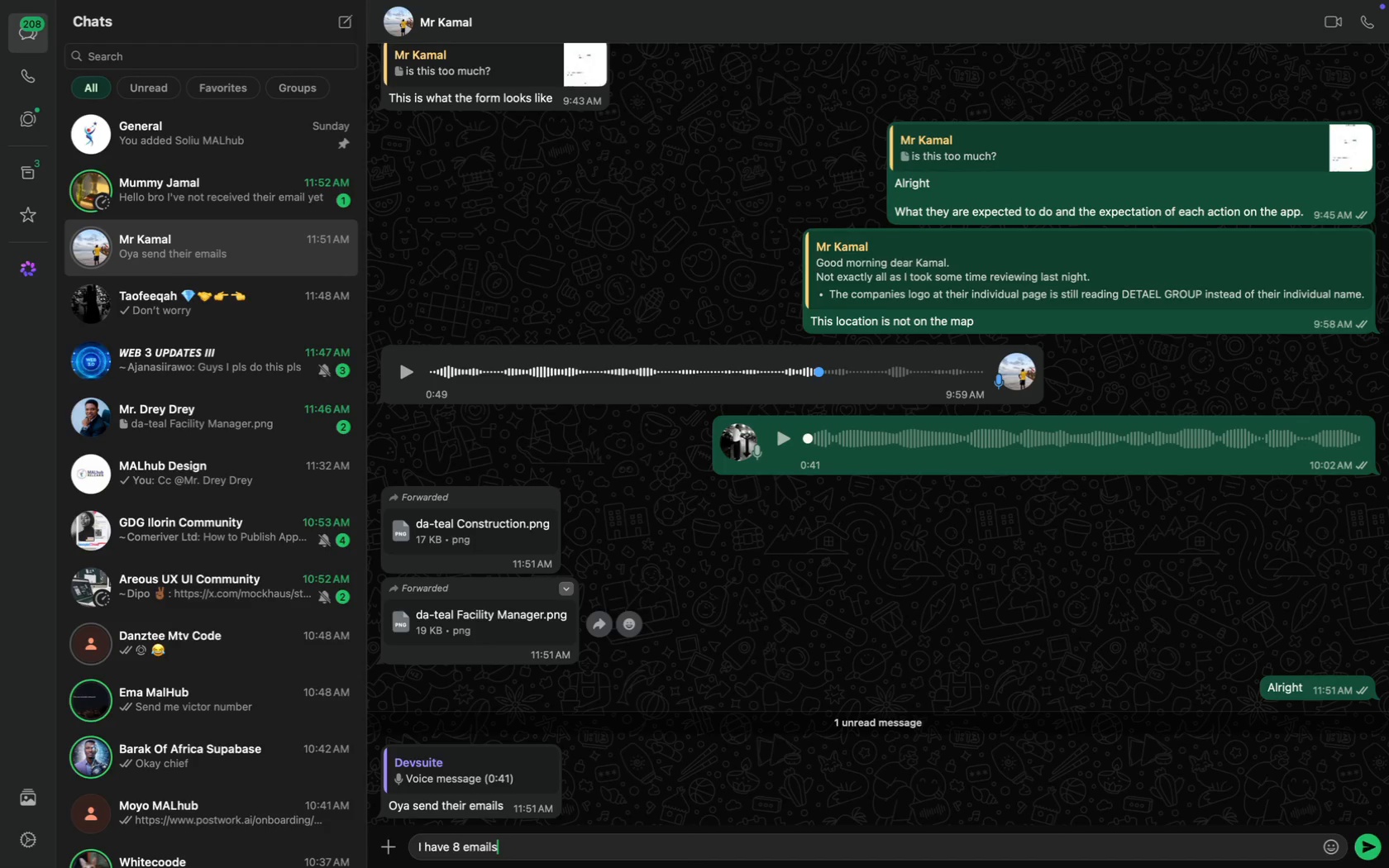 
scroll: coordinate [523, 618], scroll_direction: down, amount: 46.0
 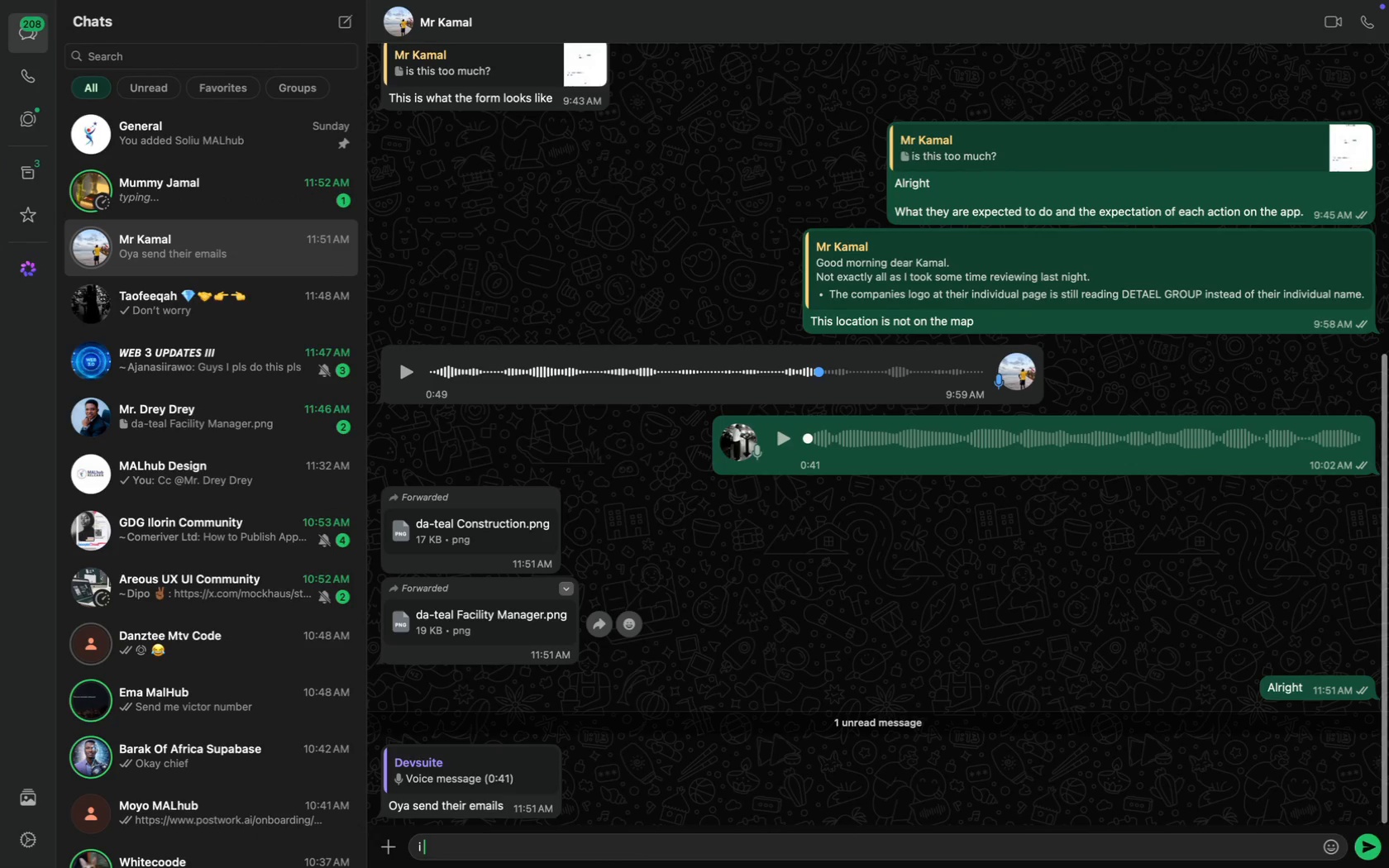 
key(Backspace)
type(I have 8 emails rn)
 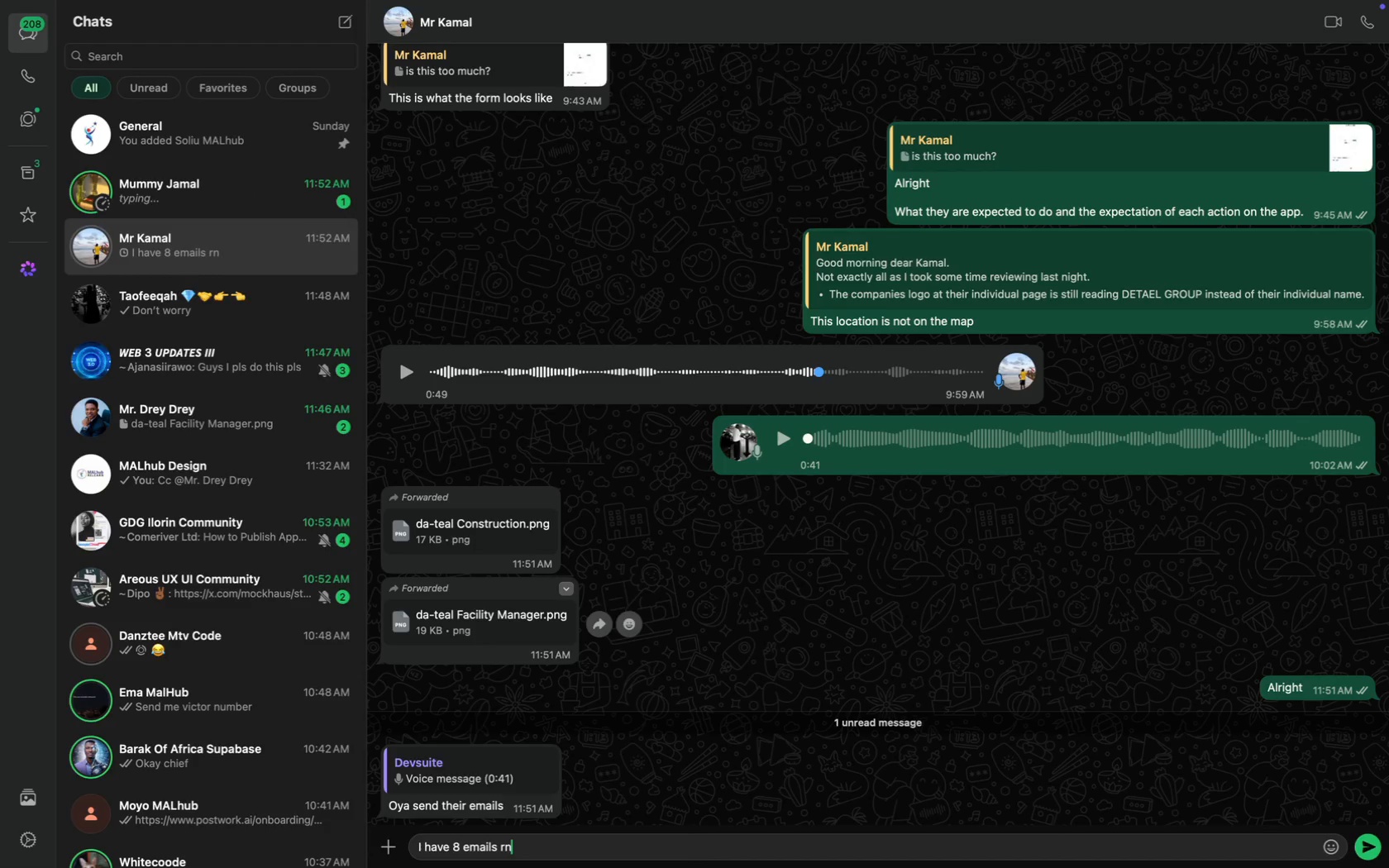 
key(Enter)
 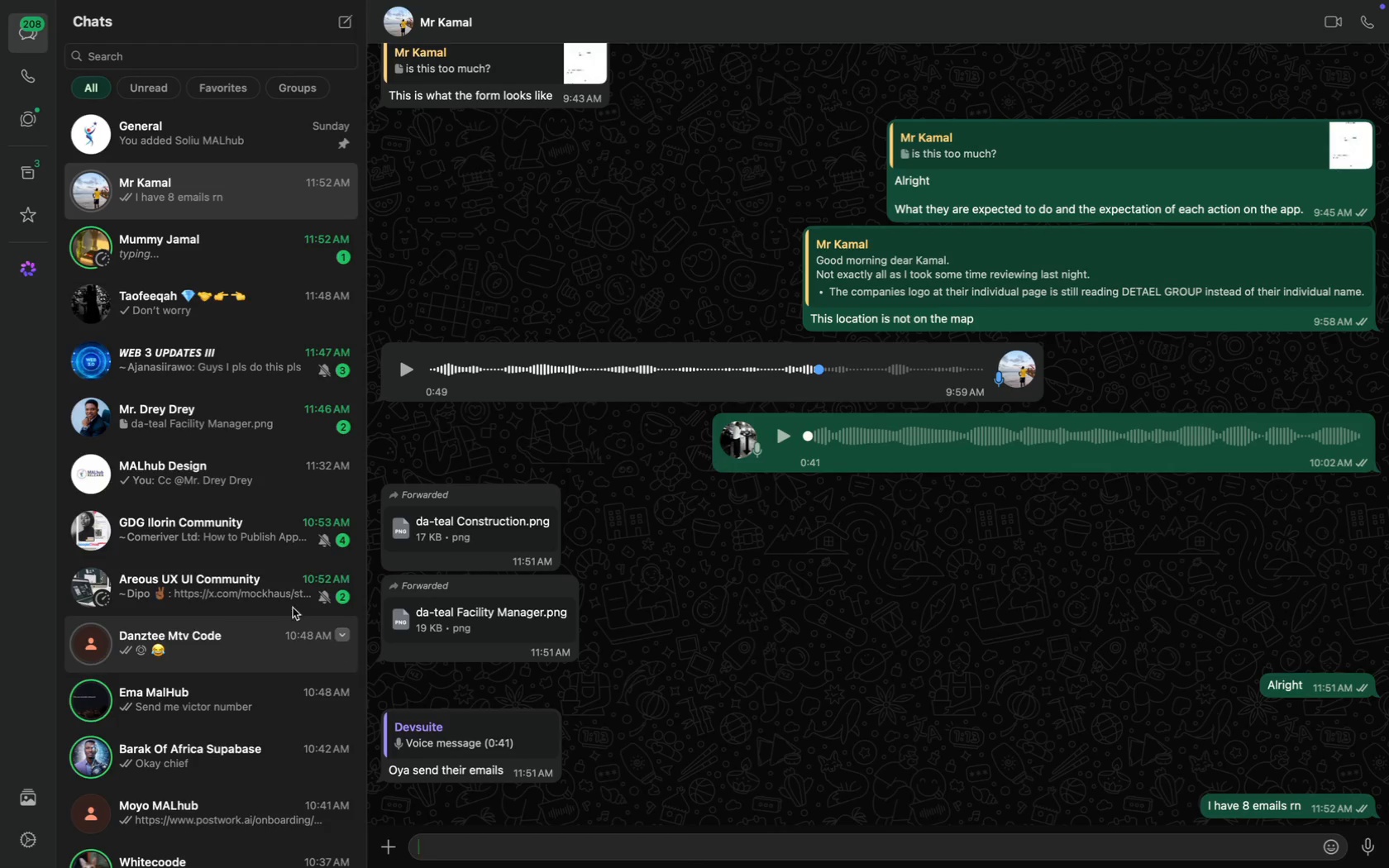 
wait(6.52)
 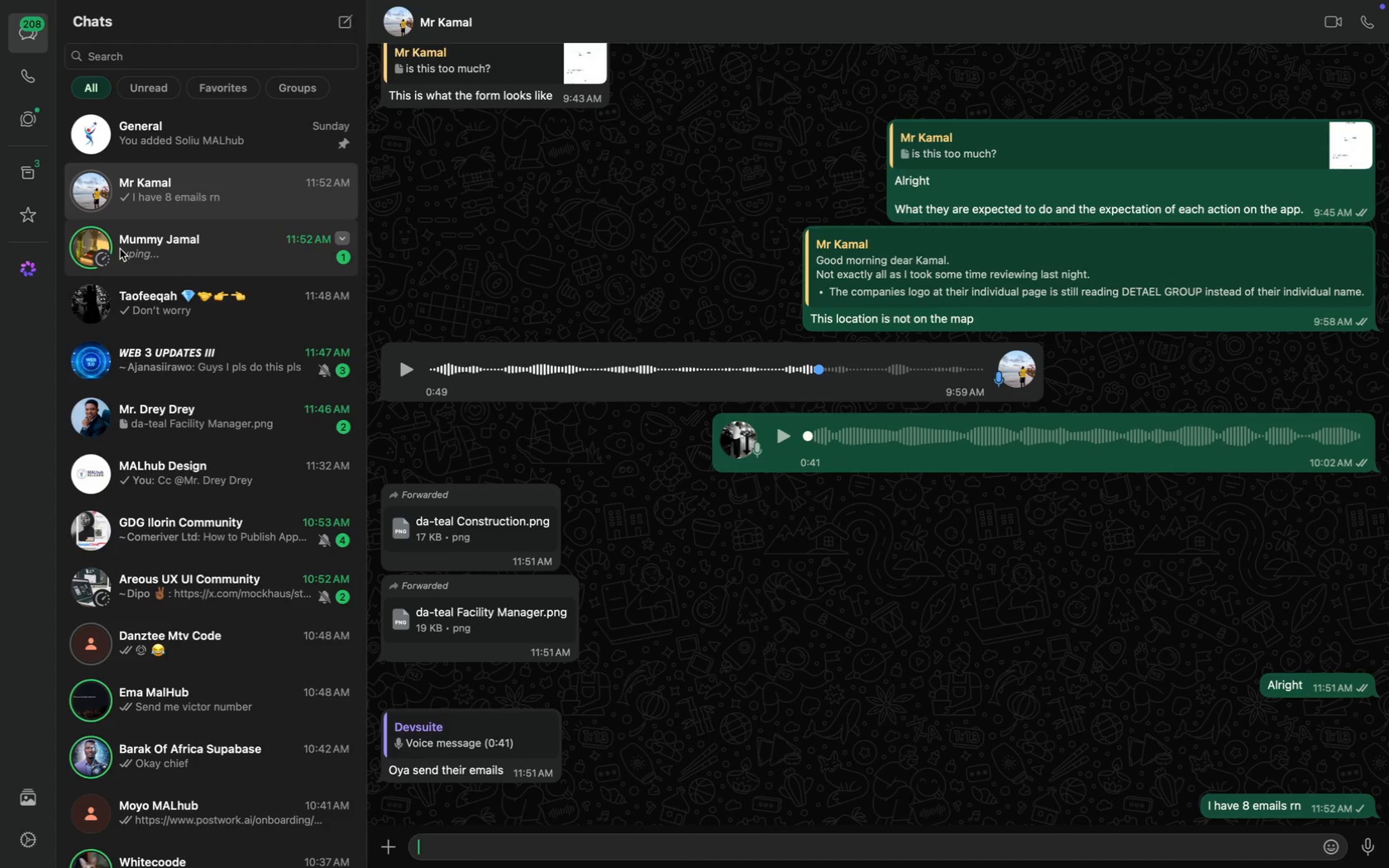 
mouse_move([217, 555])
 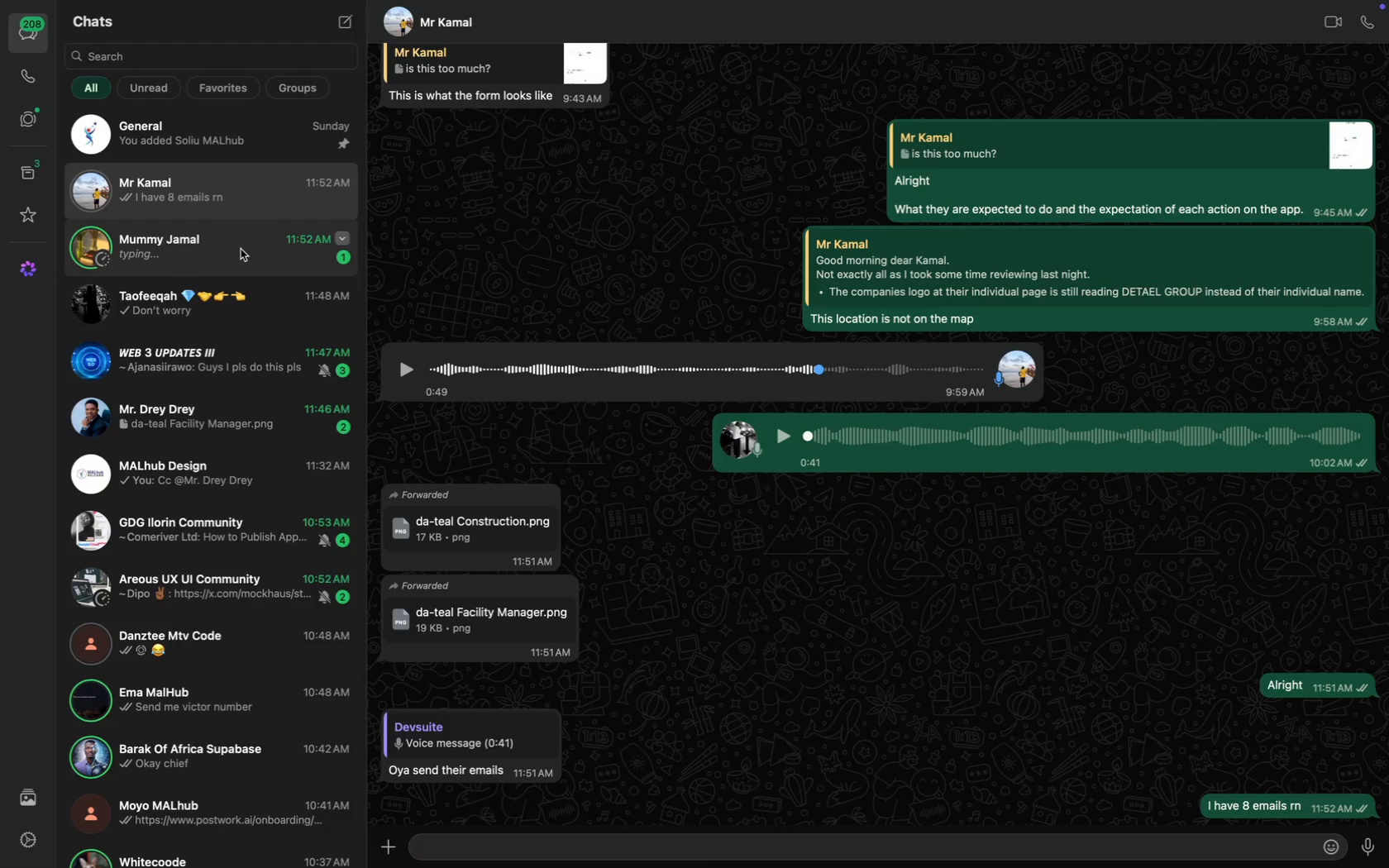 
left_click([241, 251])
 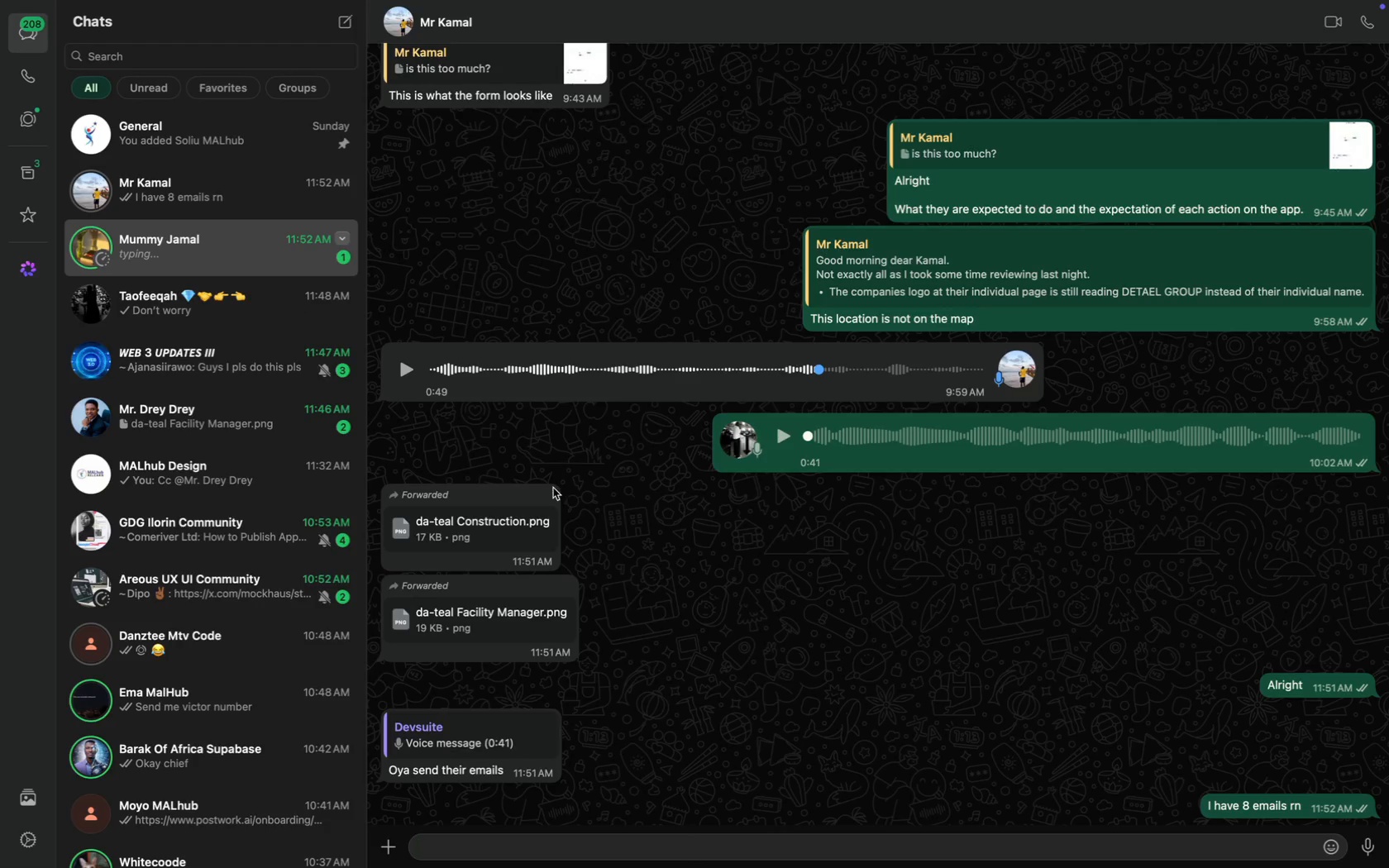 
type(Okay)
 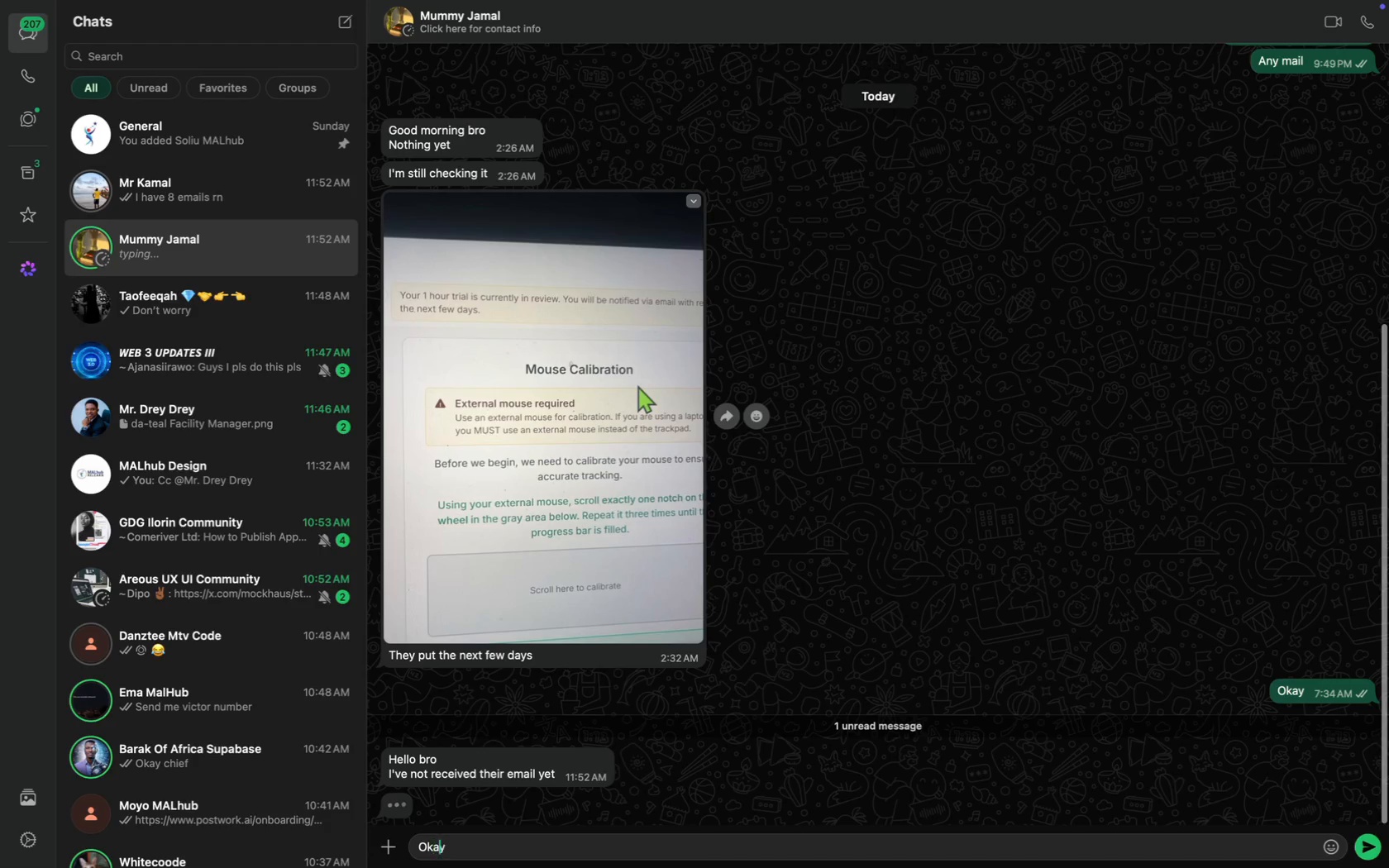 
scroll: coordinate [602, 533], scroll_direction: down, amount: 71.0
 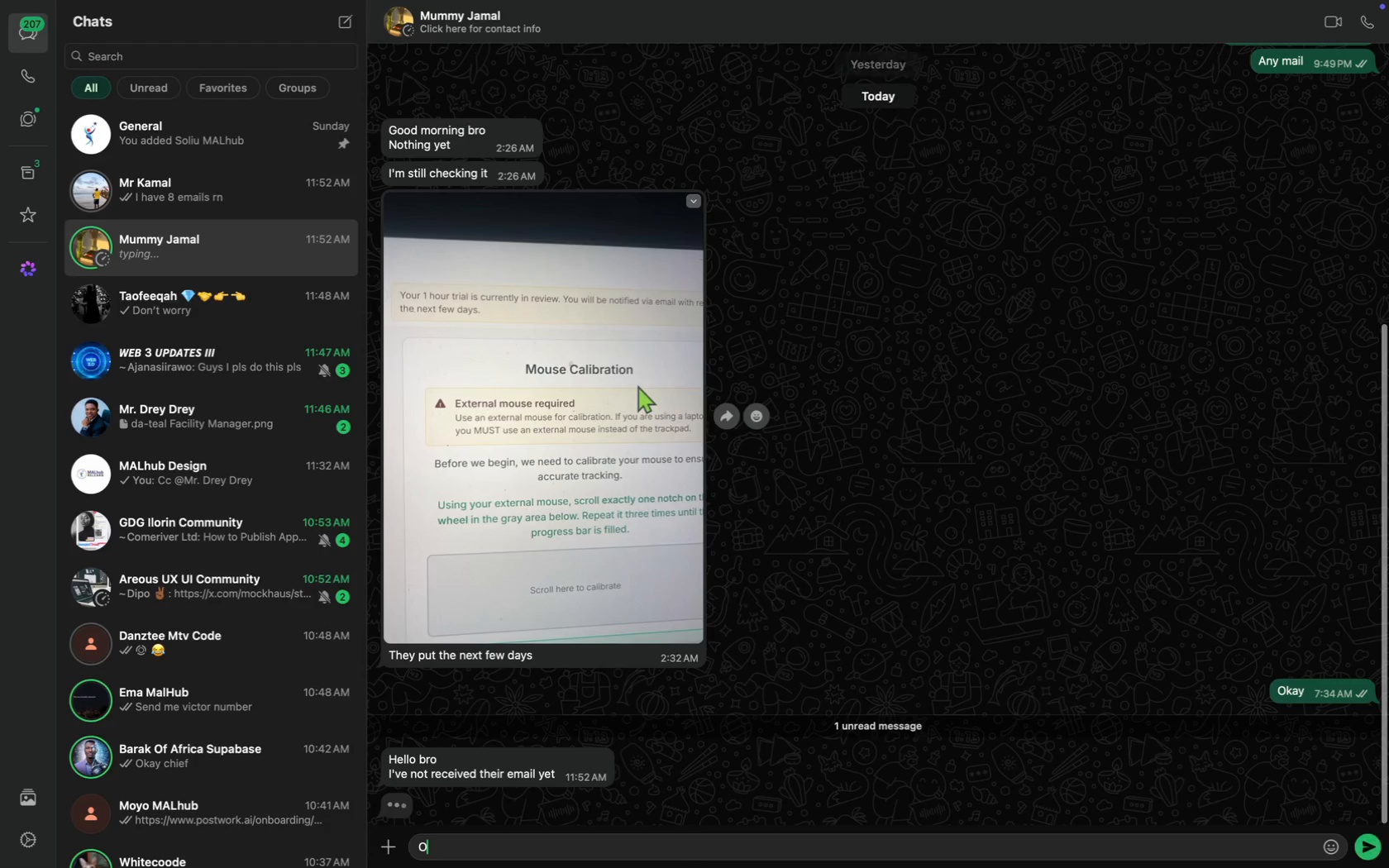 
key(Space)
 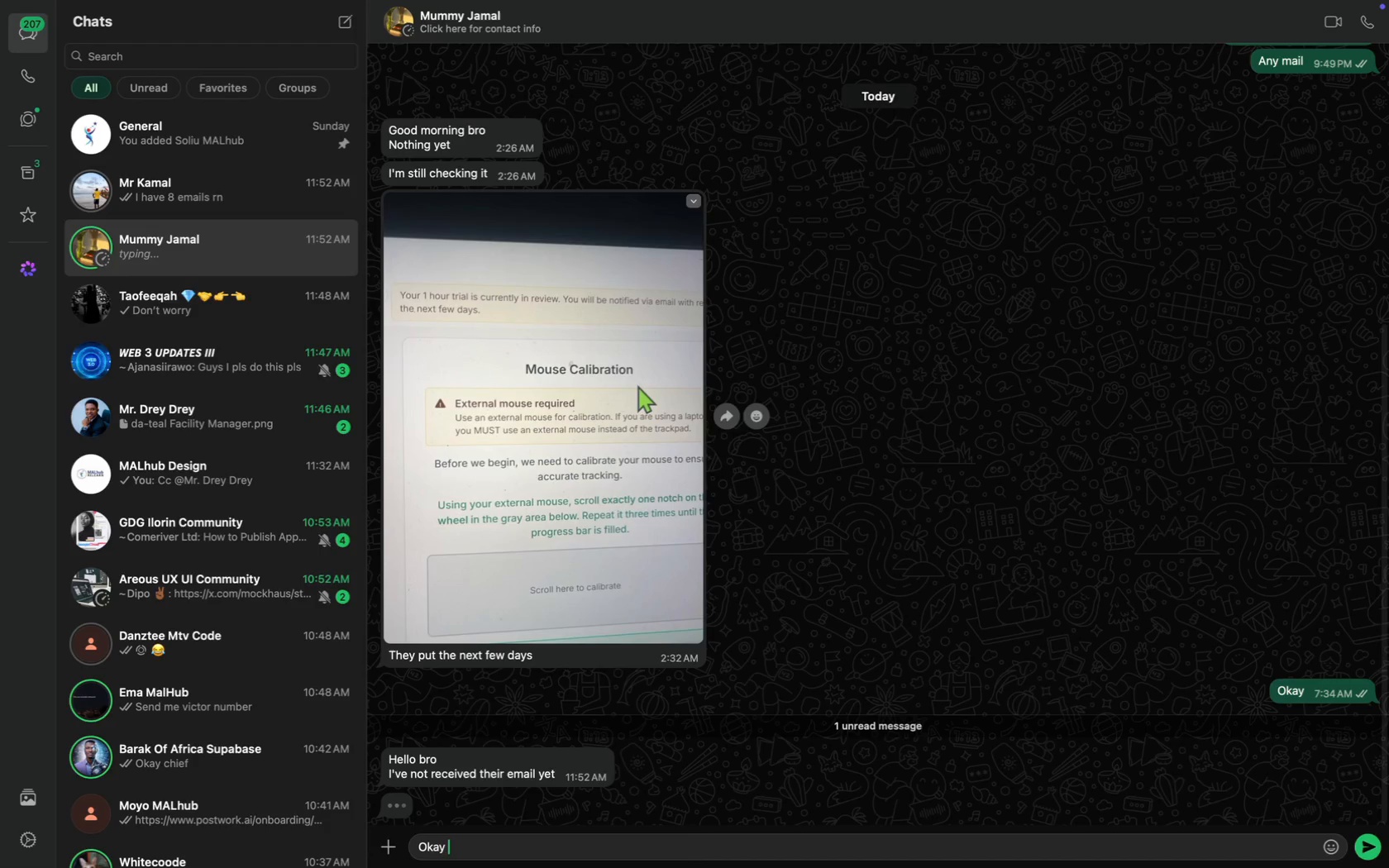 
key(Enter)
 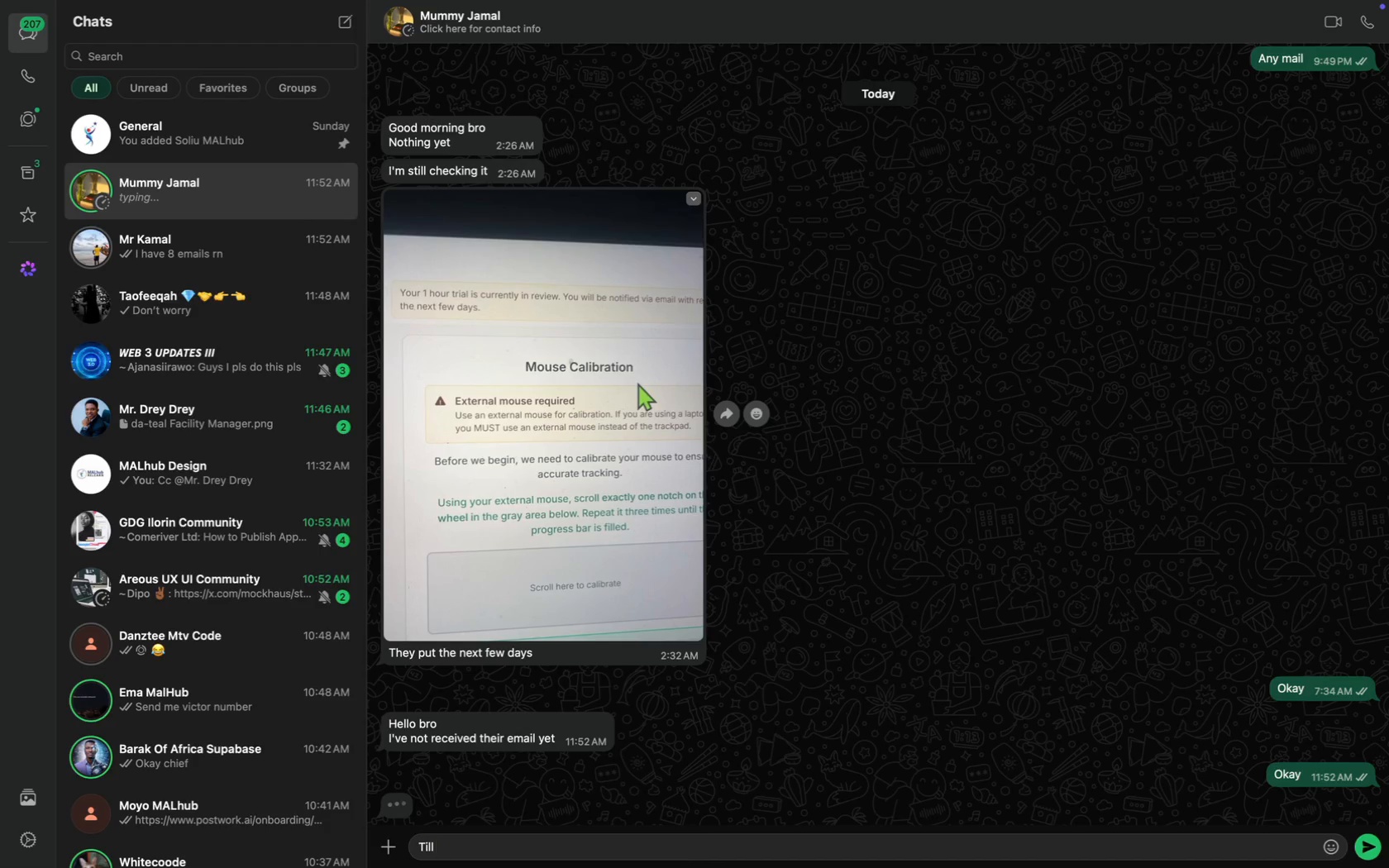 
type(M)
key(Backspace)
type(Till )
 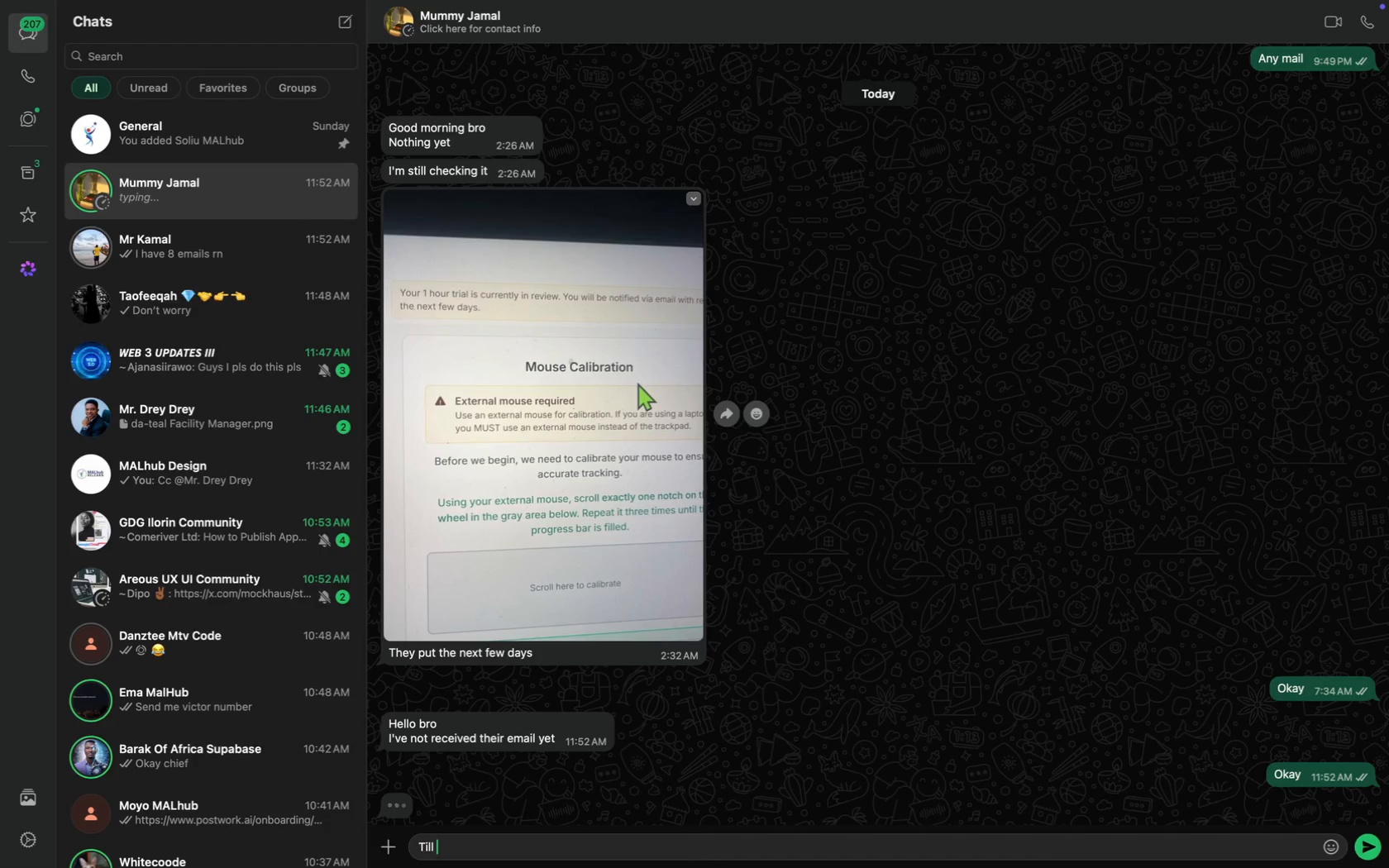 
key(Meta+CommandLeft)
 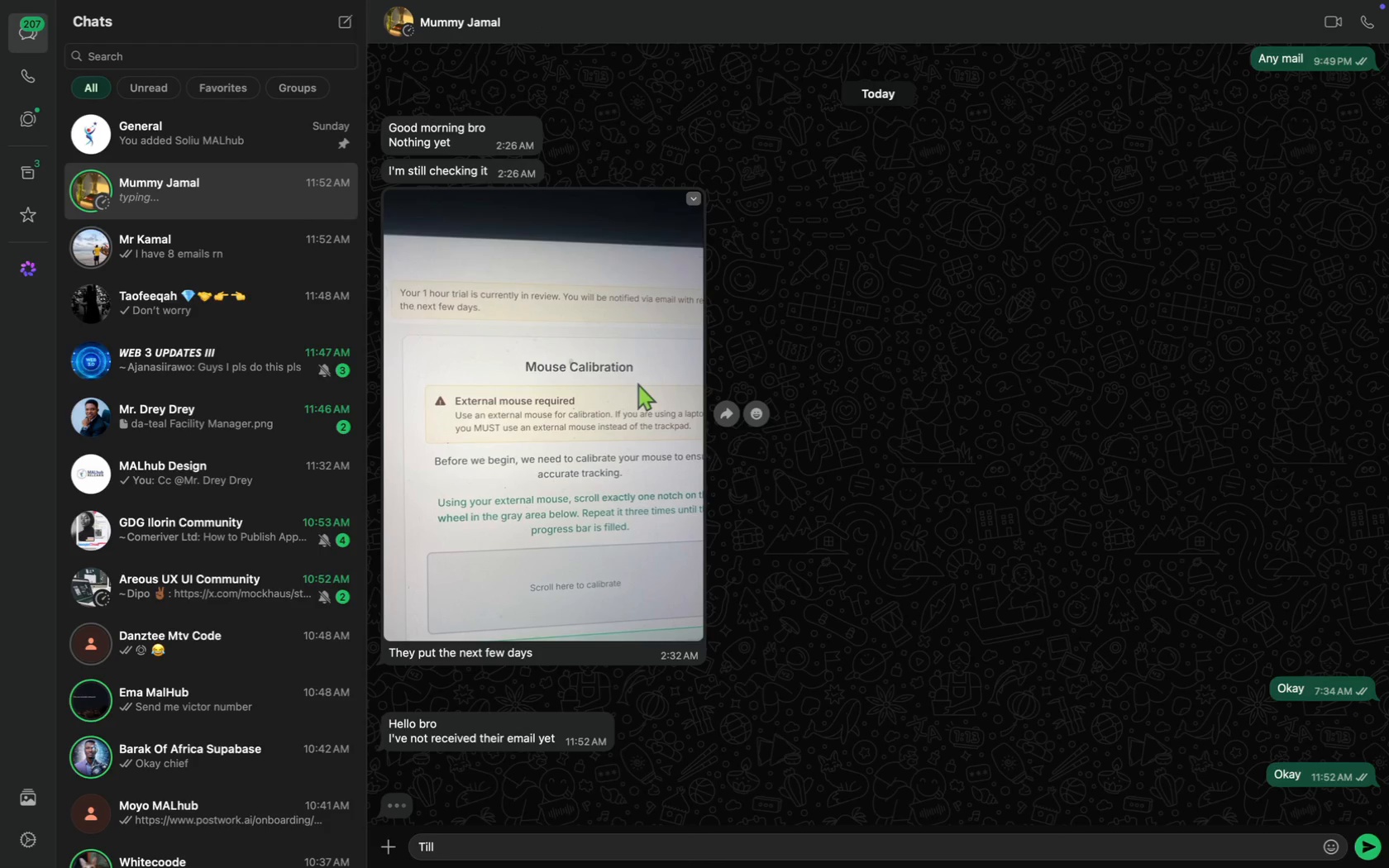 
key(Meta+A)
 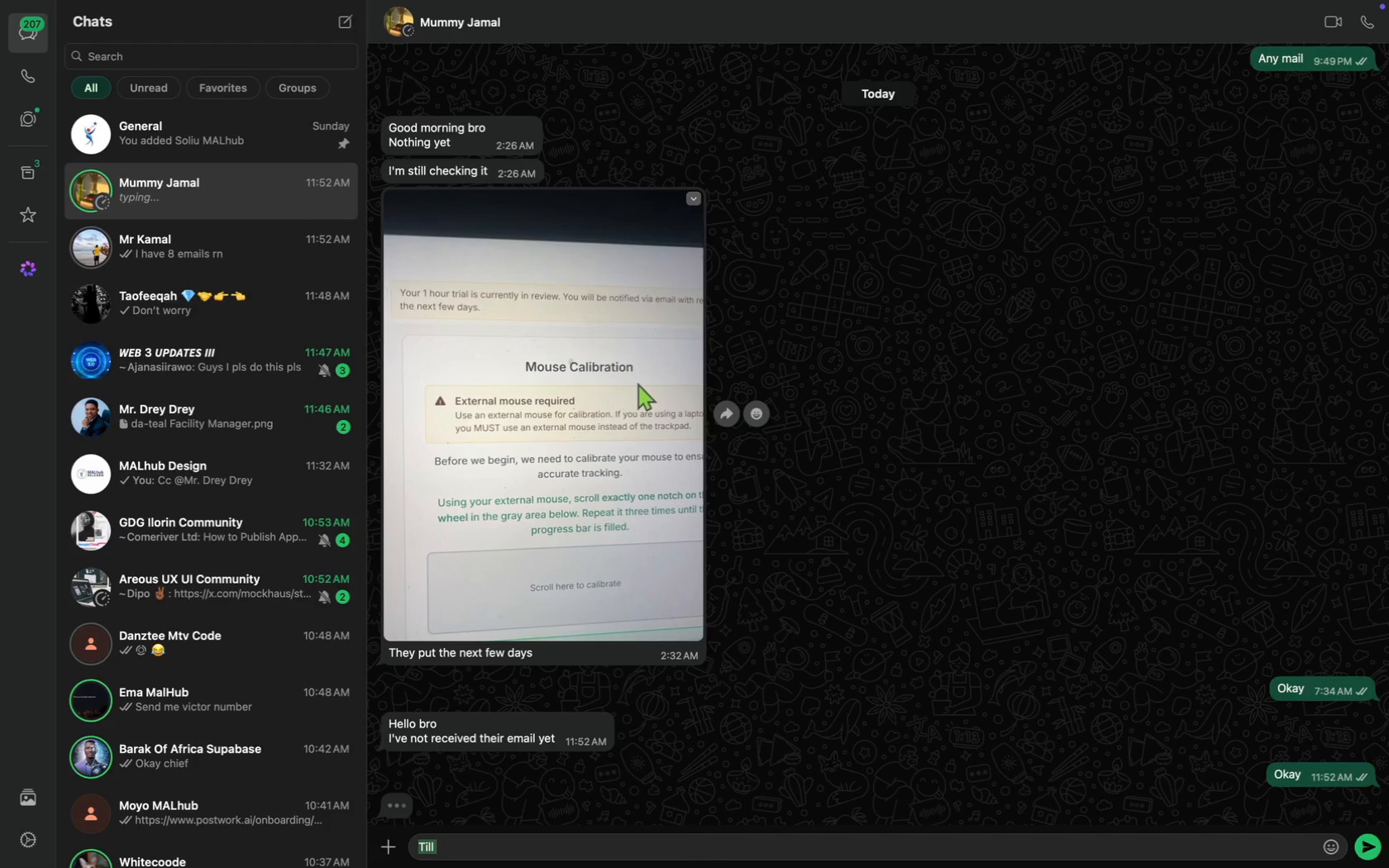 
type(Thisw)
key(Backspace)
type( week or on MO)
key(Backspace)
type(onday )
 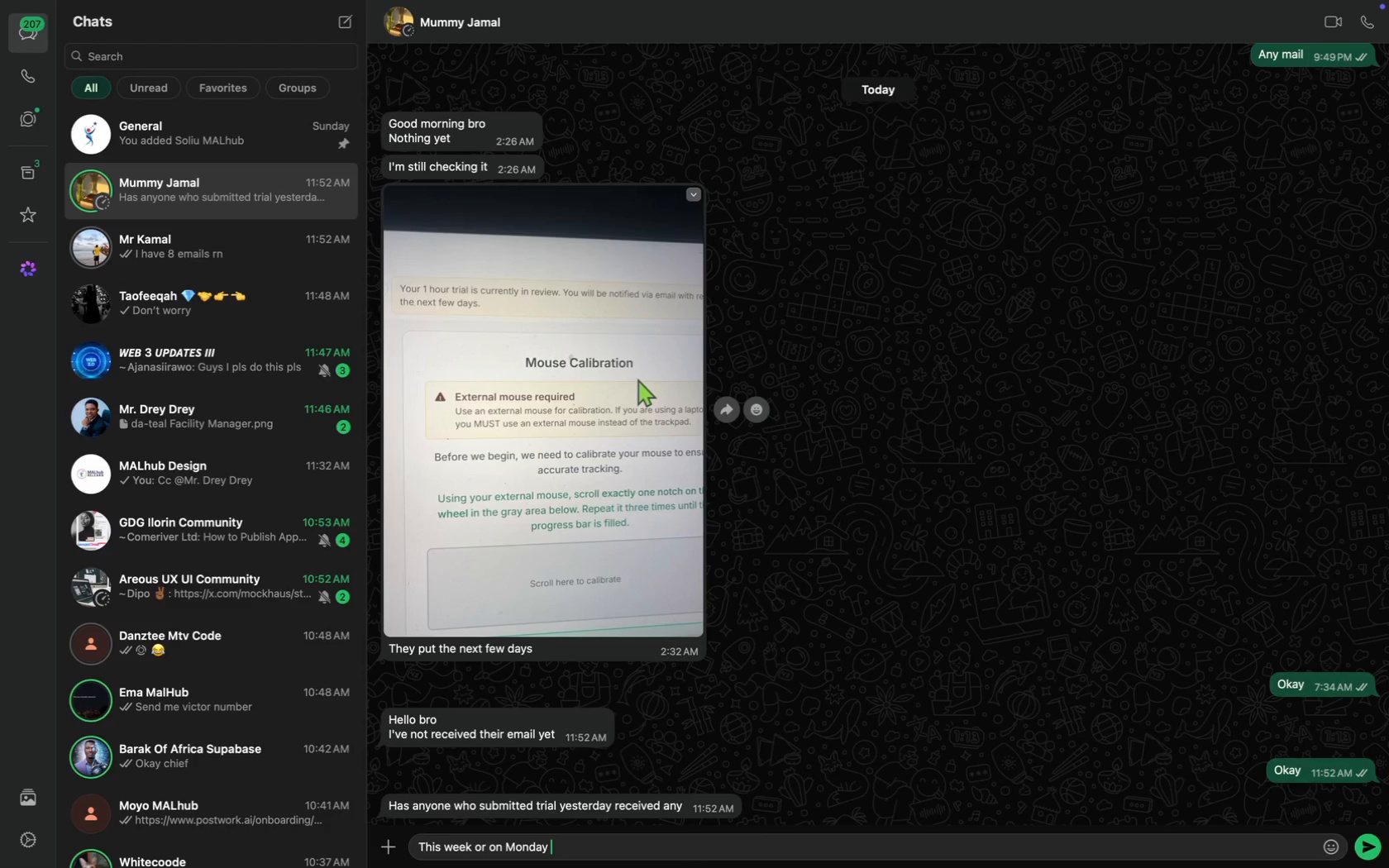 
key(Enter)
 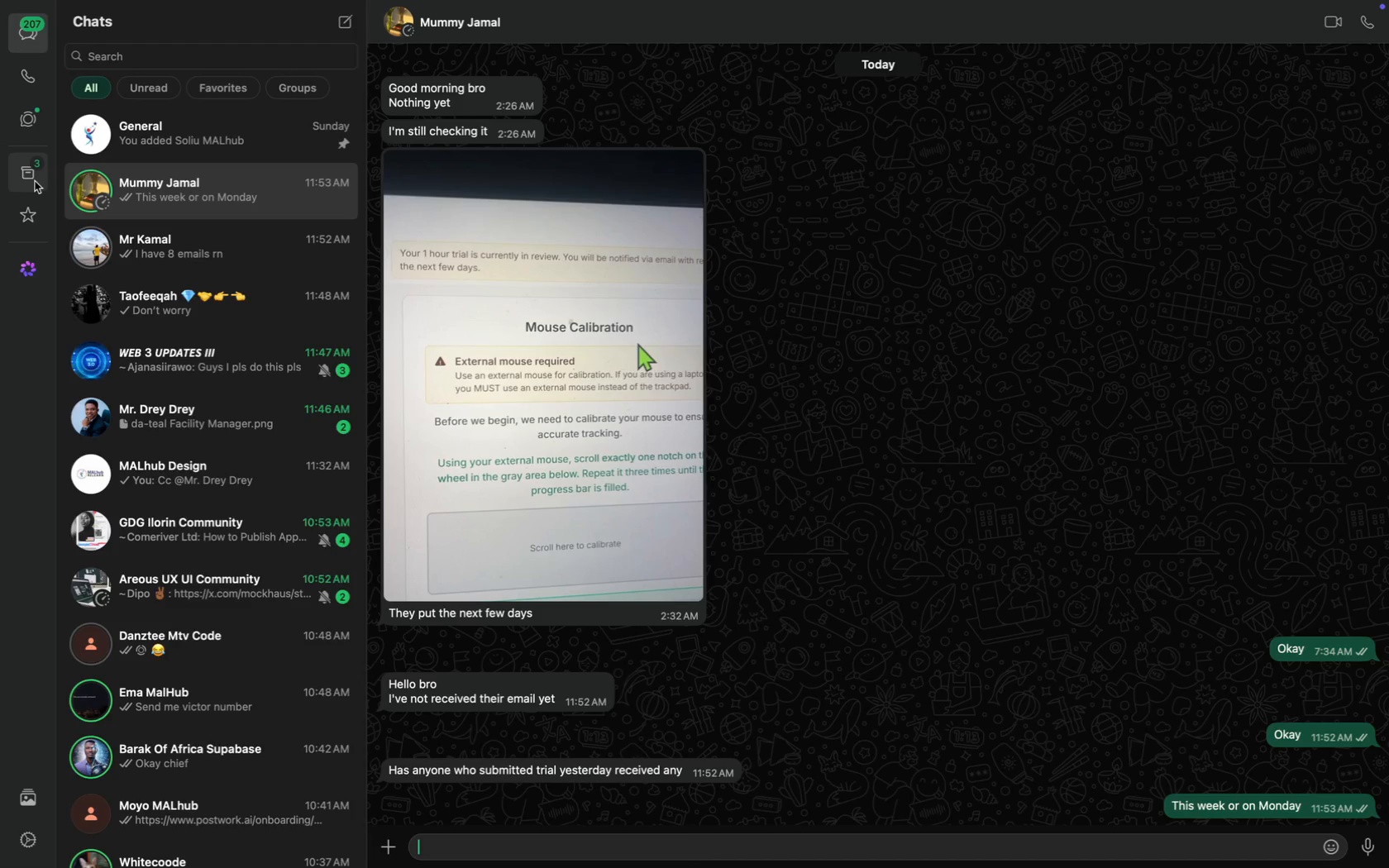 
mouse_move([75, 83])
 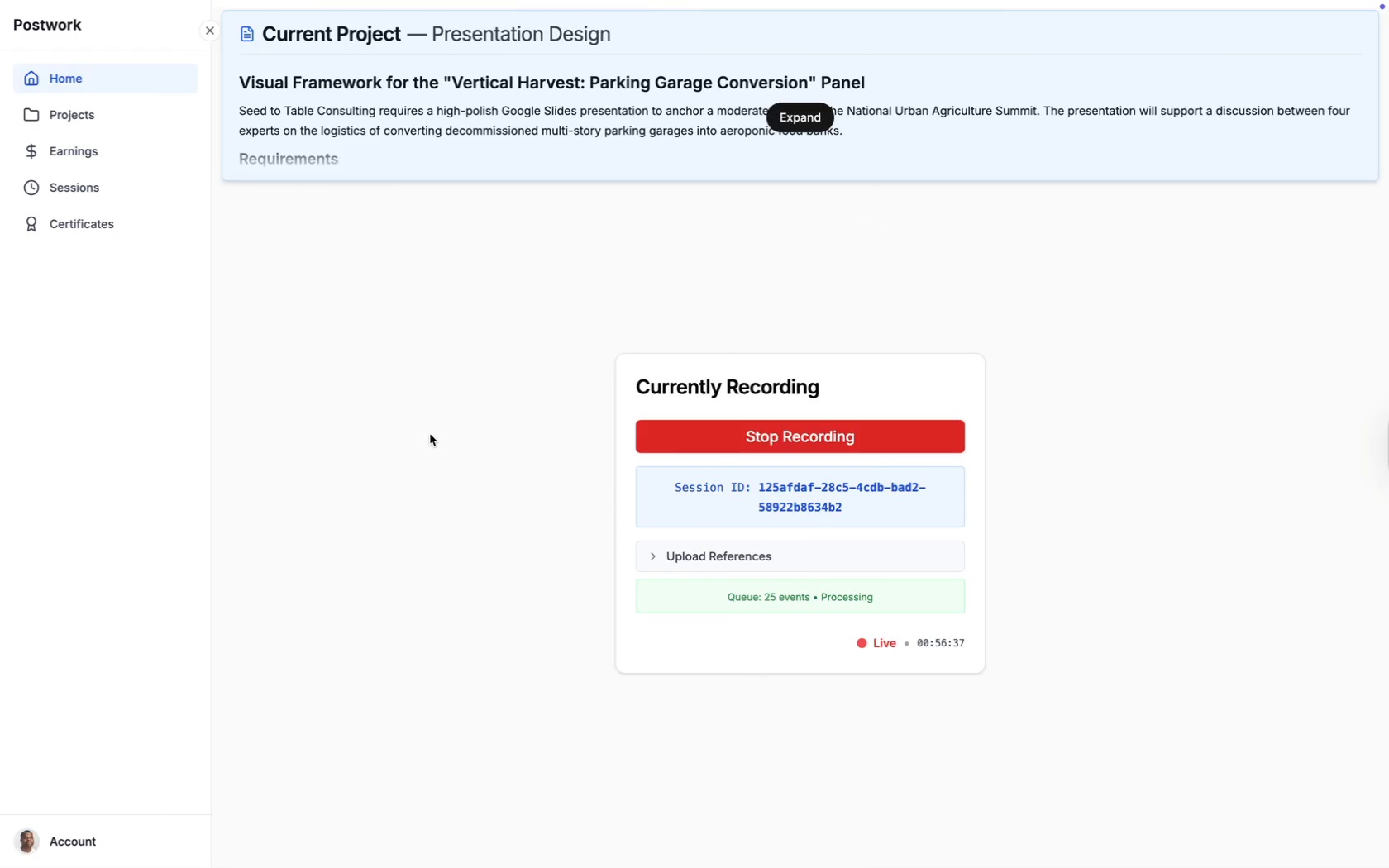 
wait(10.51)
 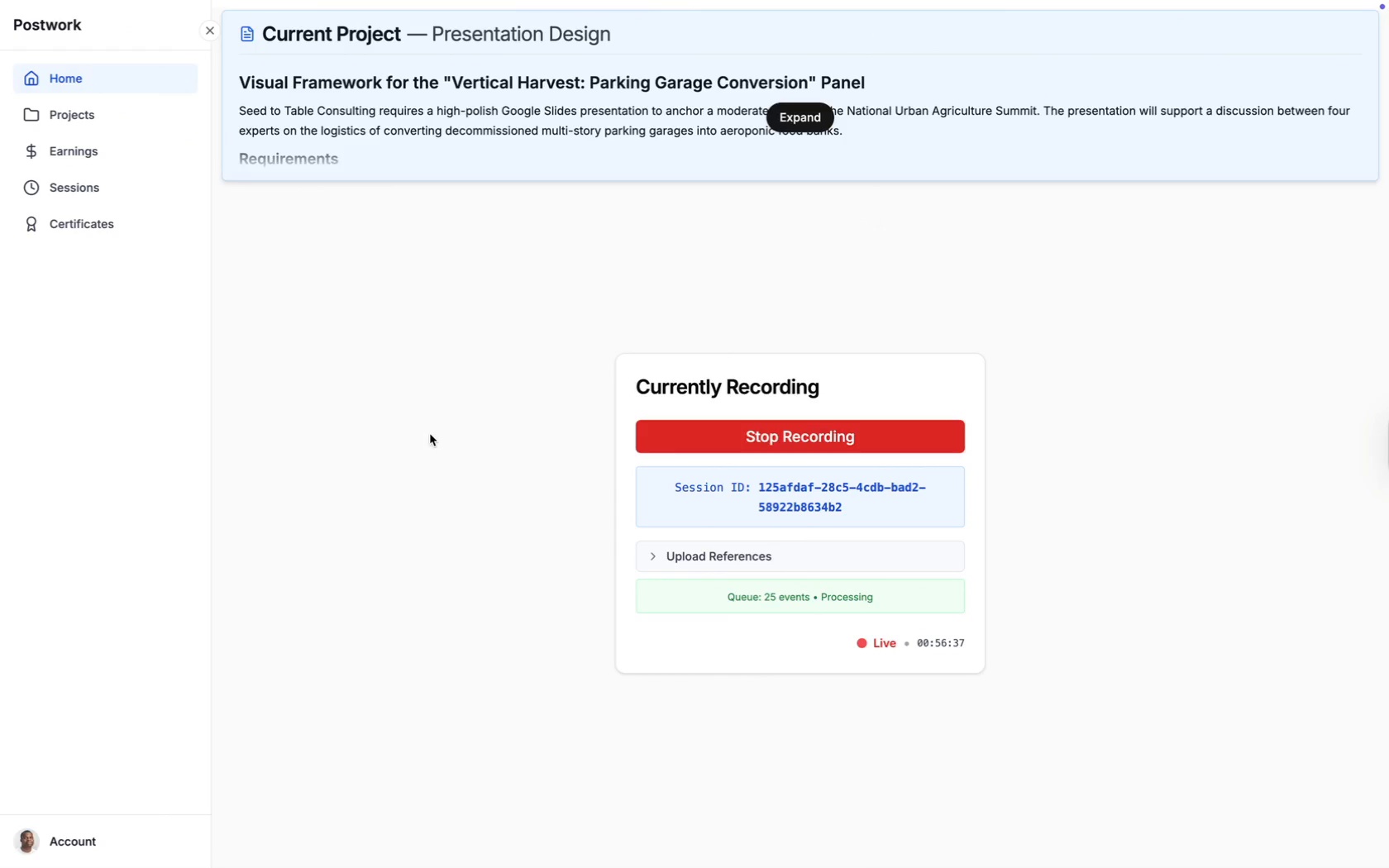 
key(Meta+CommandLeft)
 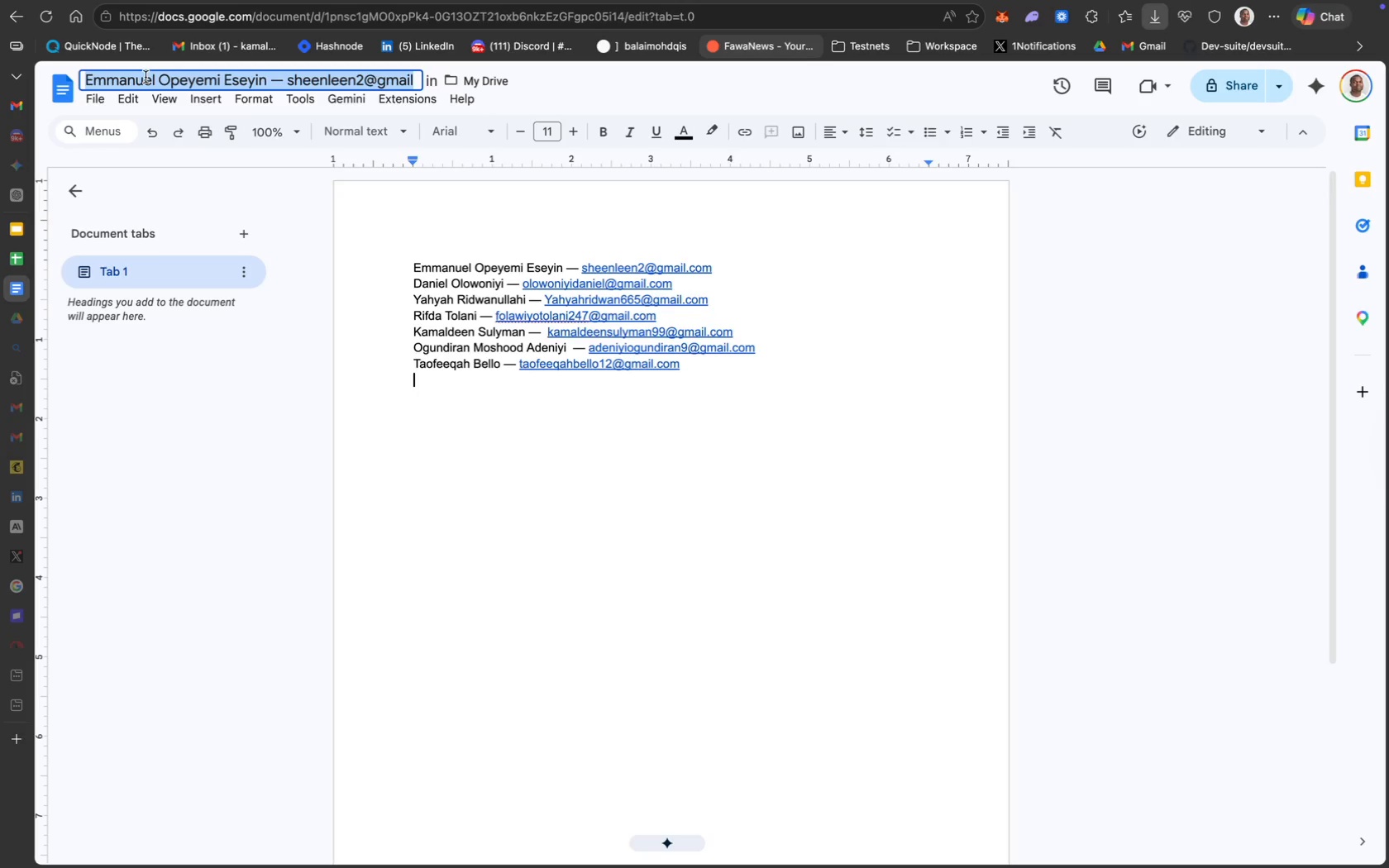 
key(Meta+A)
 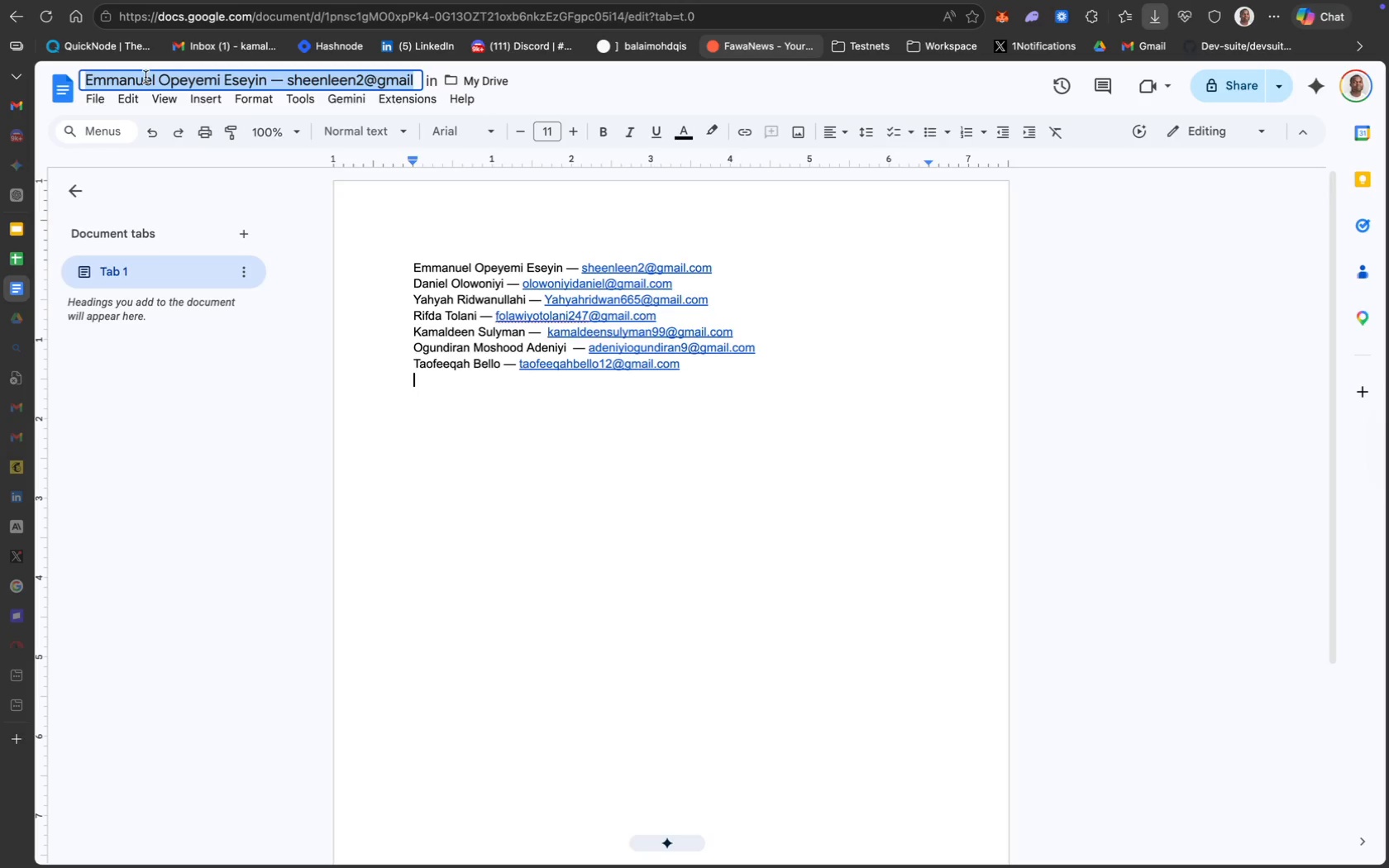 
key(CapsLock)
 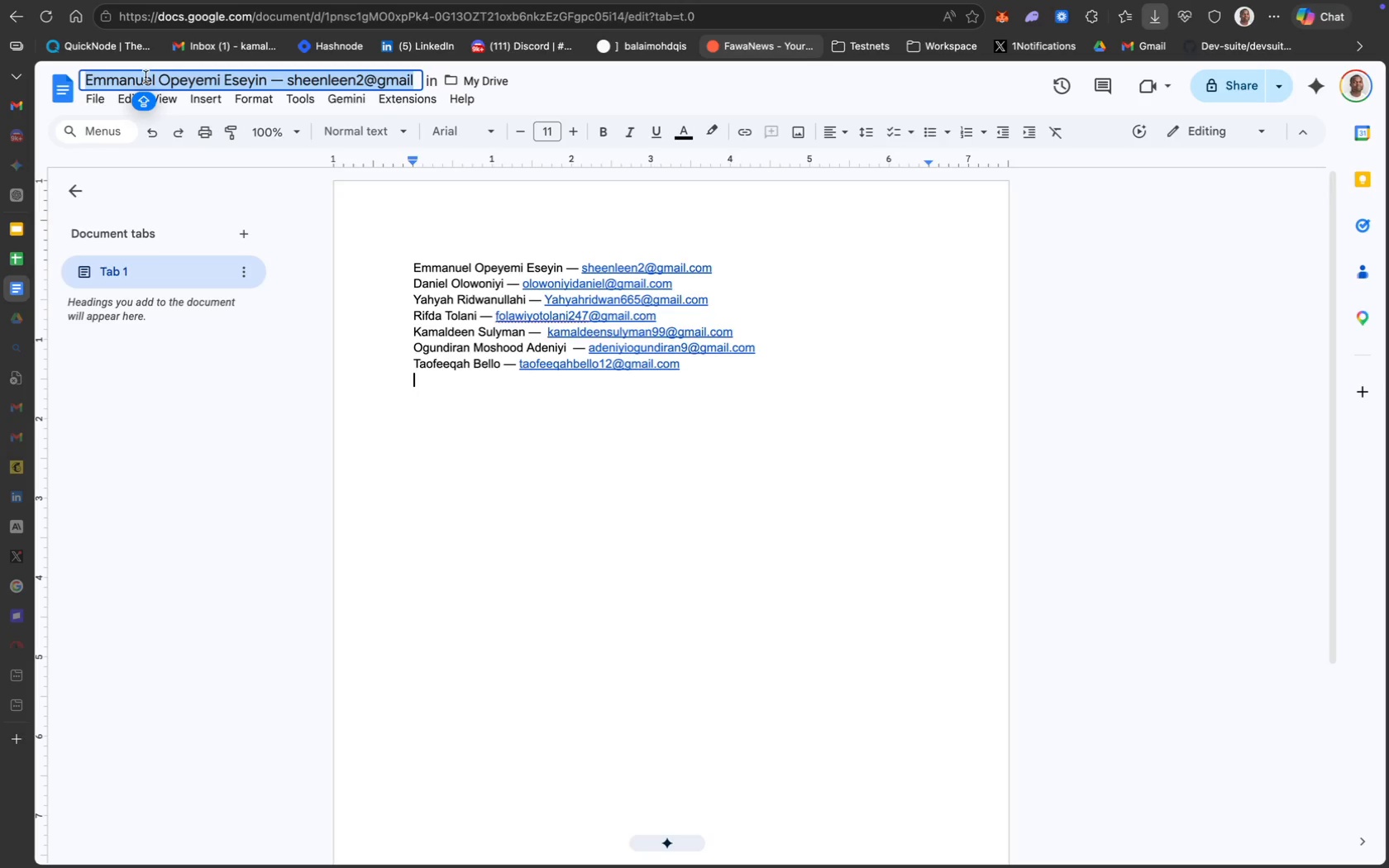 
key(Q)
 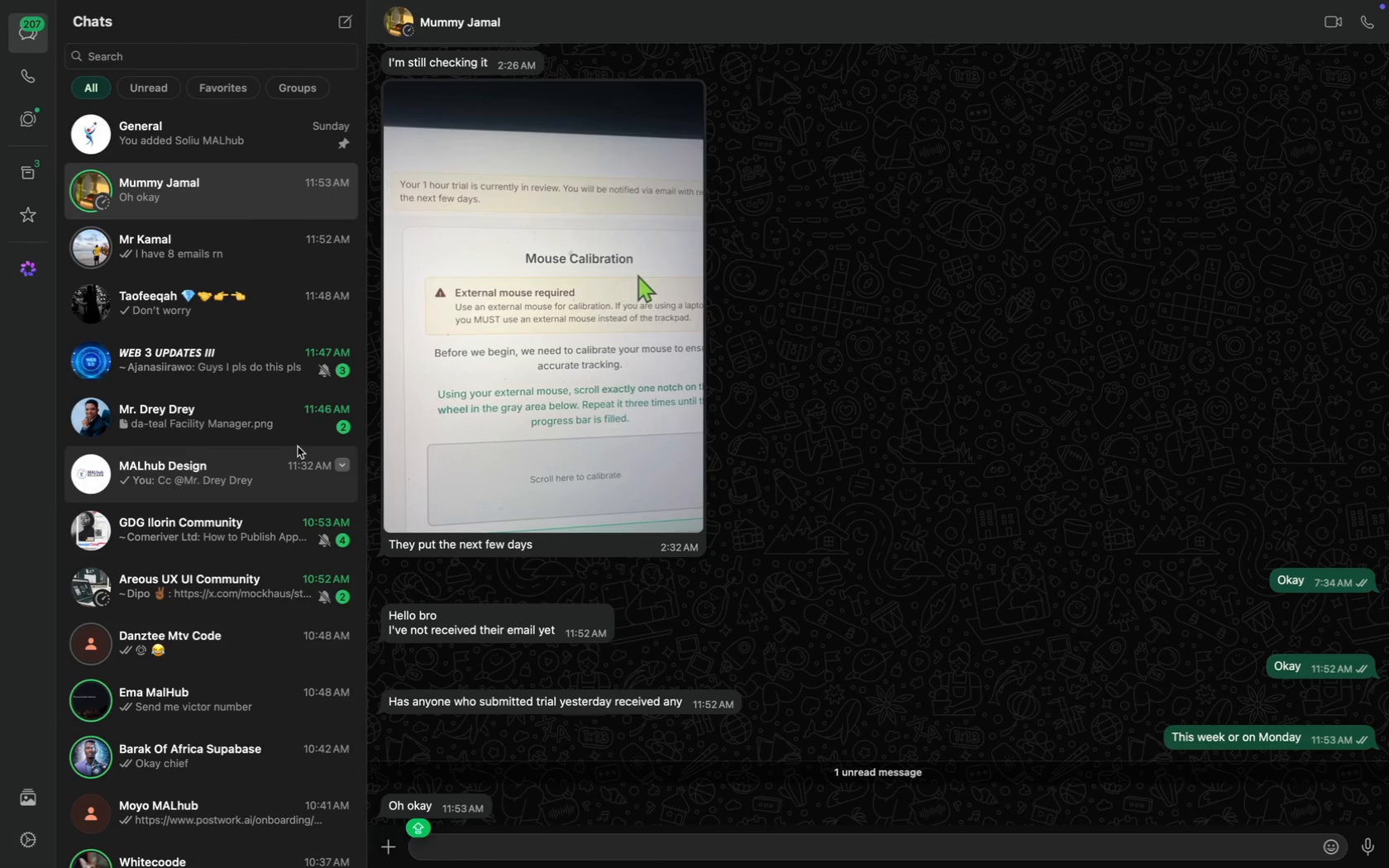 
wait(5.82)
 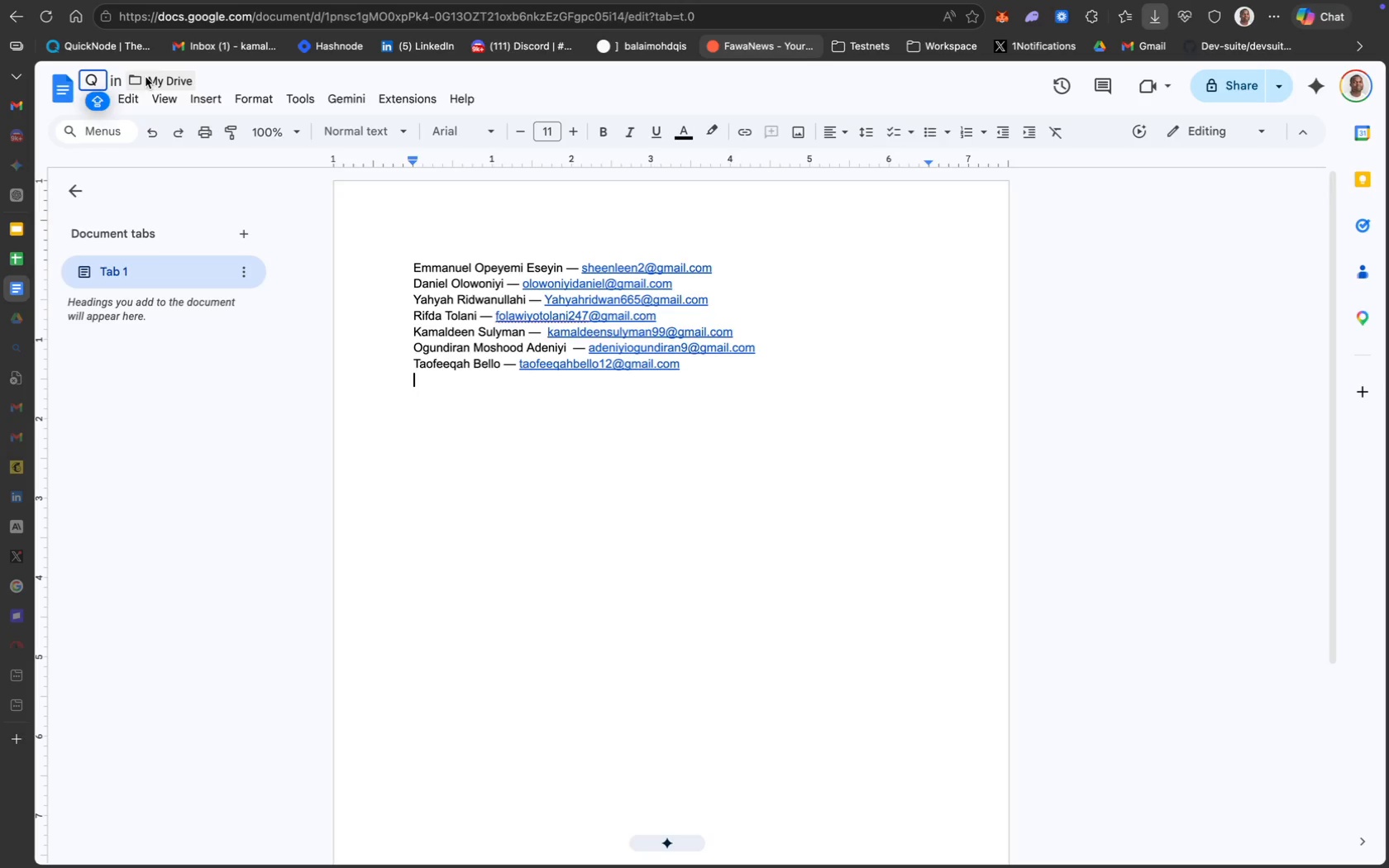 
left_click([213, 413])
 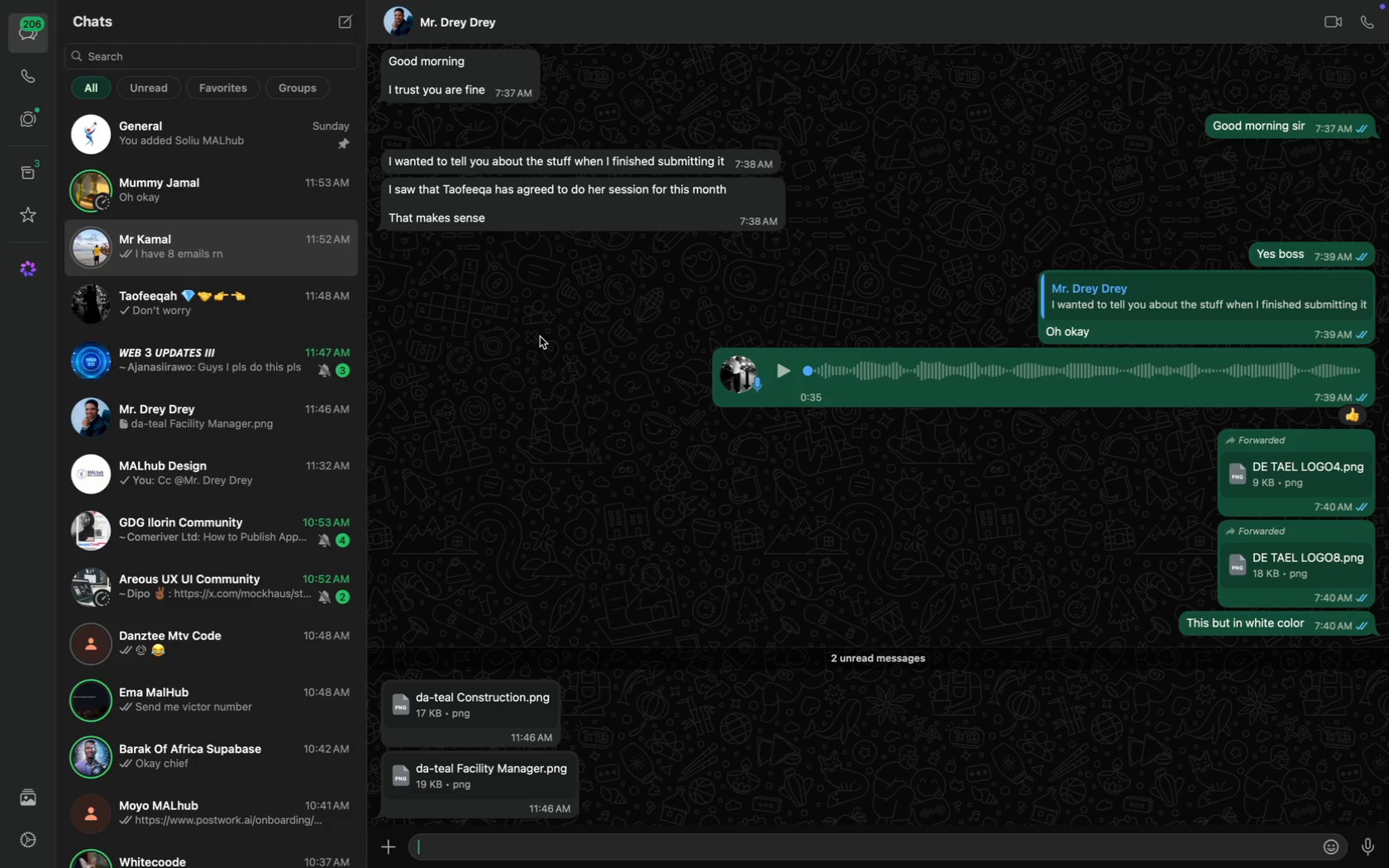 
scroll: coordinate [862, 387], scroll_direction: up, amount: 50.0
 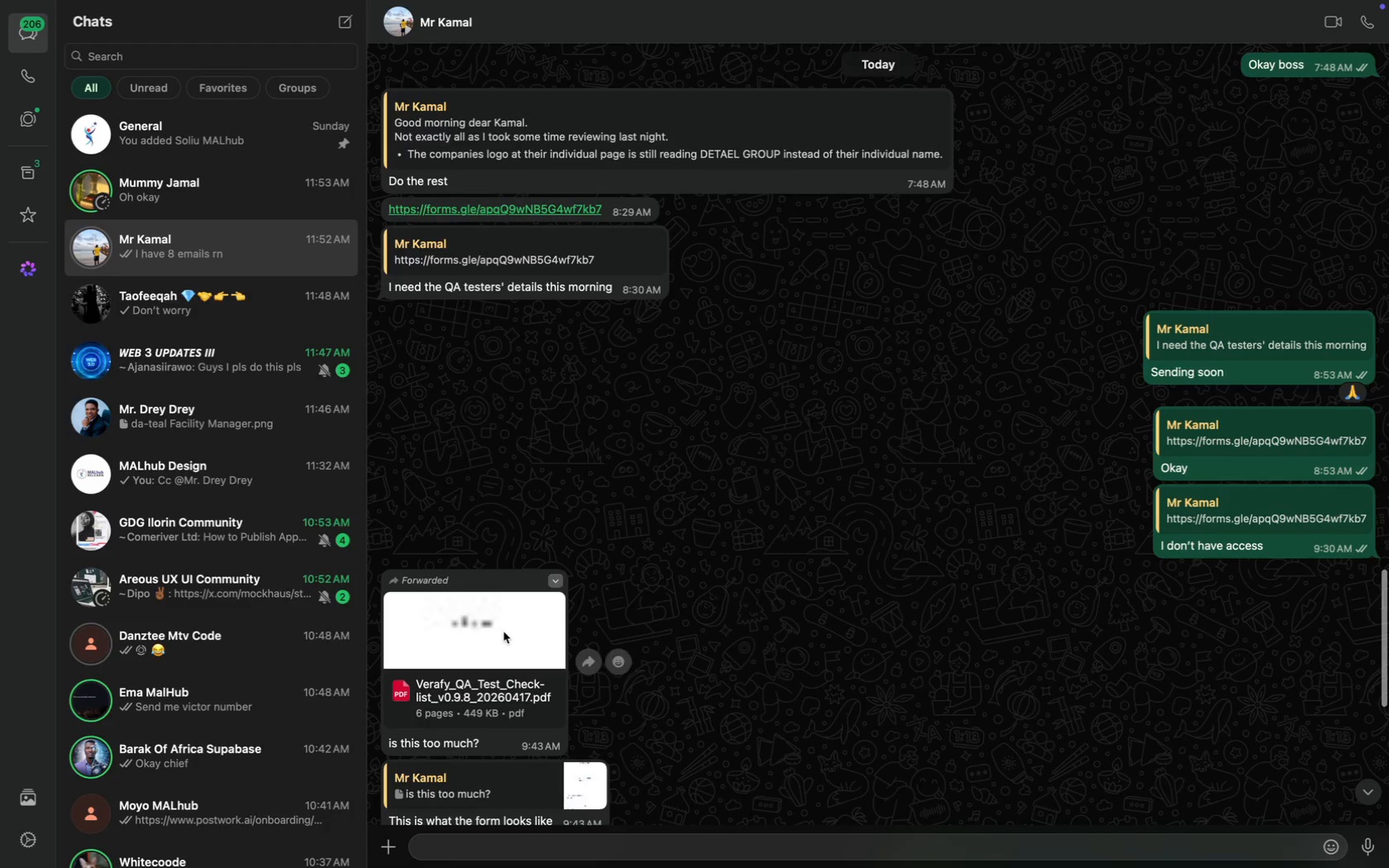 
left_click([504, 634])
 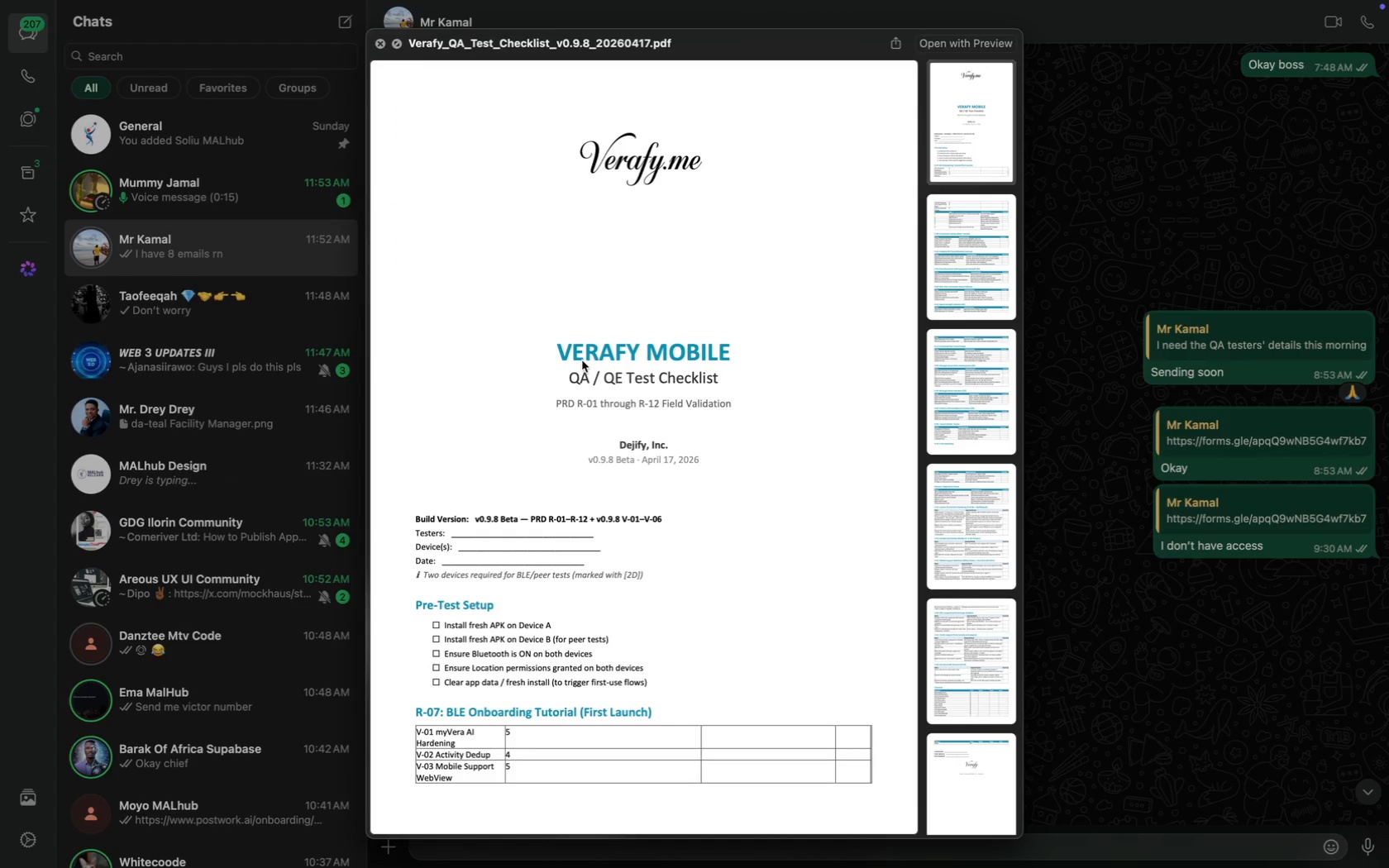 
left_click_drag(start_coordinate=[562, 354], to_coordinate=[632, 361])
 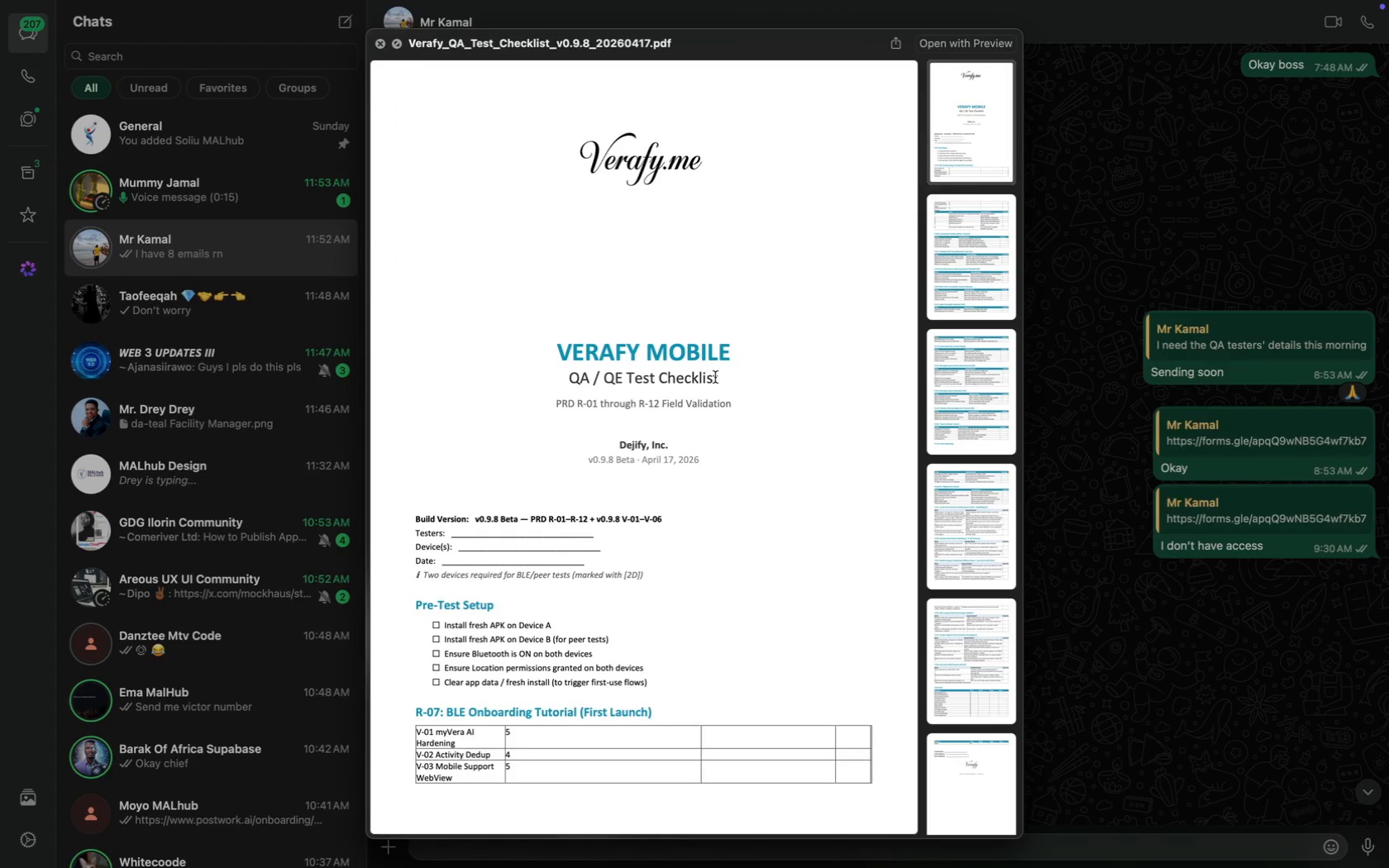 
left_click([716, 377])
 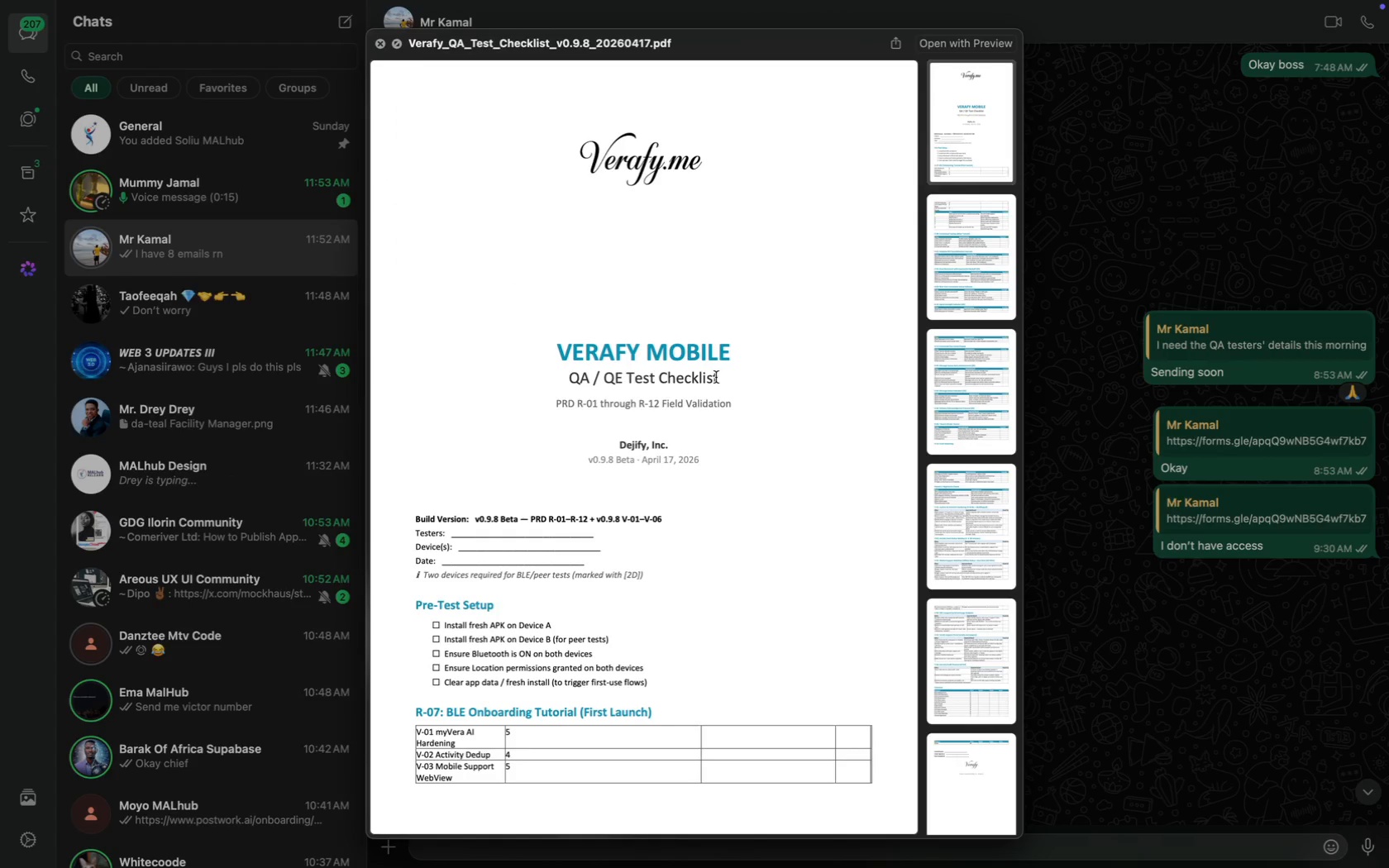 
left_click_drag(start_coordinate=[718, 376], to_coordinate=[559, 360])
 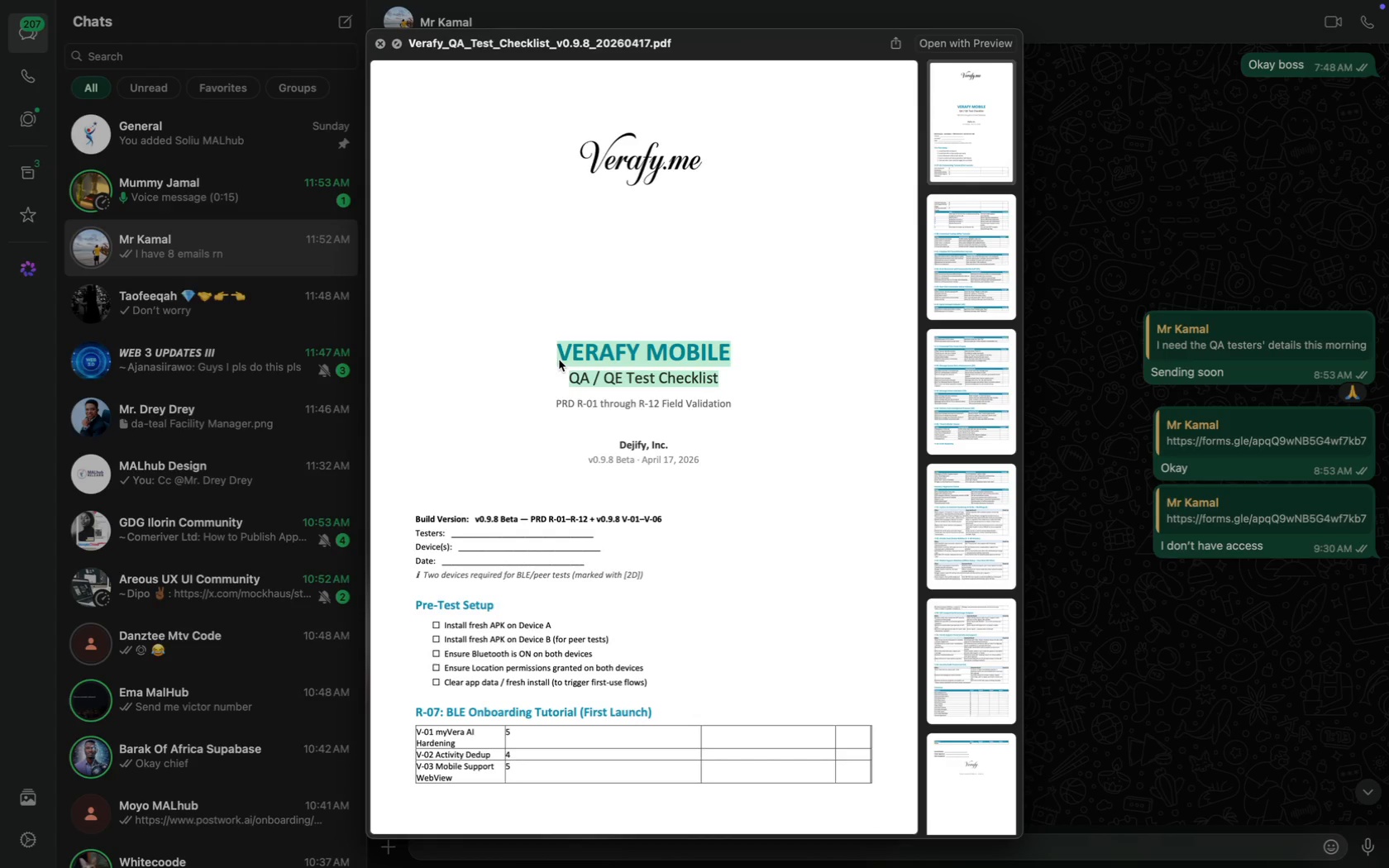 
key(Meta+C)
 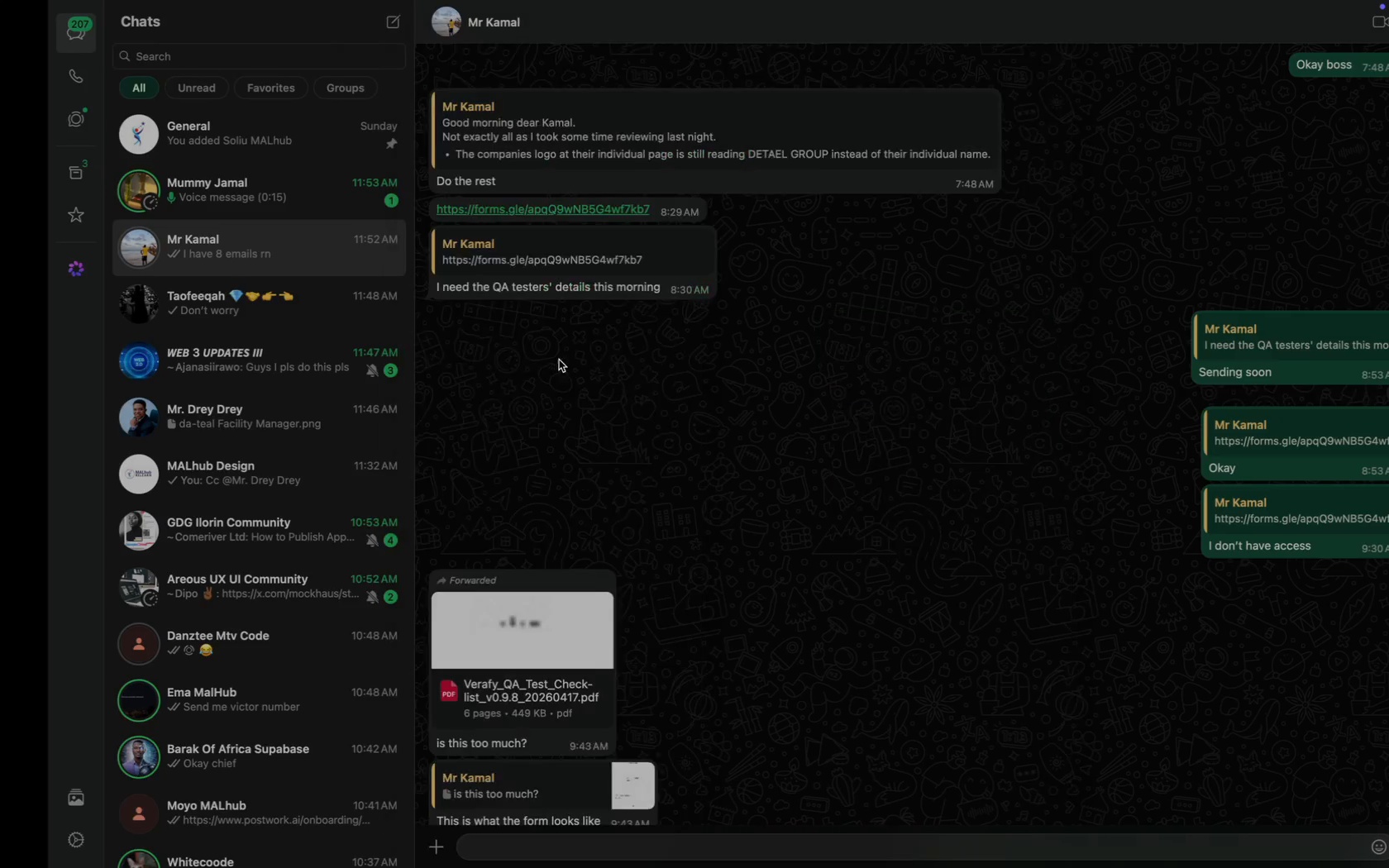 
key(Meta+C)
 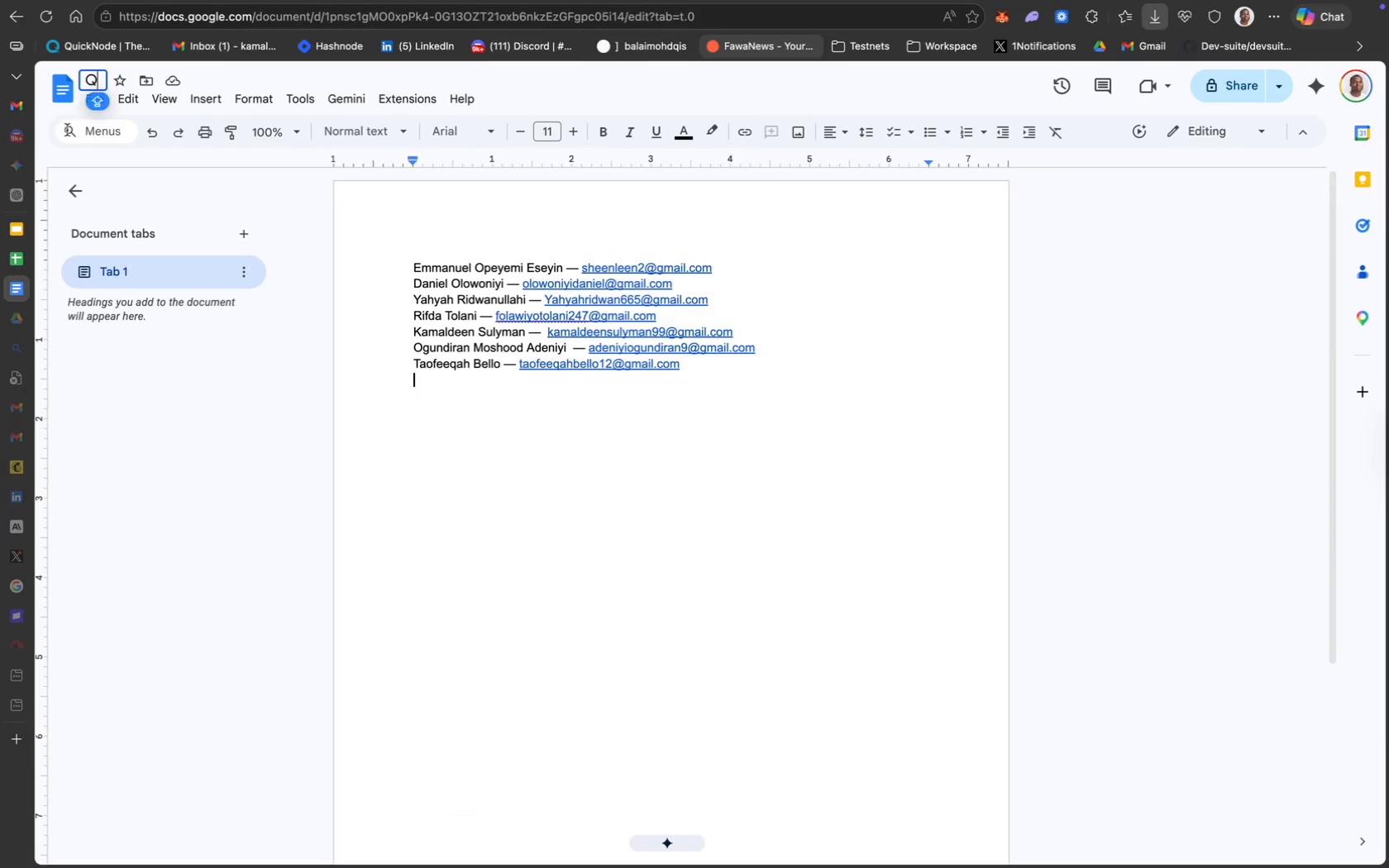 
key(Meta+CommandLeft)
 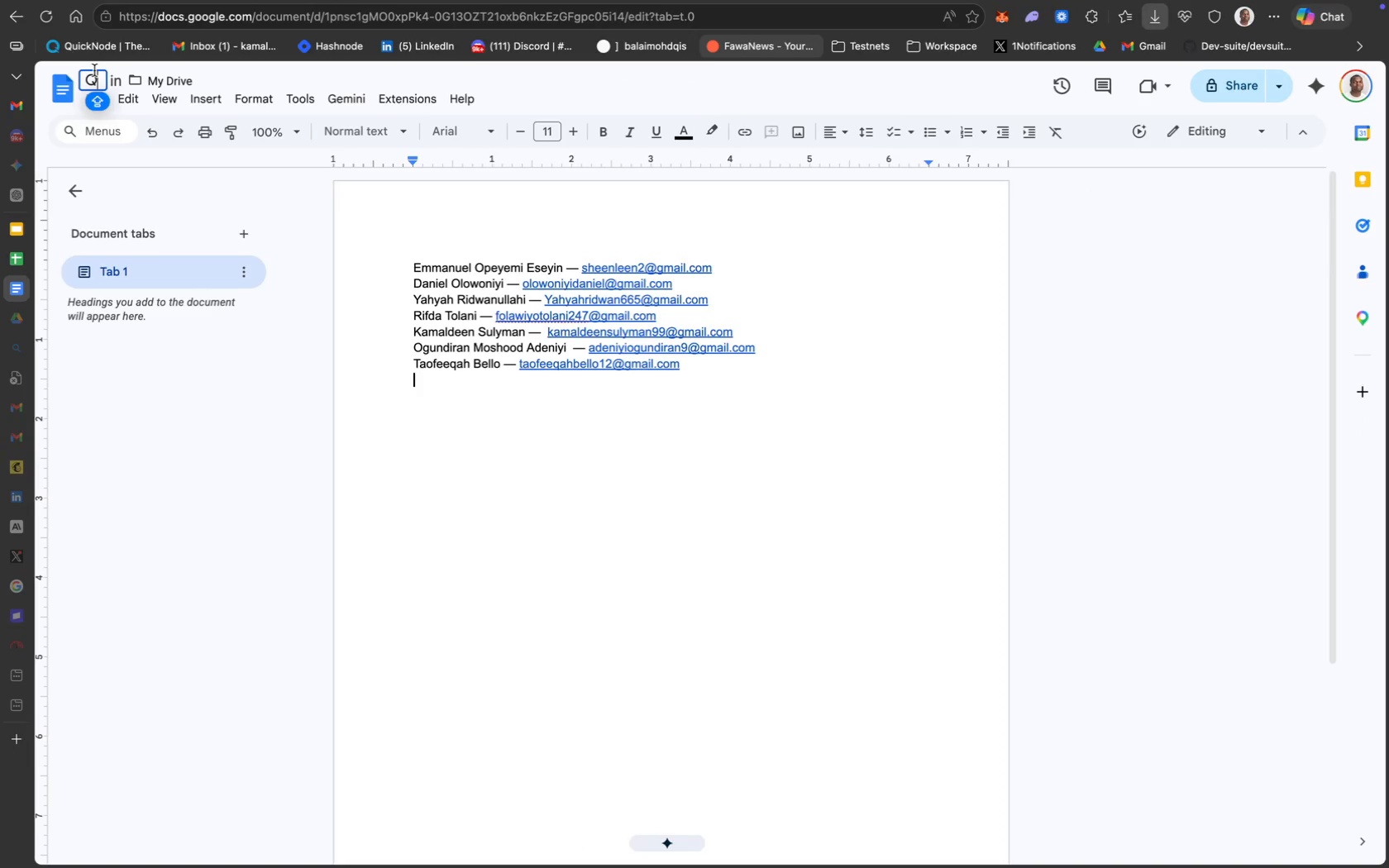 
key(Backspace)
 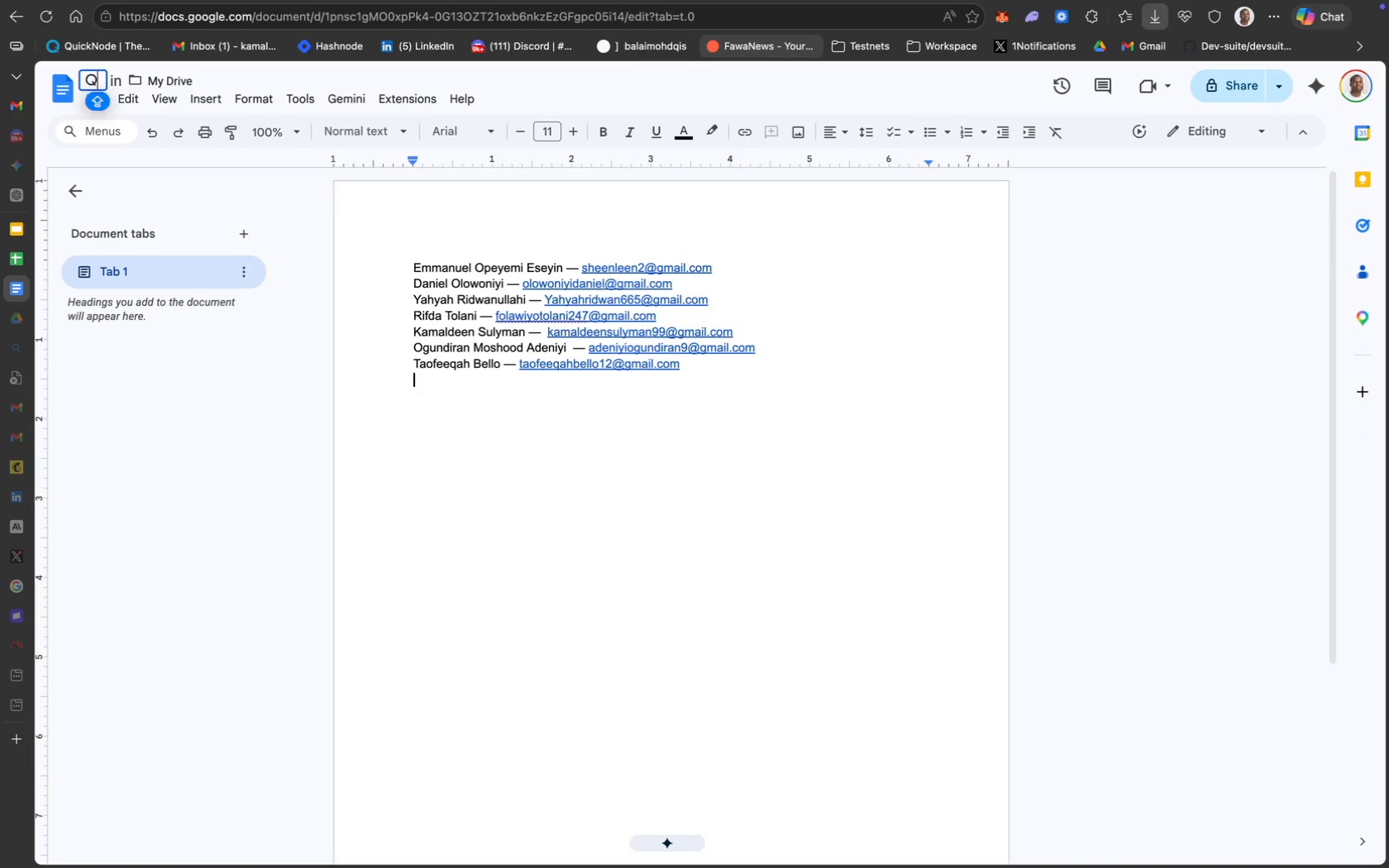 
key(Meta+V)
 